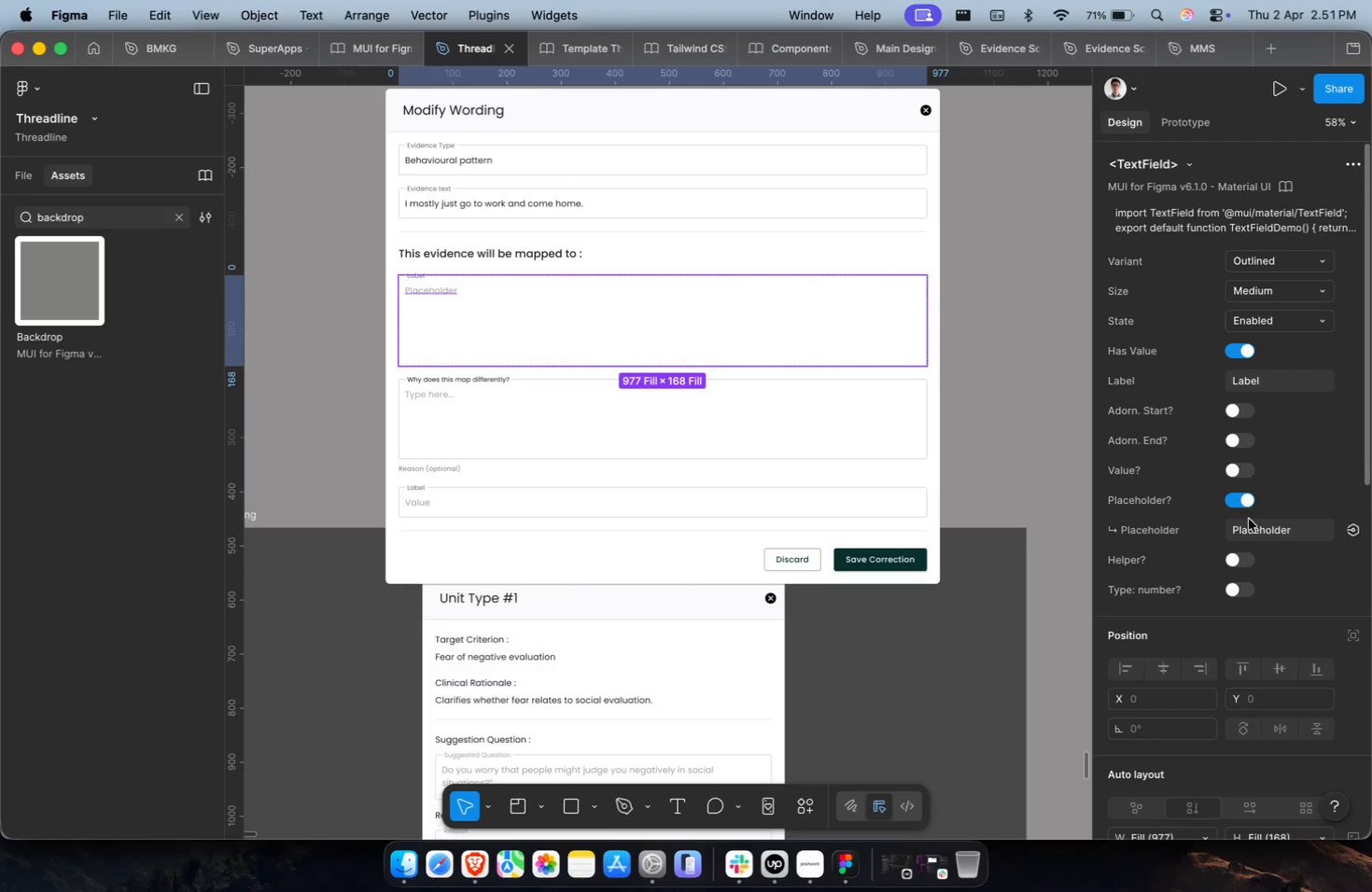 
left_click([1253, 526])
 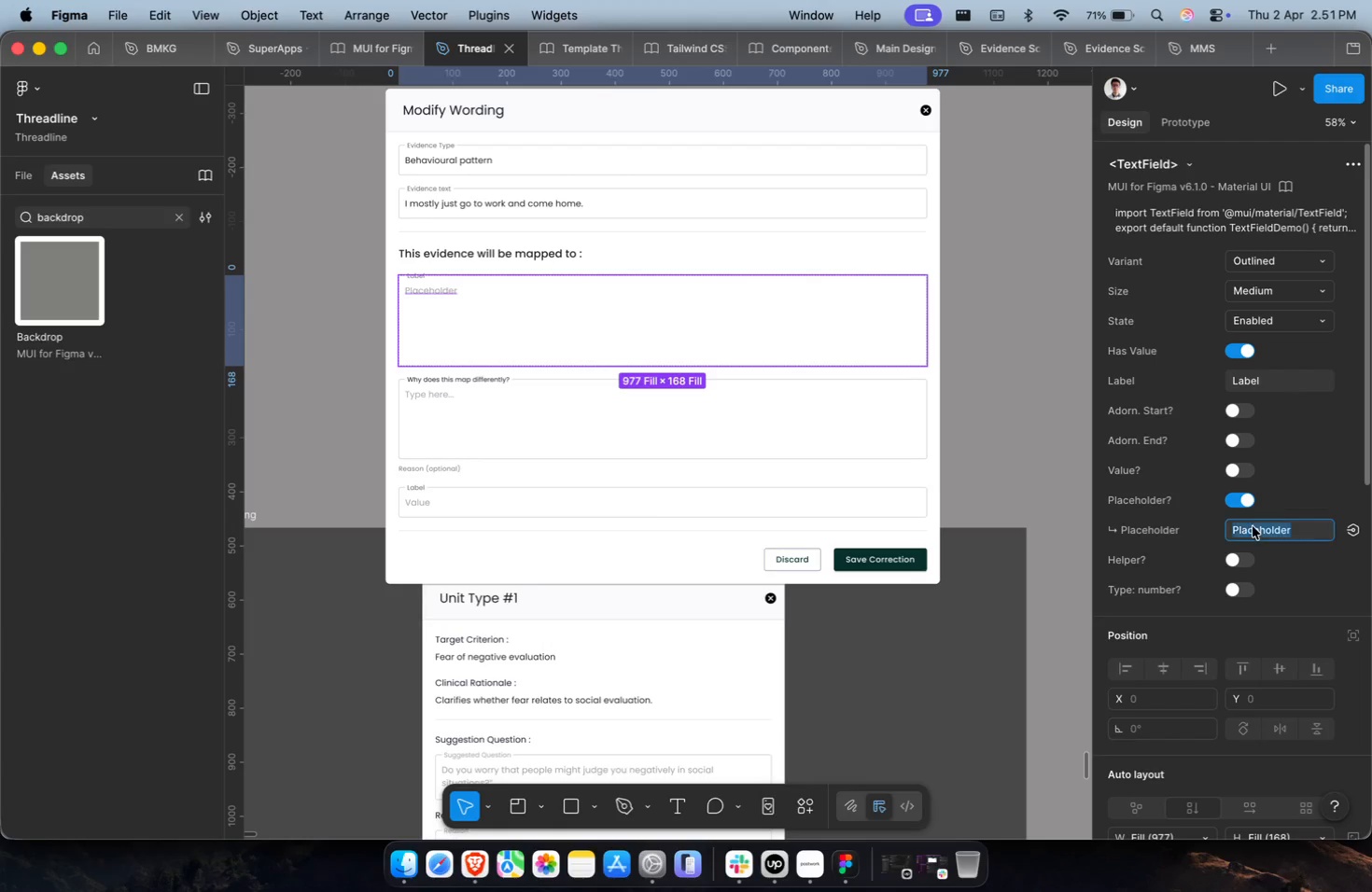 
key(Meta+V)
 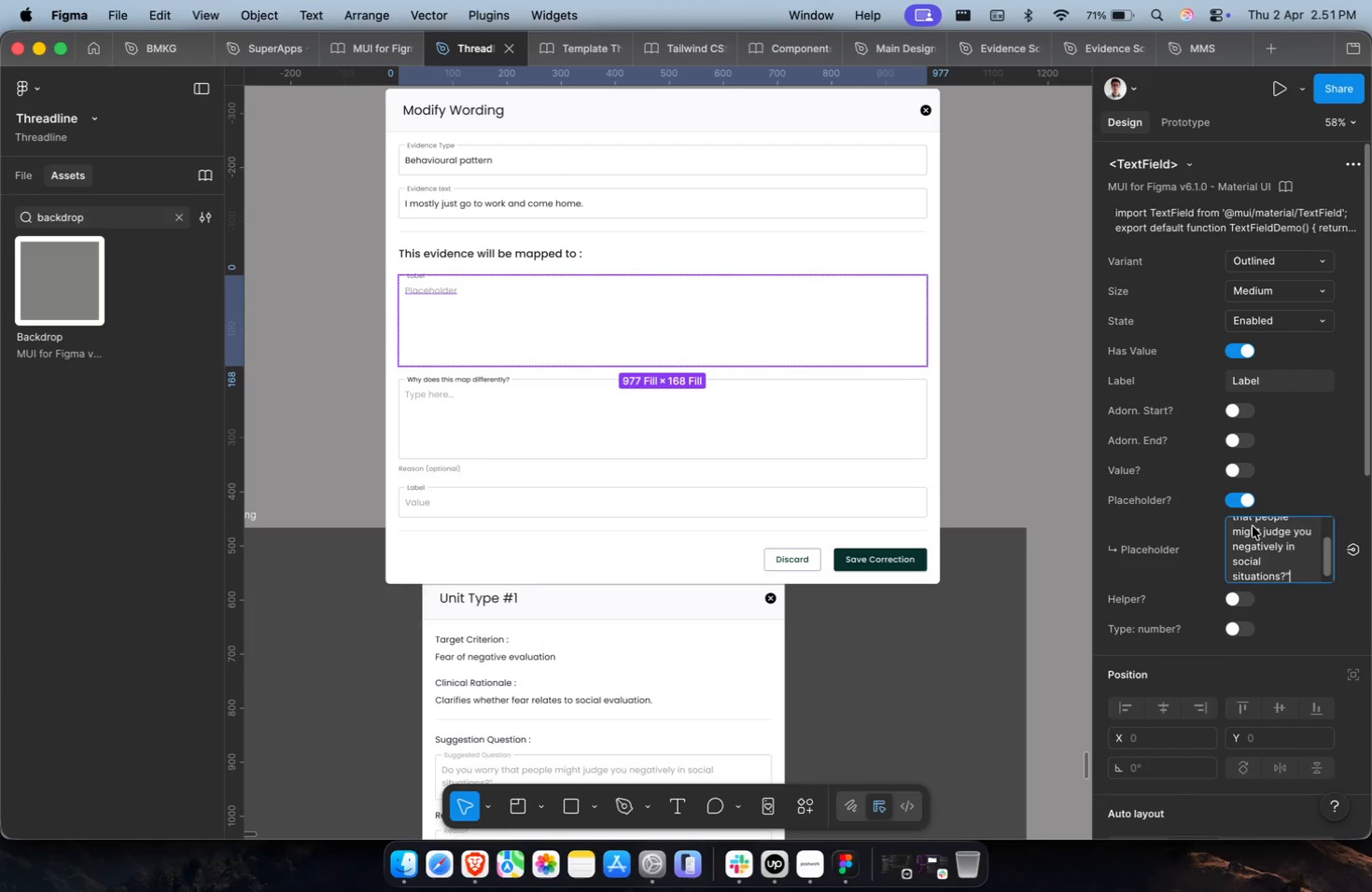 
key(Enter)
 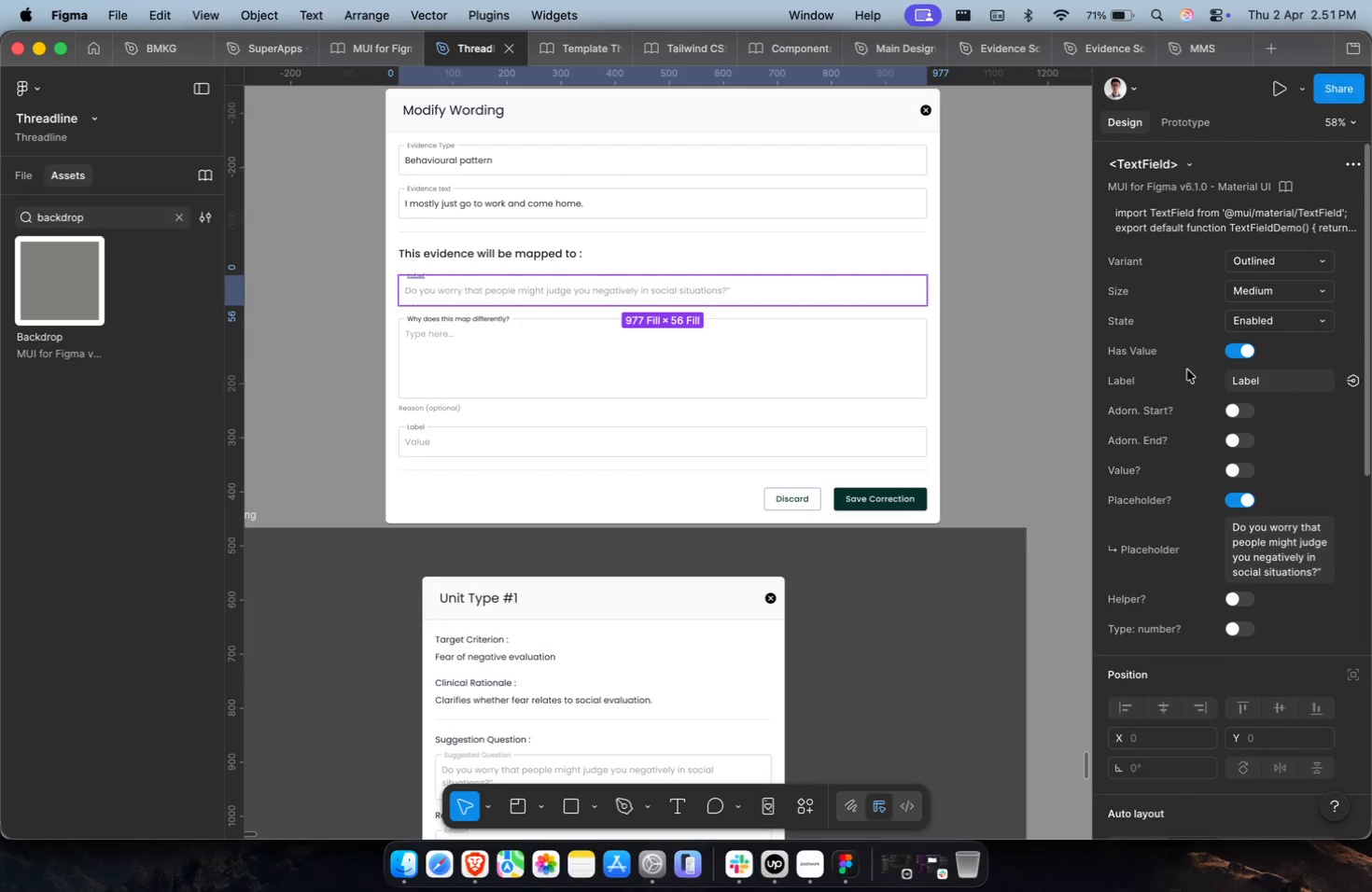 
key(Shift+Enter)
 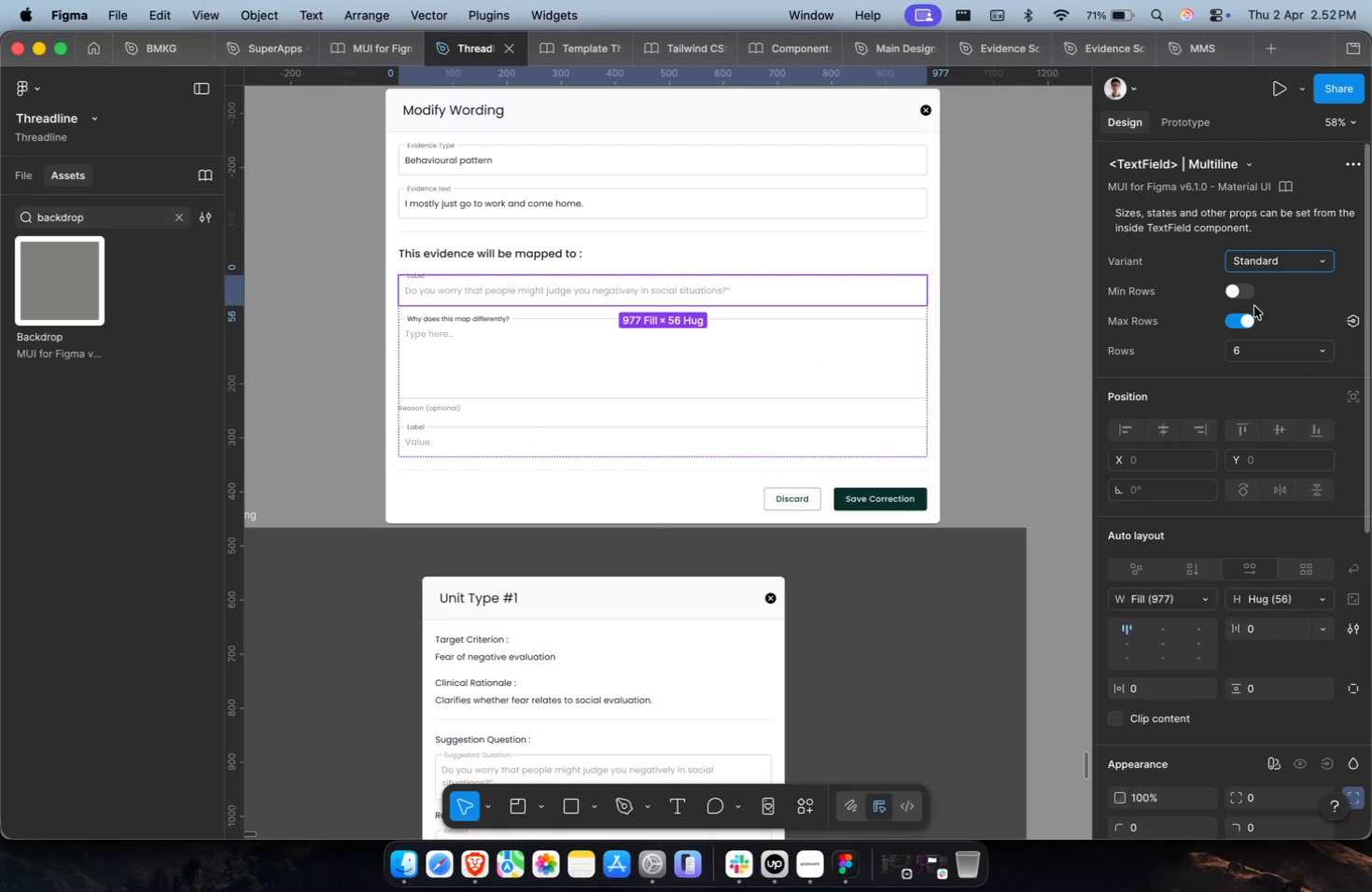 
double_click([1240, 296])
 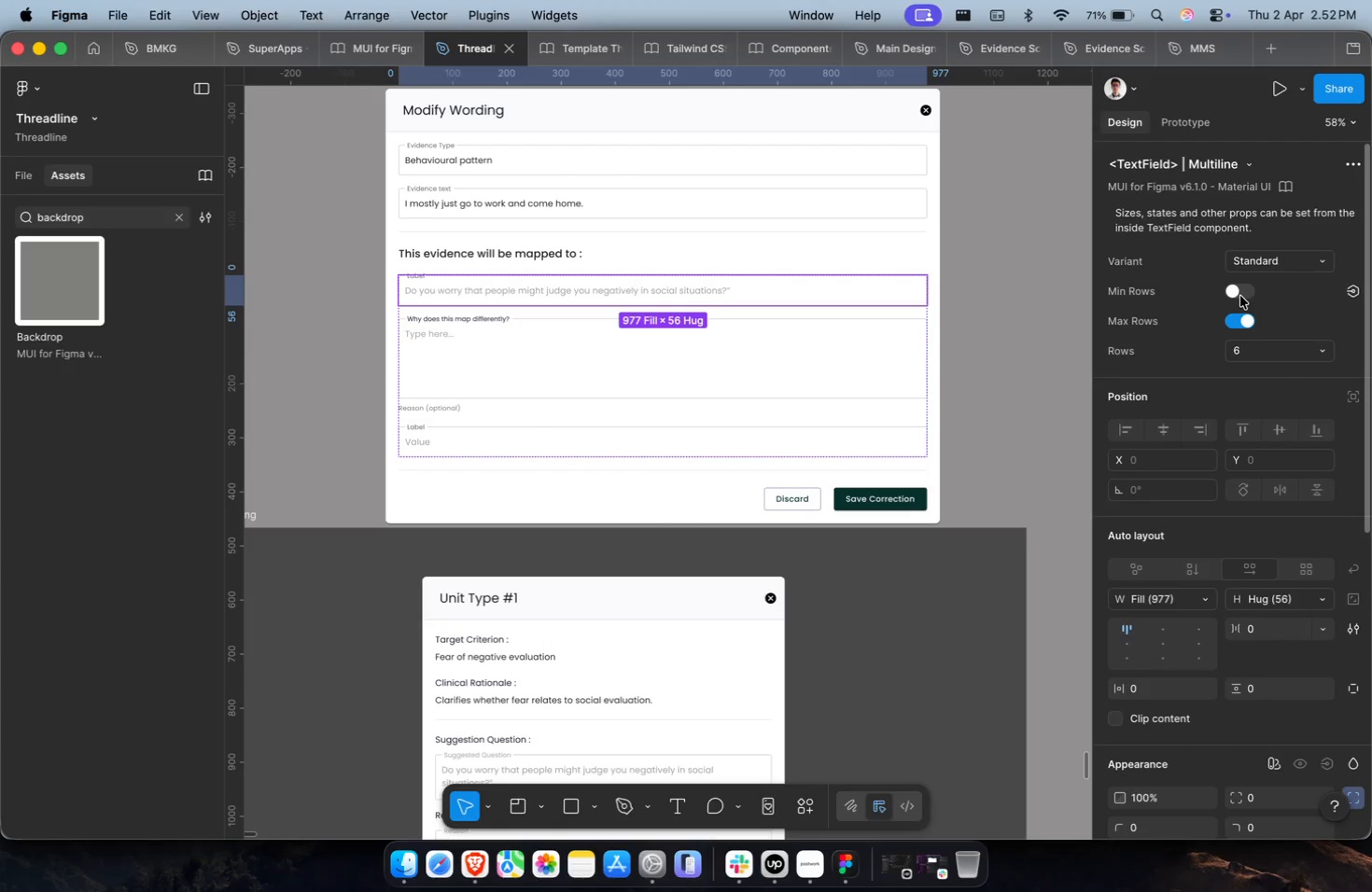 
triple_click([1241, 319])
 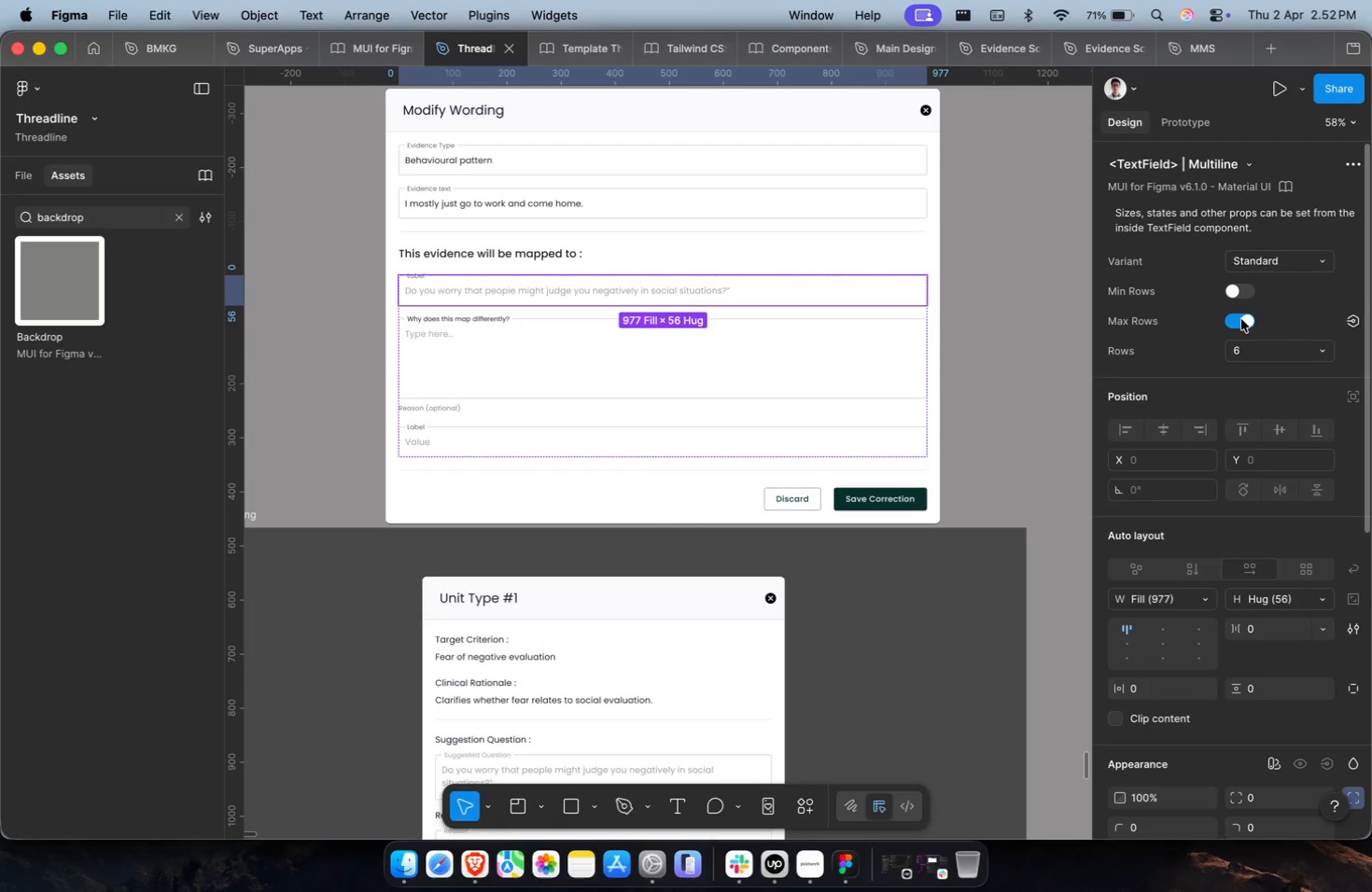 
triple_click([1241, 319])
 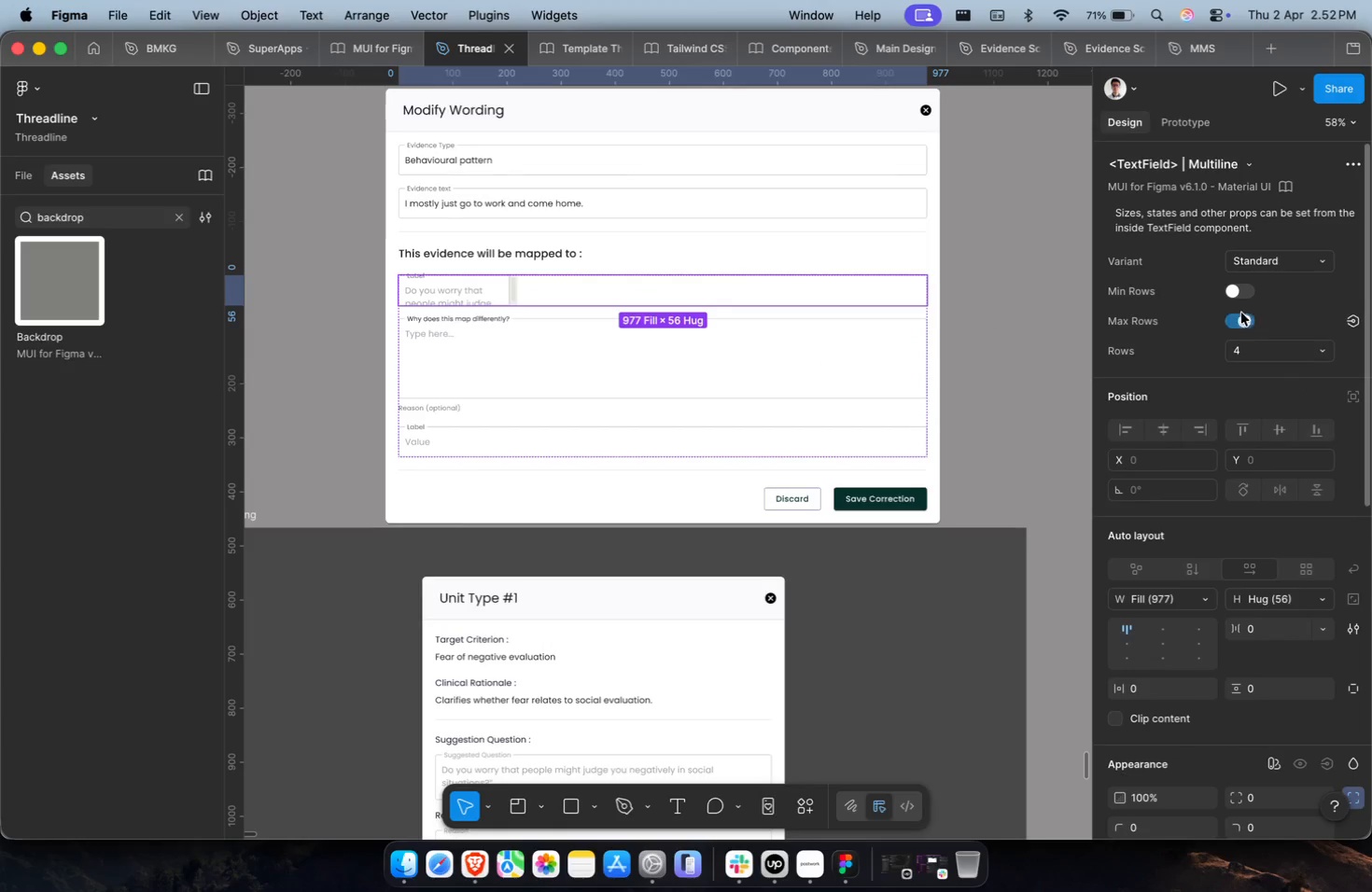 
triple_click([1240, 293])
 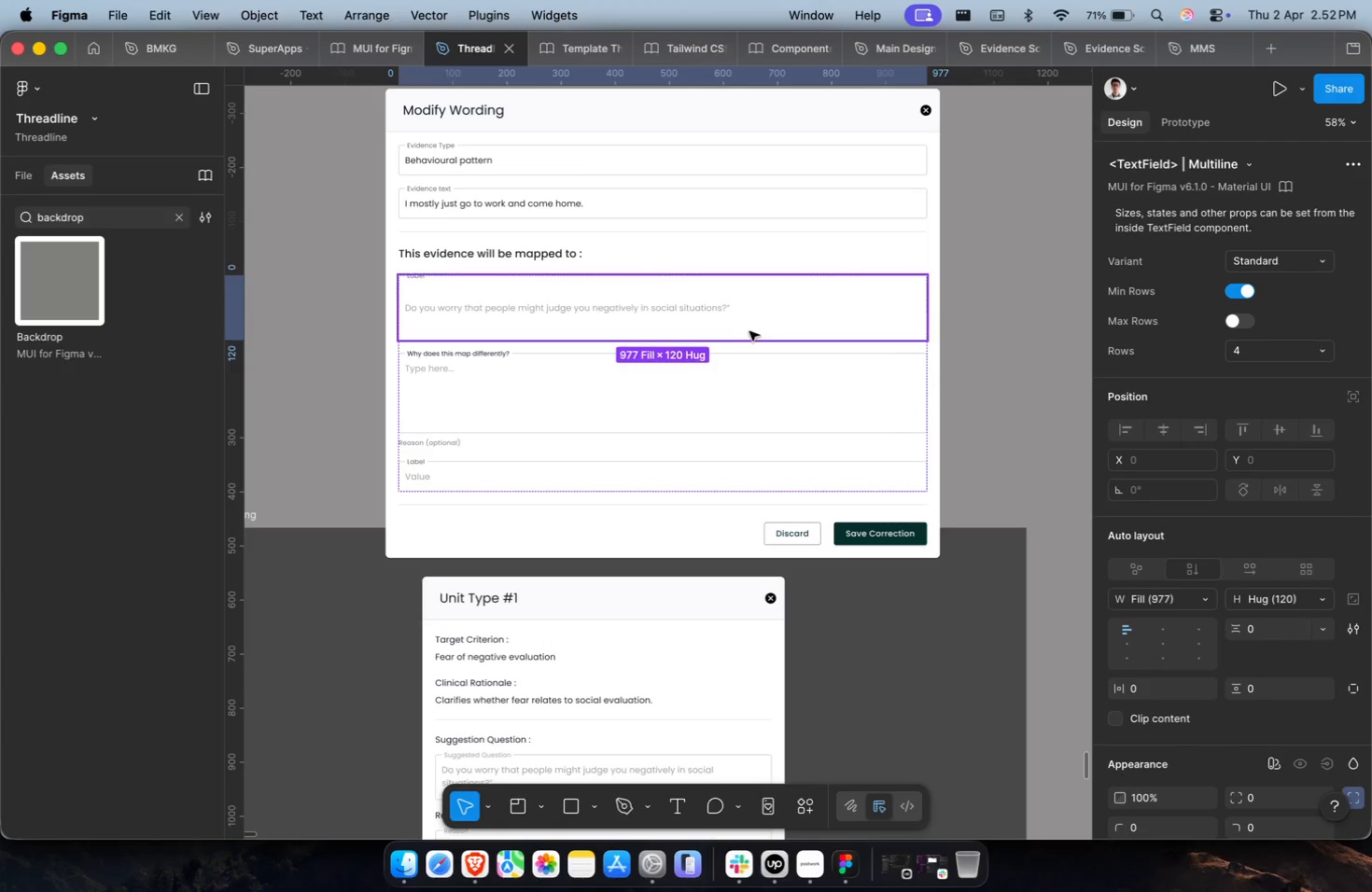 
double_click([666, 312])
 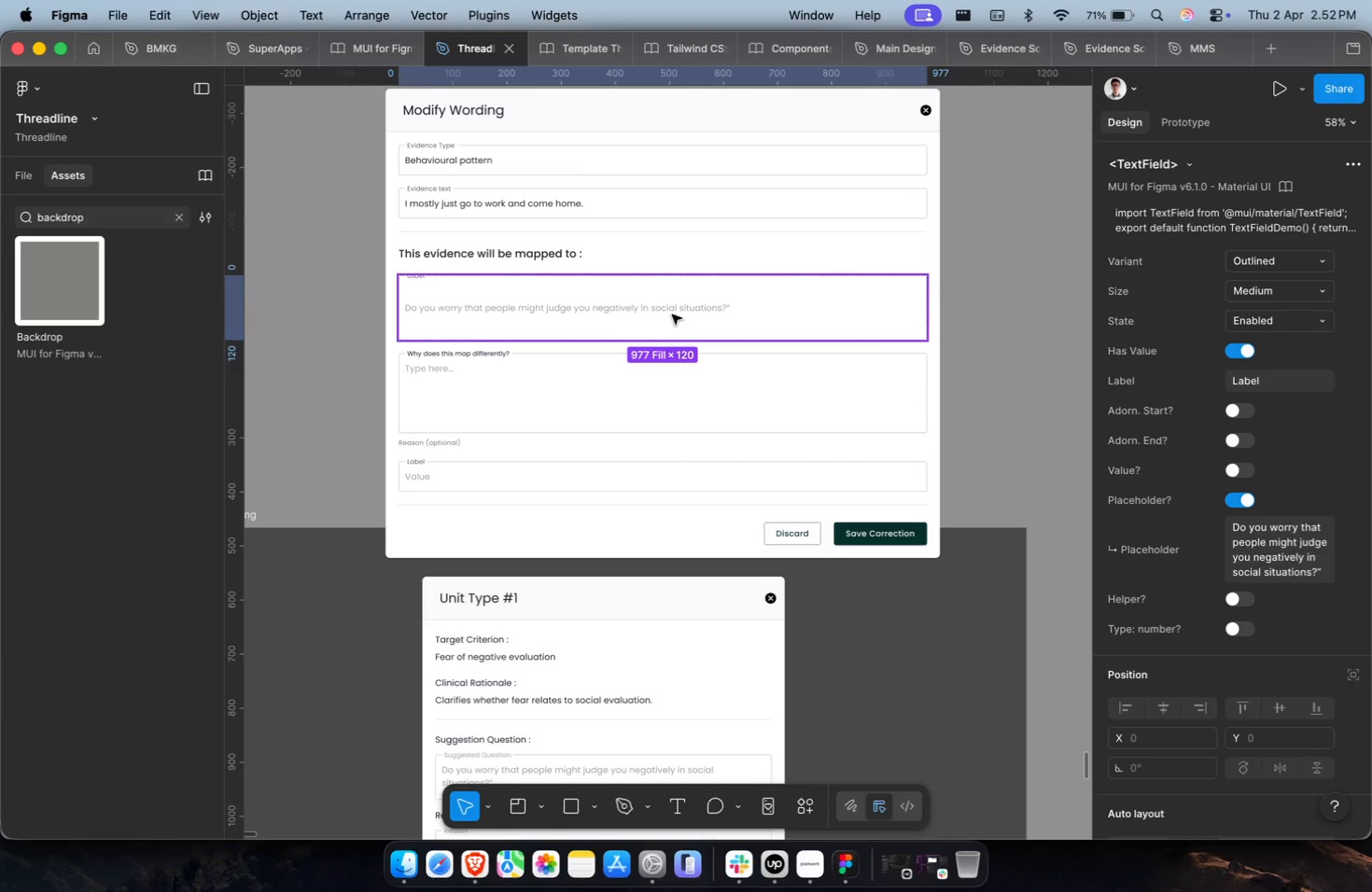 
scroll: coordinate [1272, 587], scroll_direction: down, amount: 4.0
 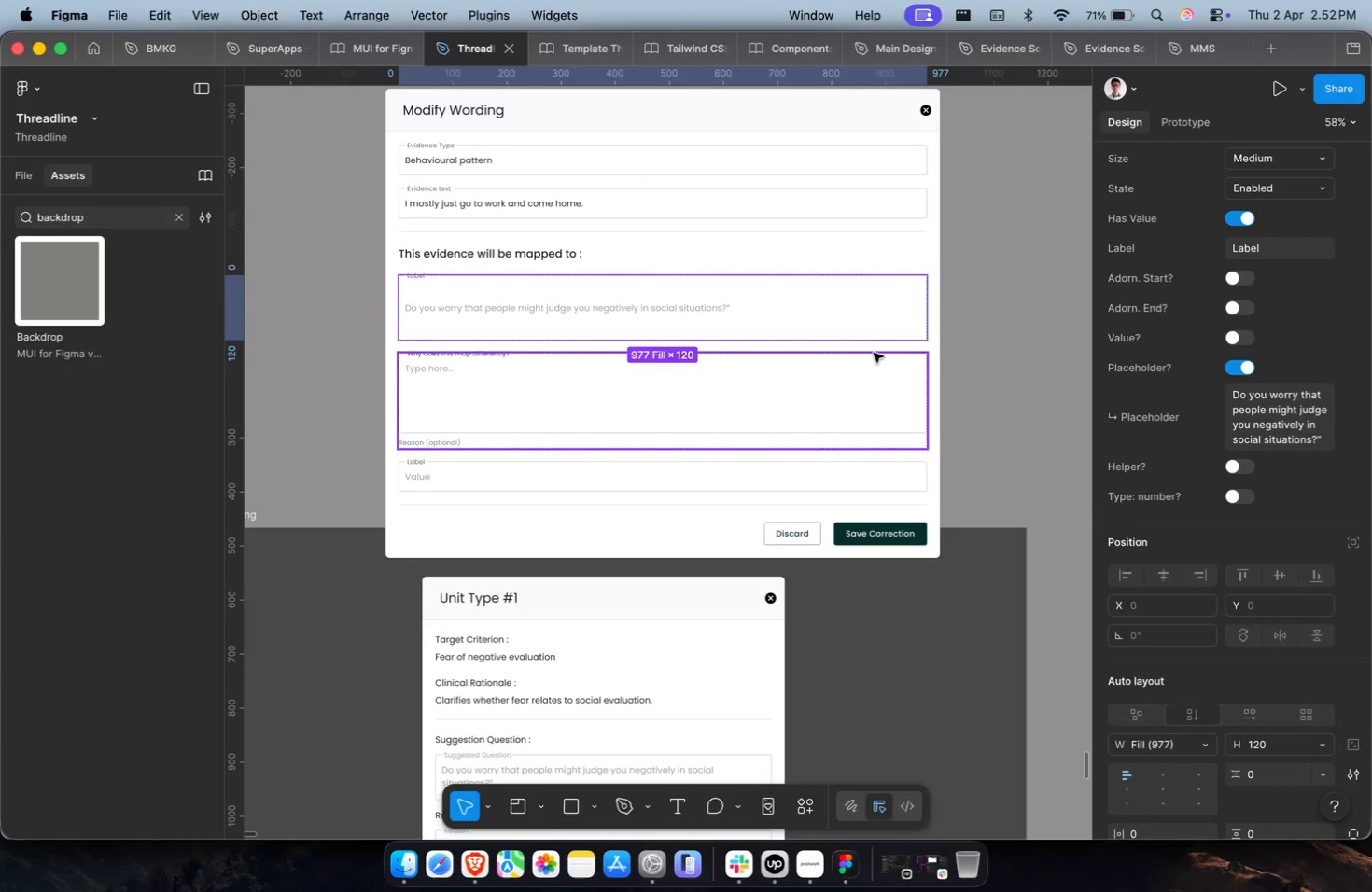 
double_click([772, 306])
 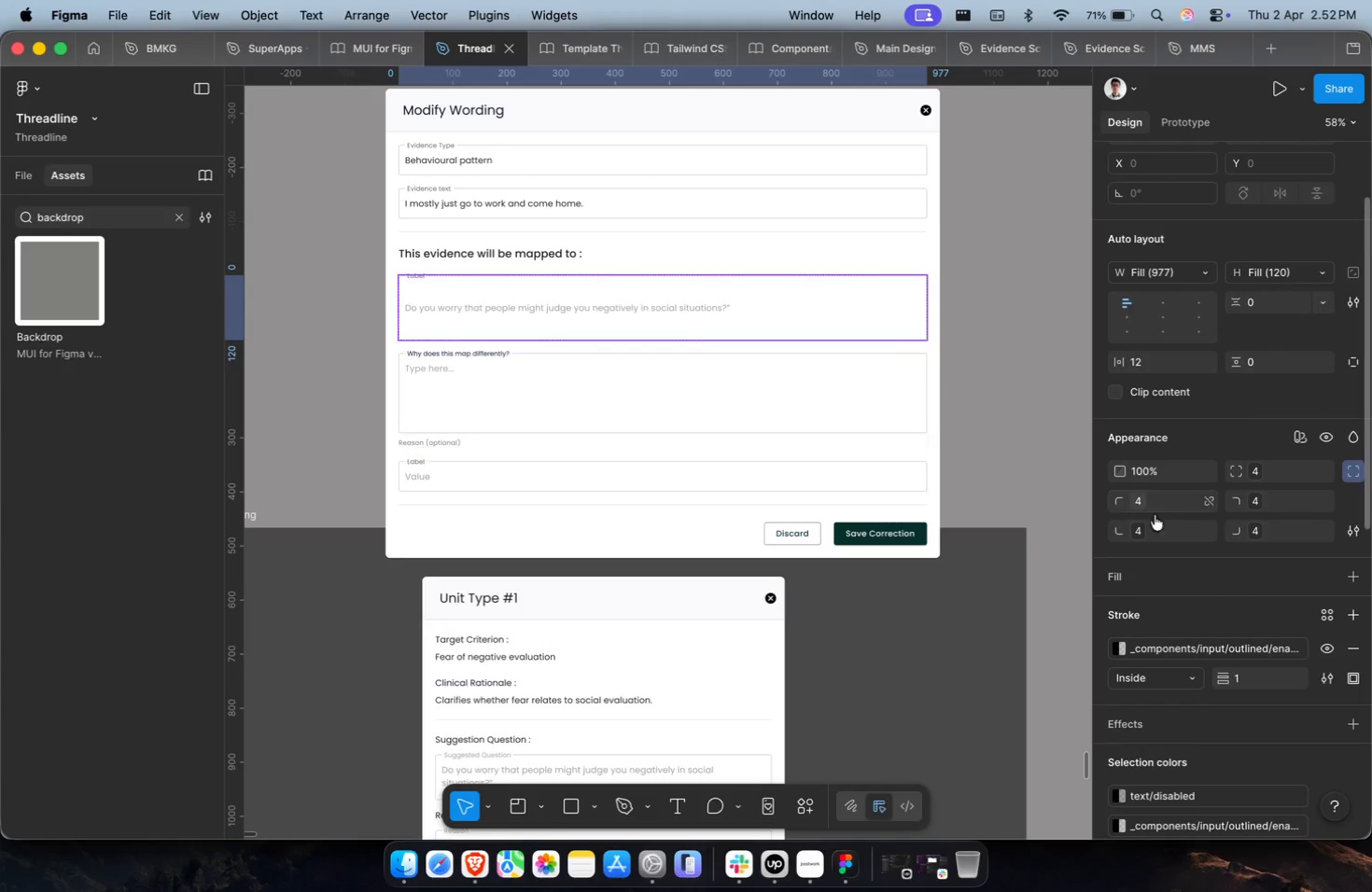 
scroll: coordinate [1156, 523], scroll_direction: down, amount: 4.0
 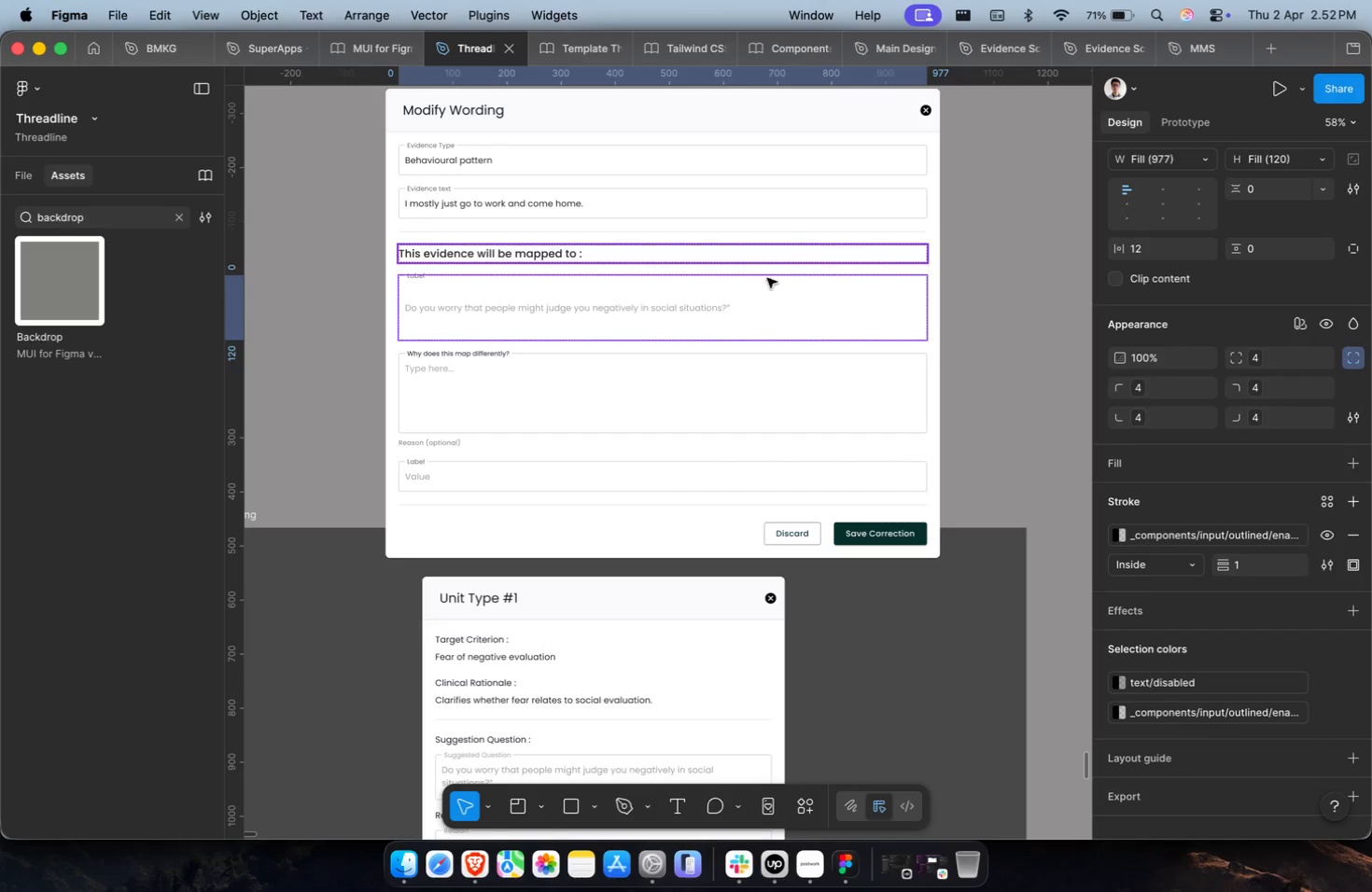 
double_click([753, 302])
 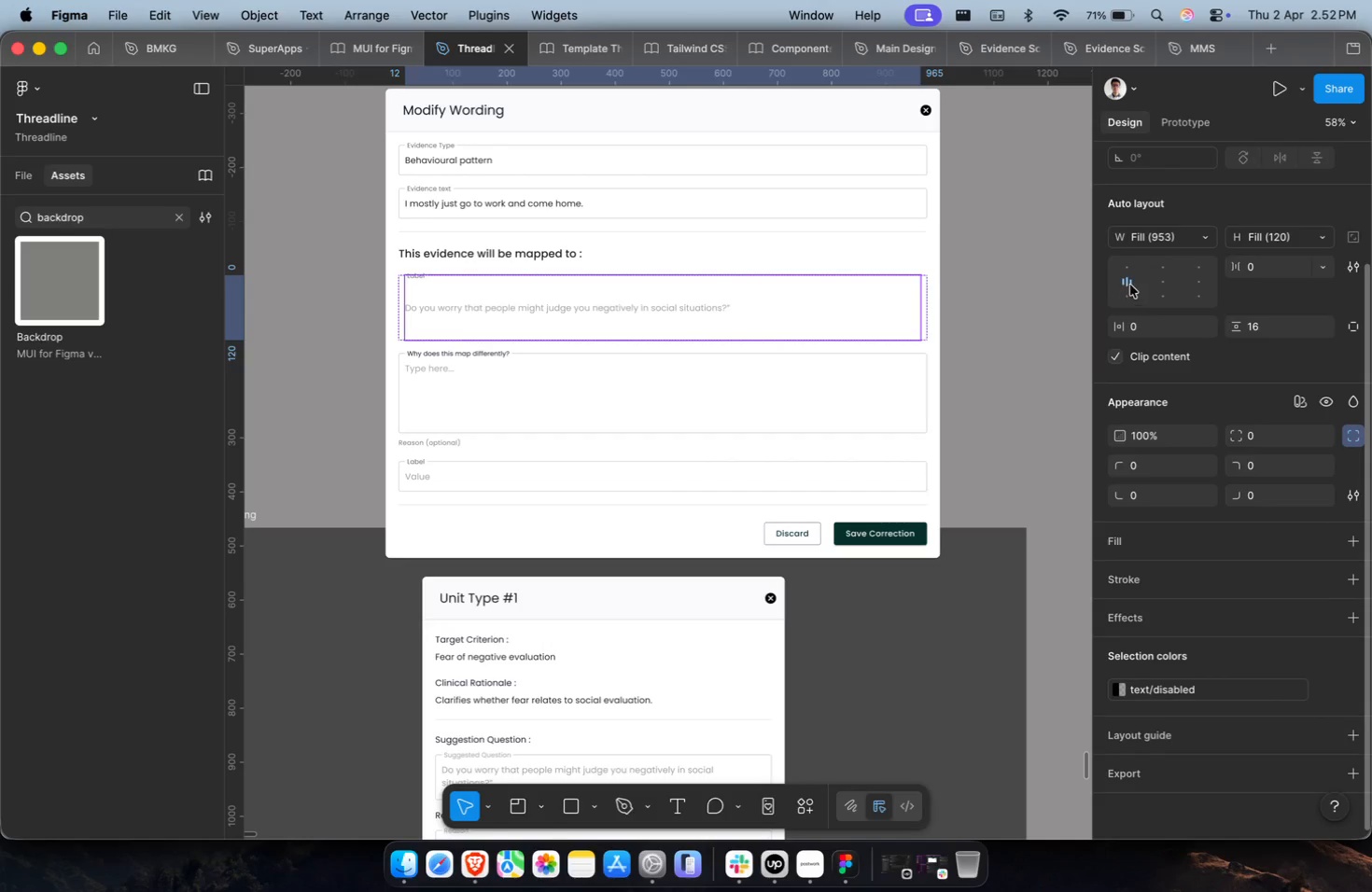 
left_click([1127, 272])
 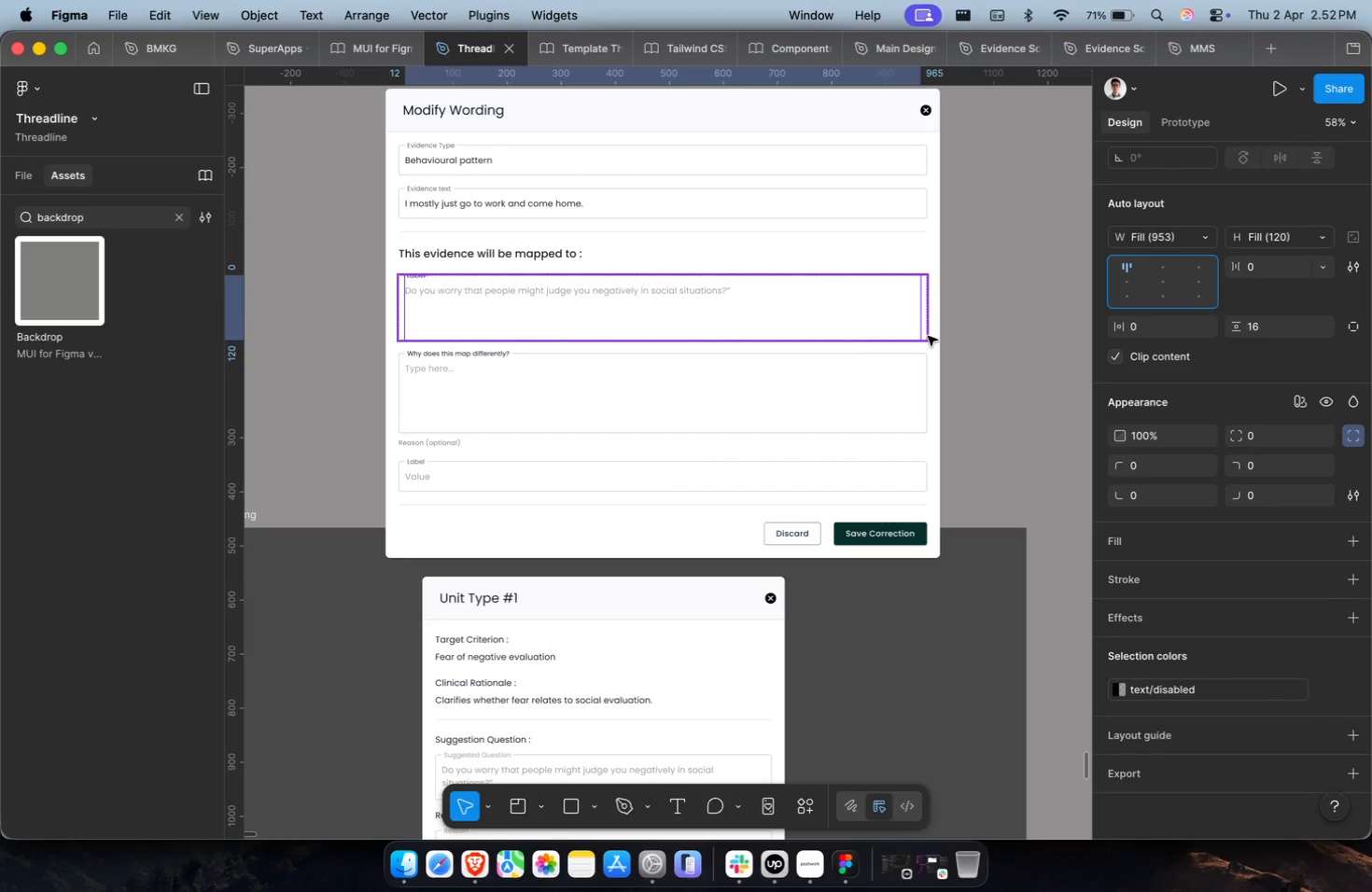 
left_click([933, 335])
 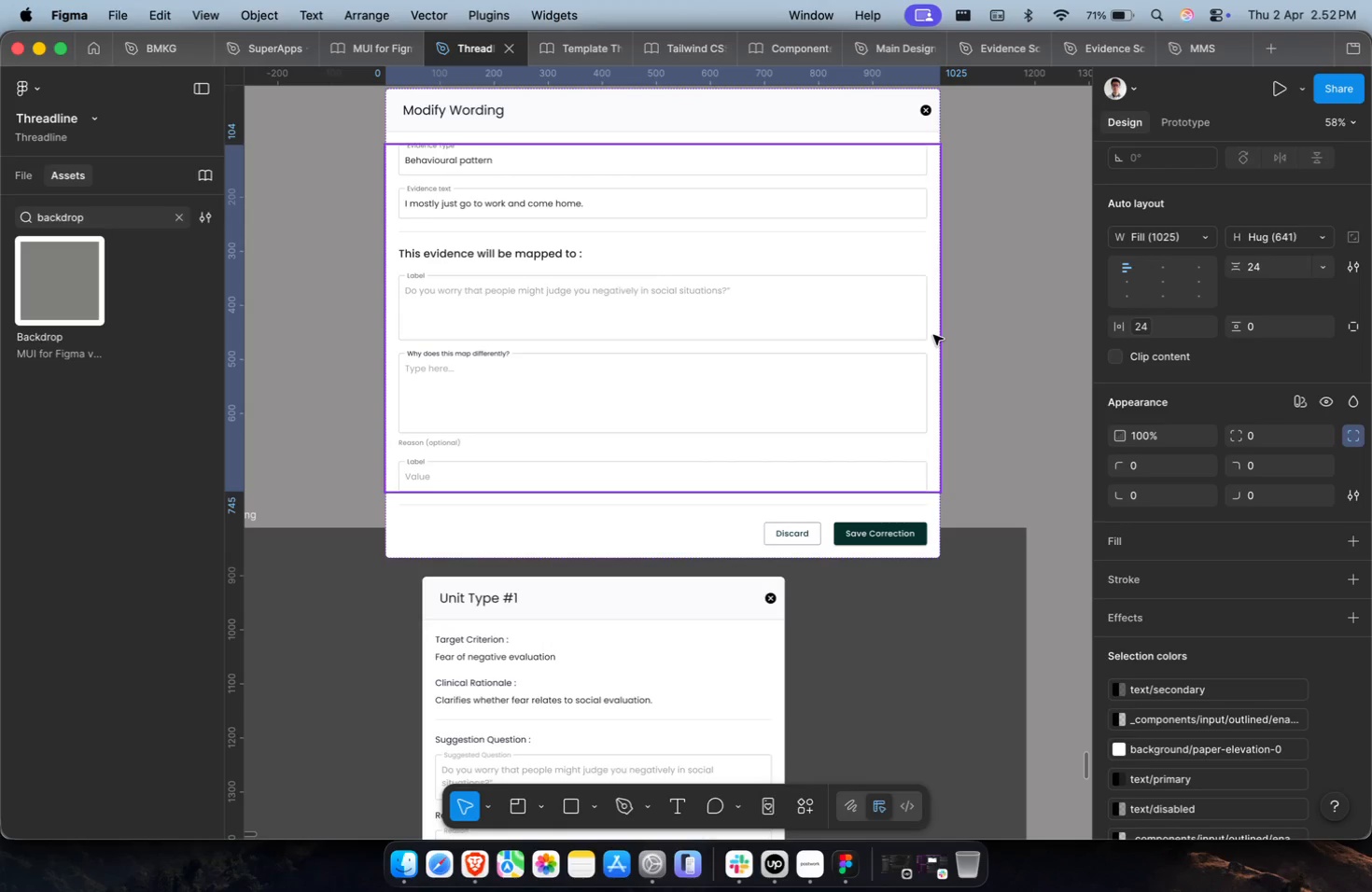 
wait(37.64)
 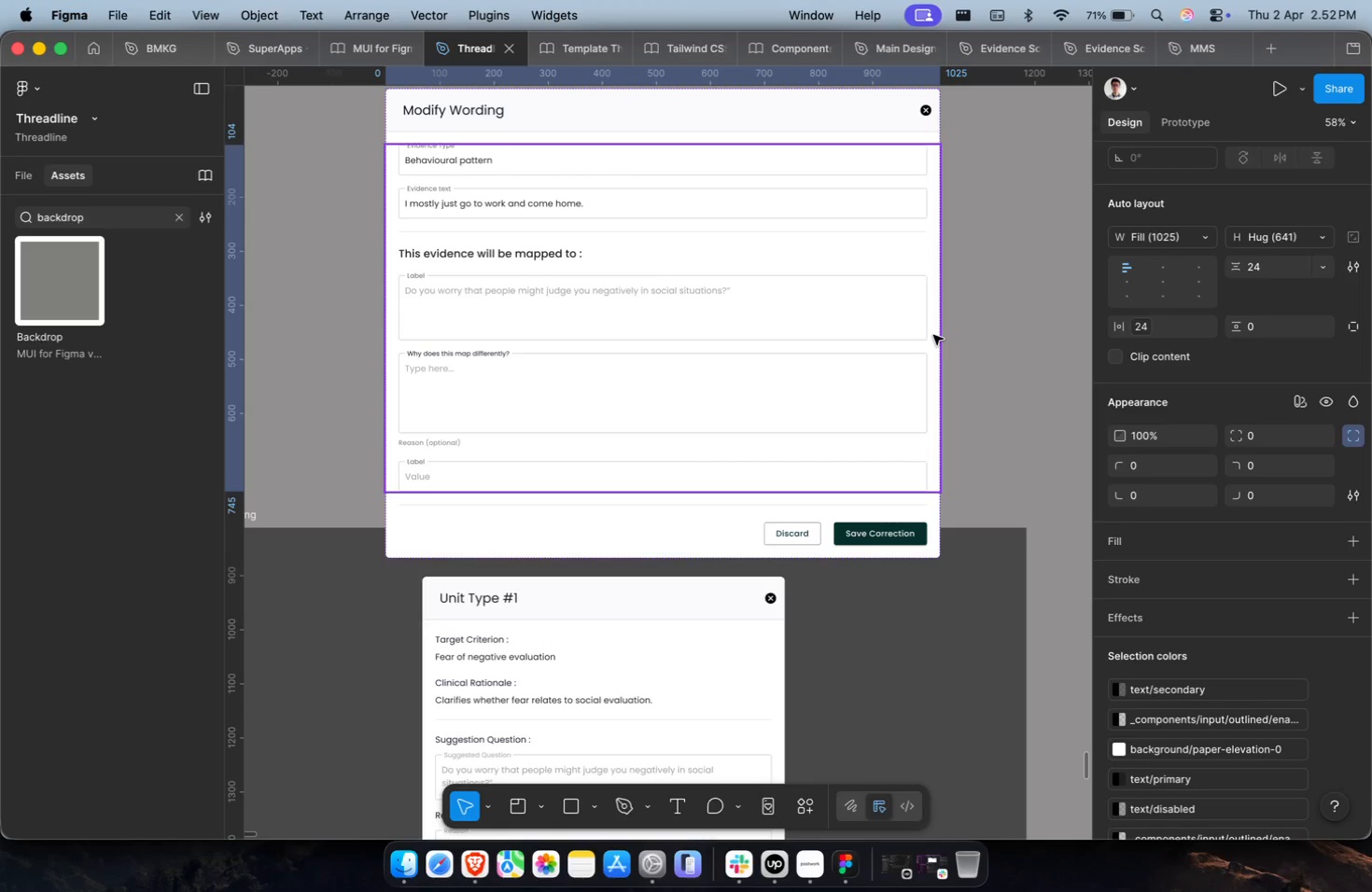 
left_click([957, 334])
 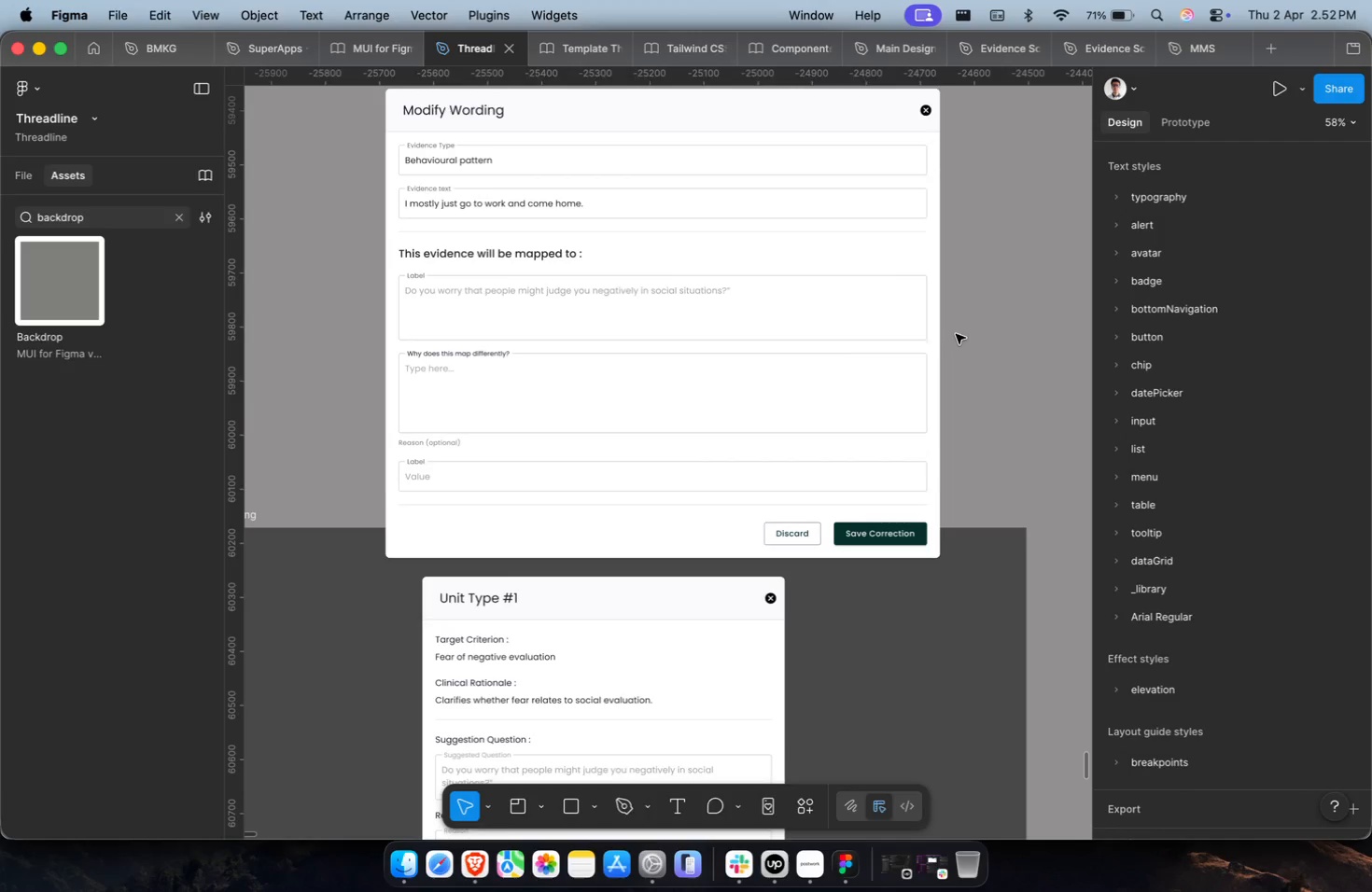 
scroll: coordinate [856, 360], scroll_direction: down, amount: 3.0
 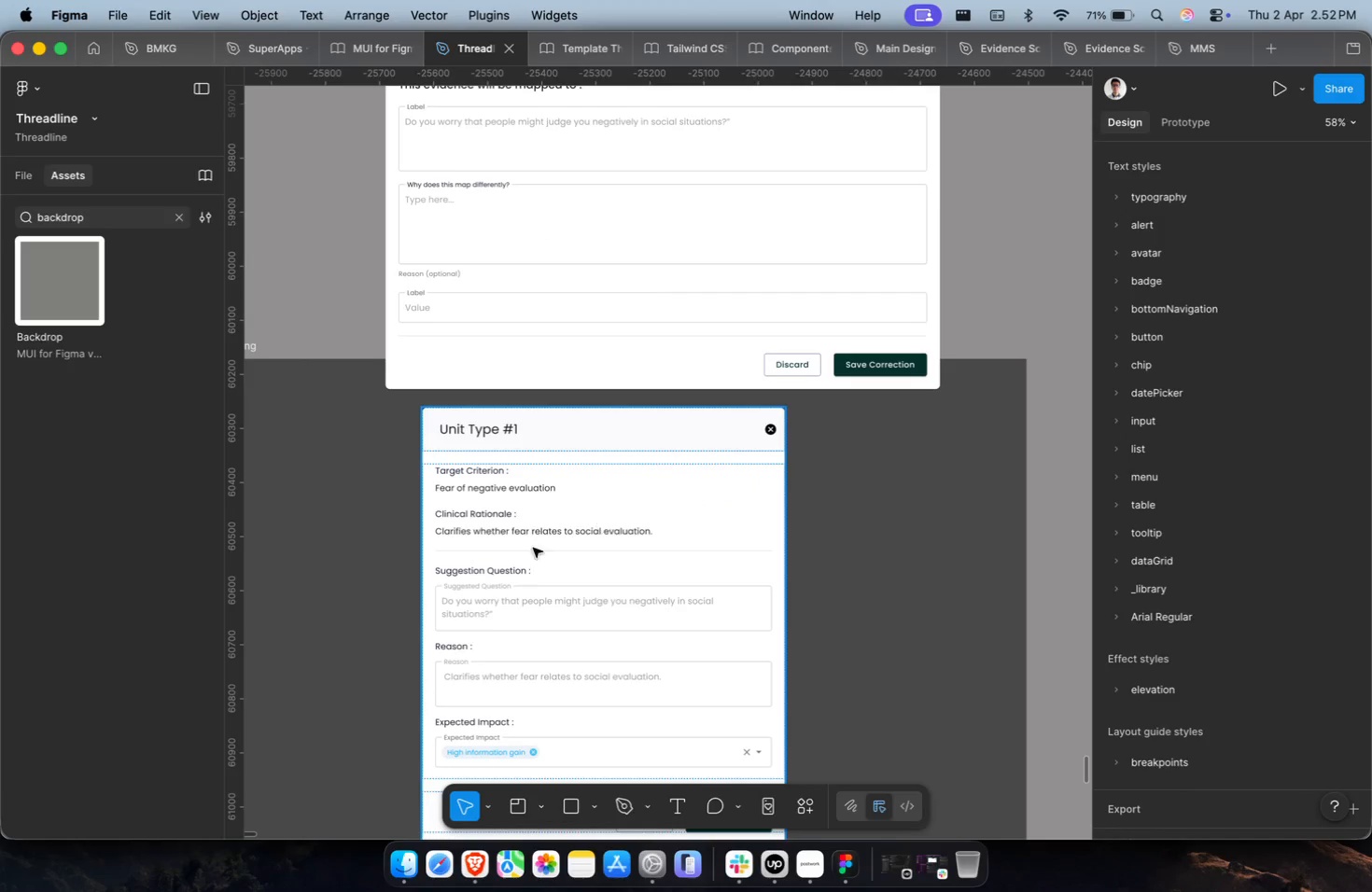 
double_click([496, 590])
 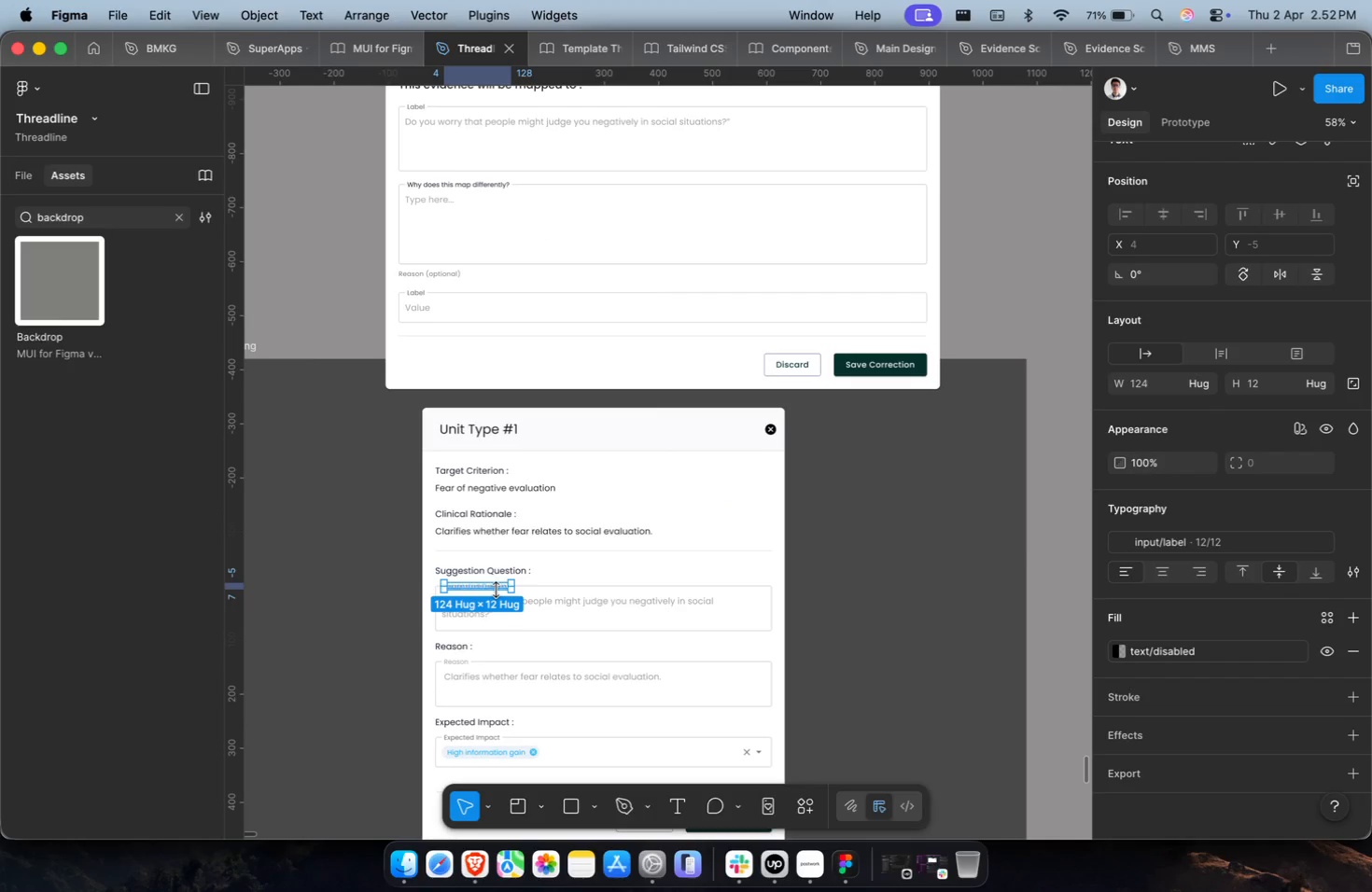 
key(Meta+C)
 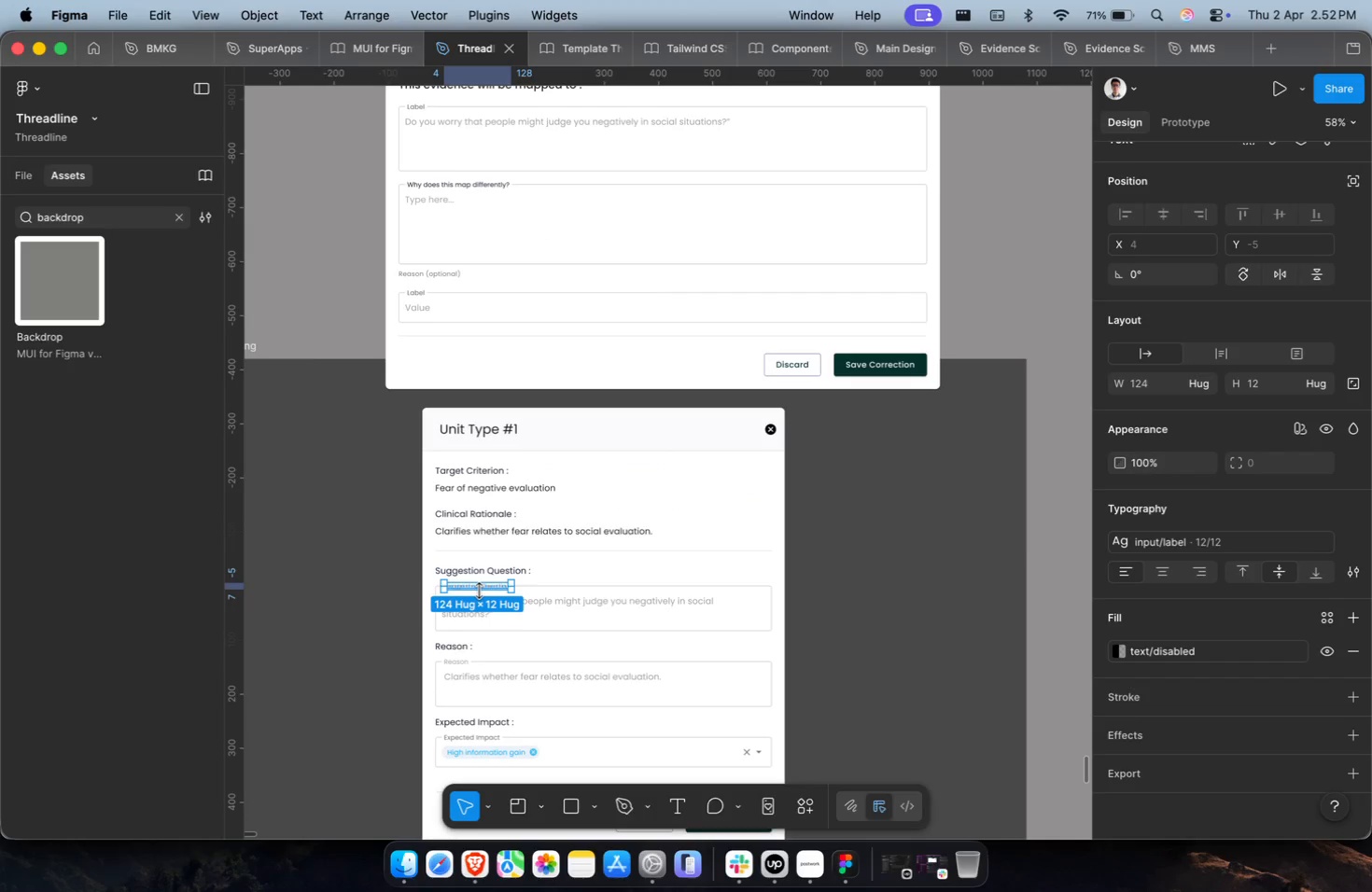 
double_click([480, 588])
 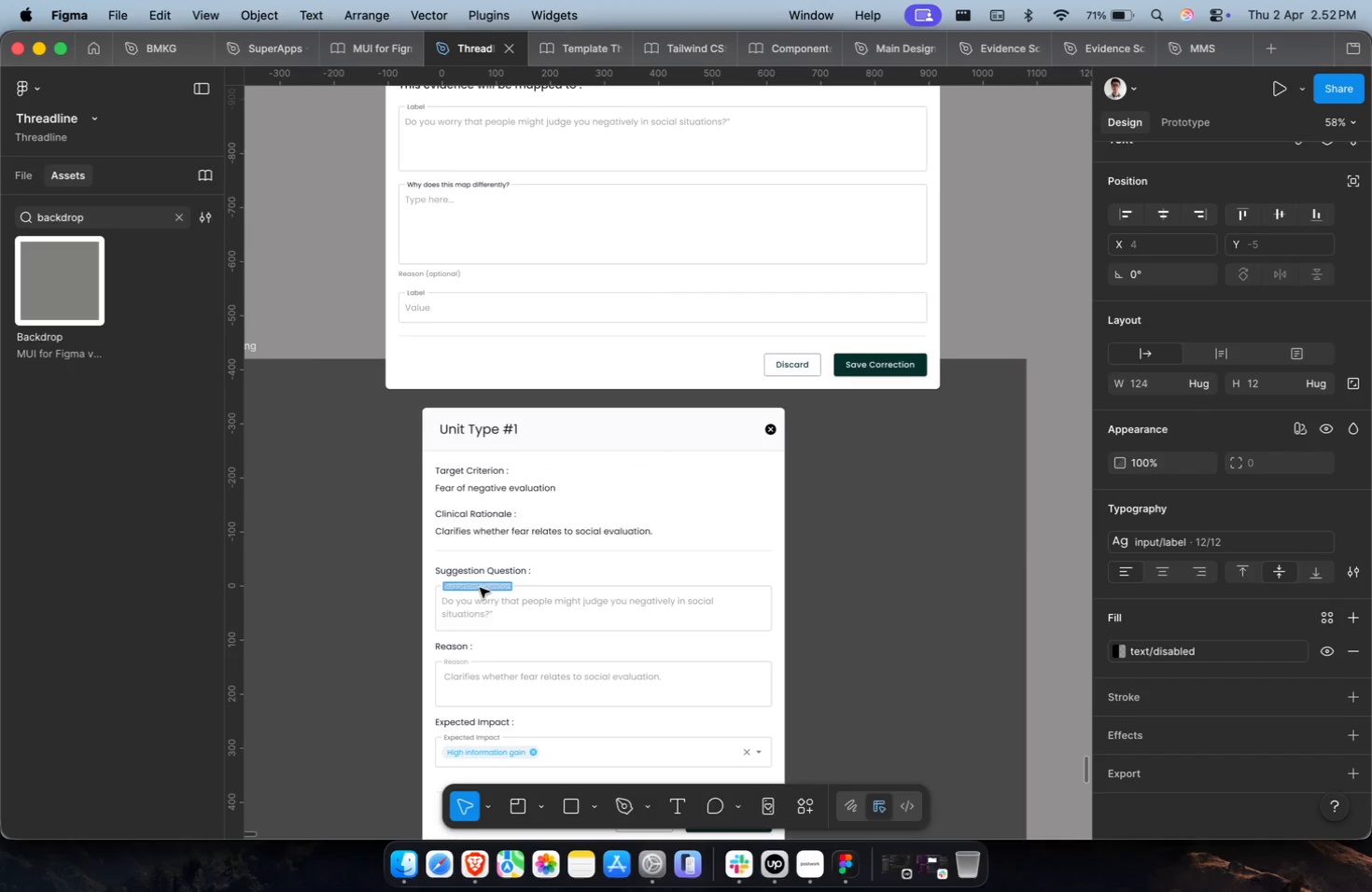 
key(Meta+CommandLeft)
 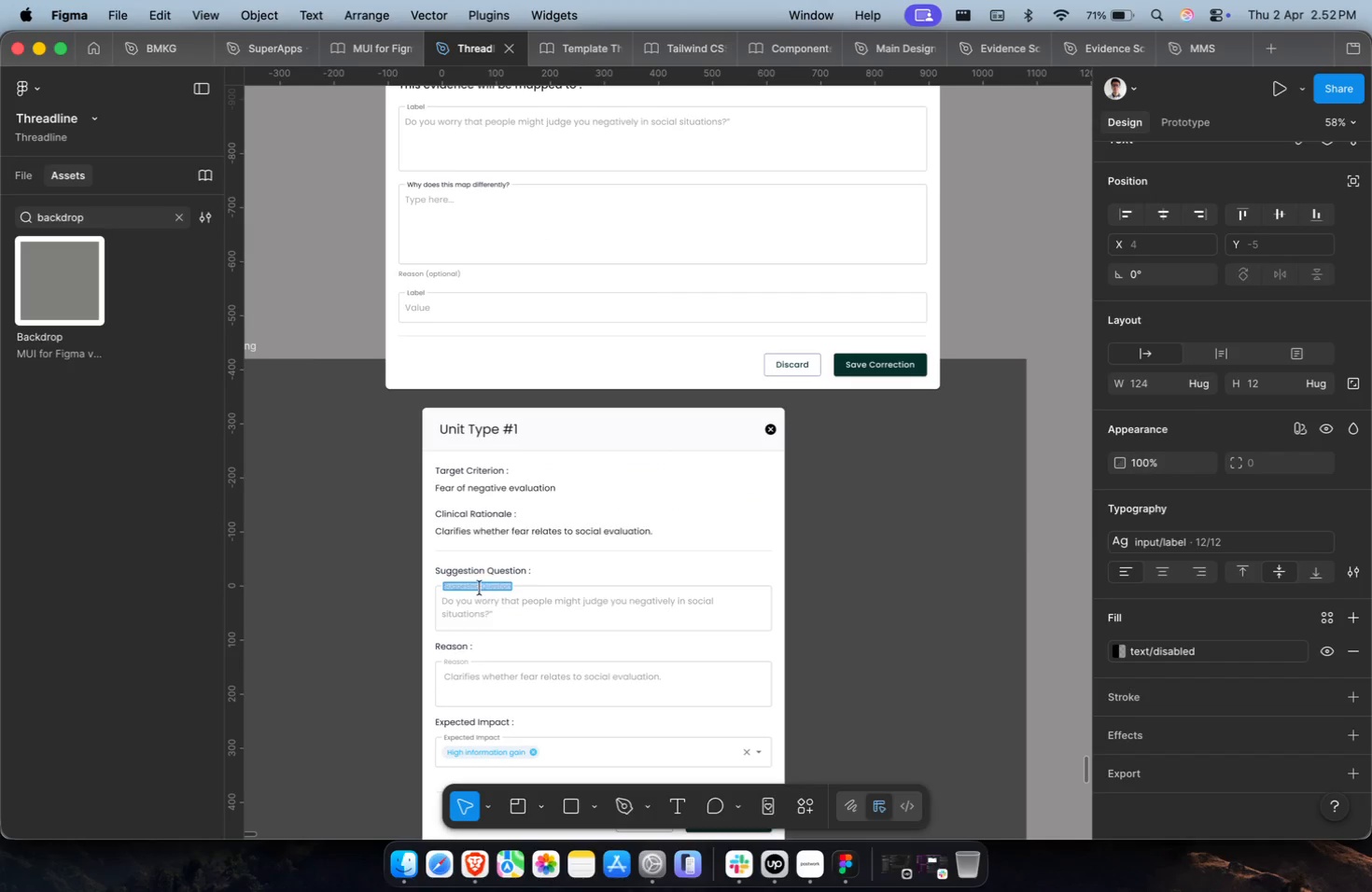 
key(Meta+C)
 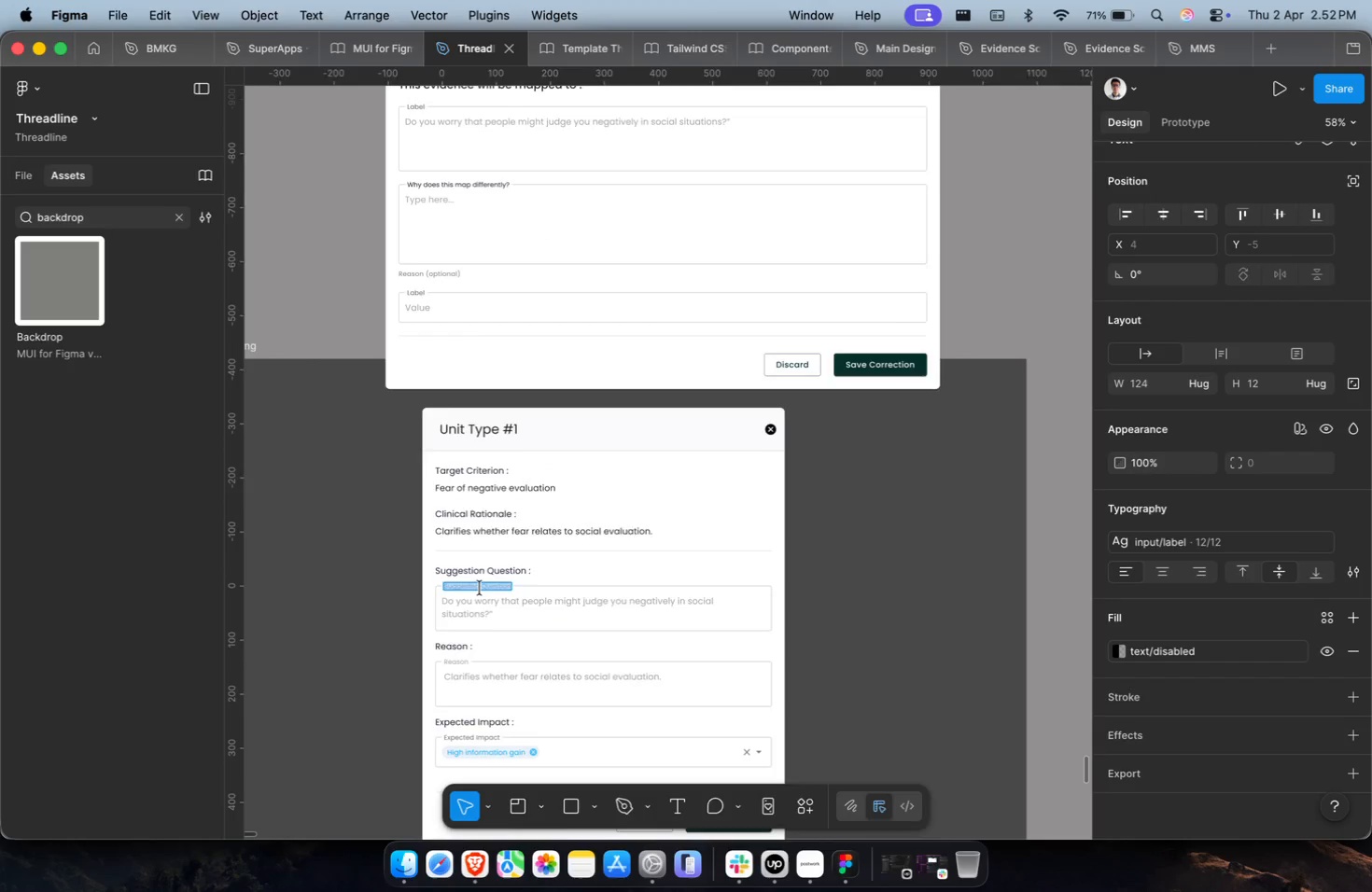 
hold_key(key=CommandLeft, duration=0.46)
scroll: coordinate [481, 483], scroll_direction: down, amount: 7.0
 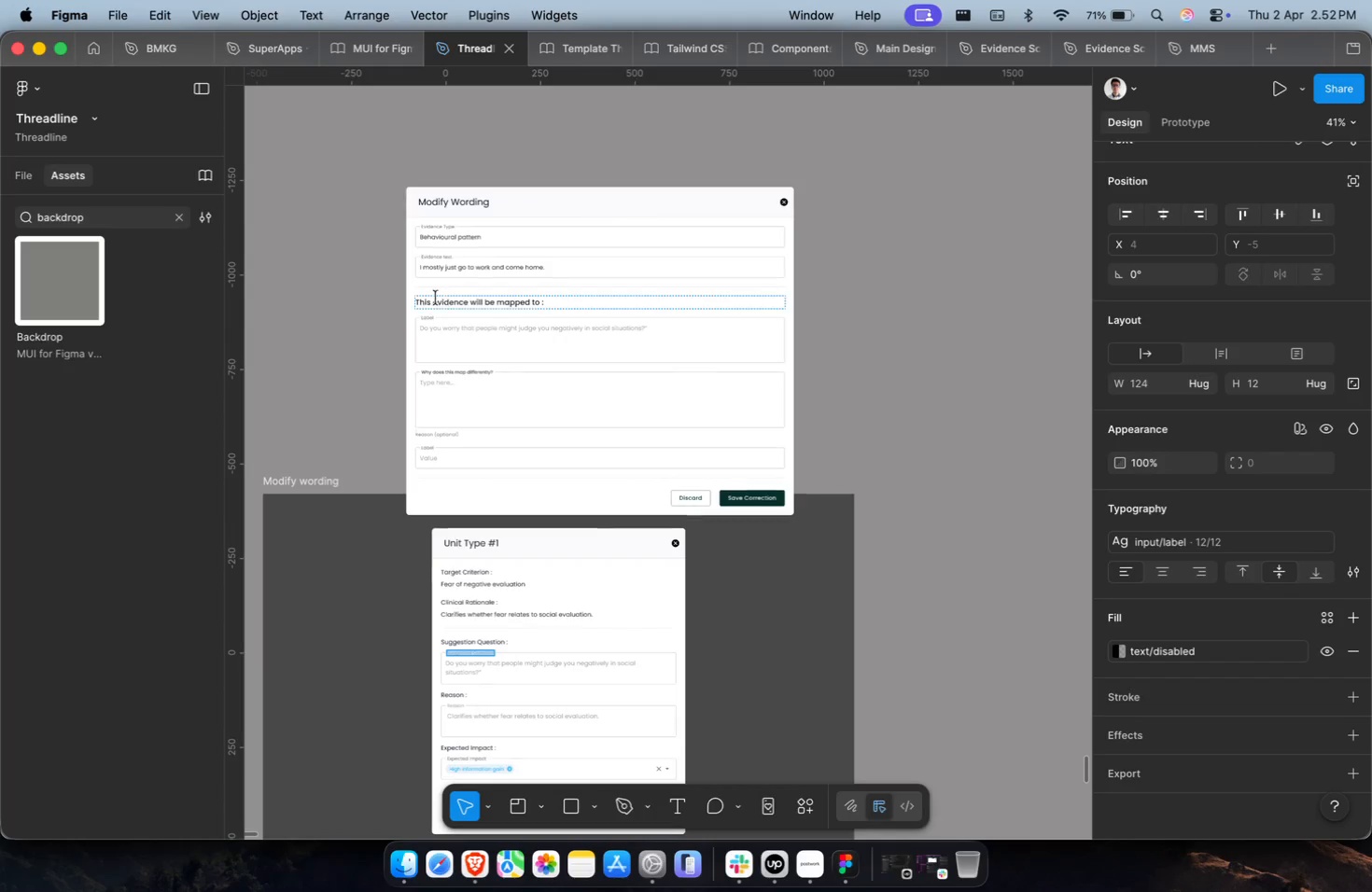 
left_click([430, 316])
 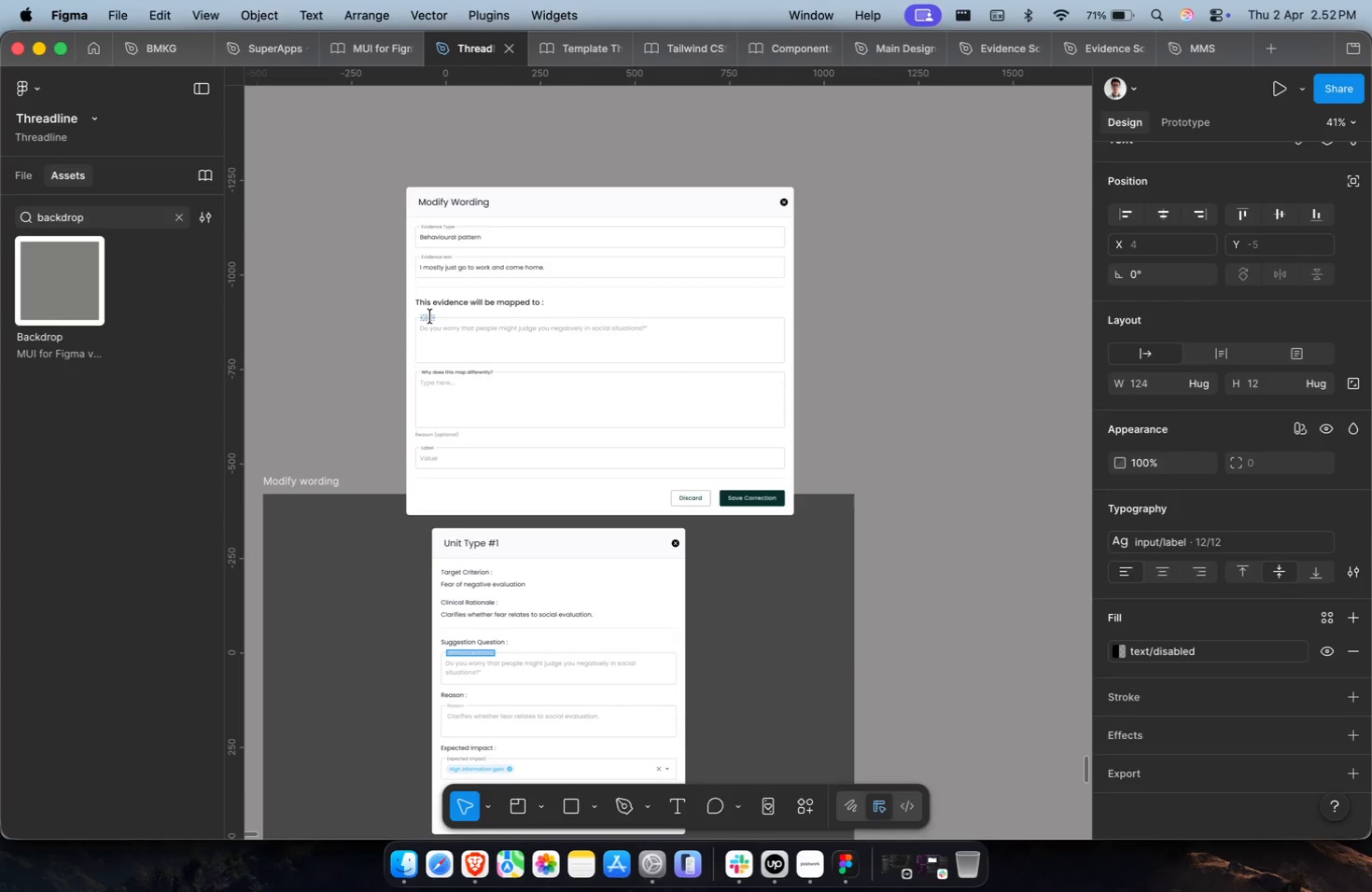 
key(Meta+A)
 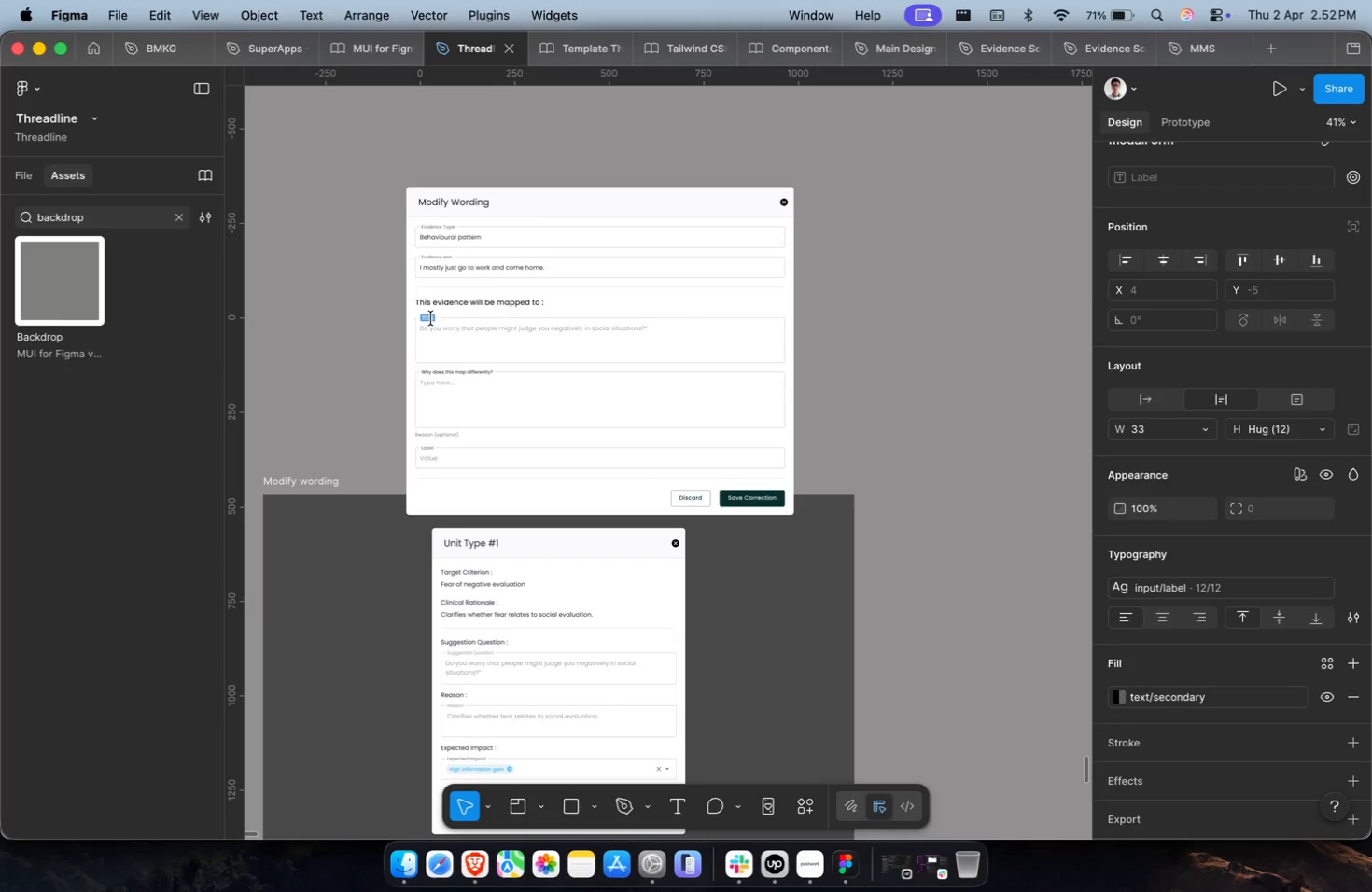 
key(Meta+Shift+V)
 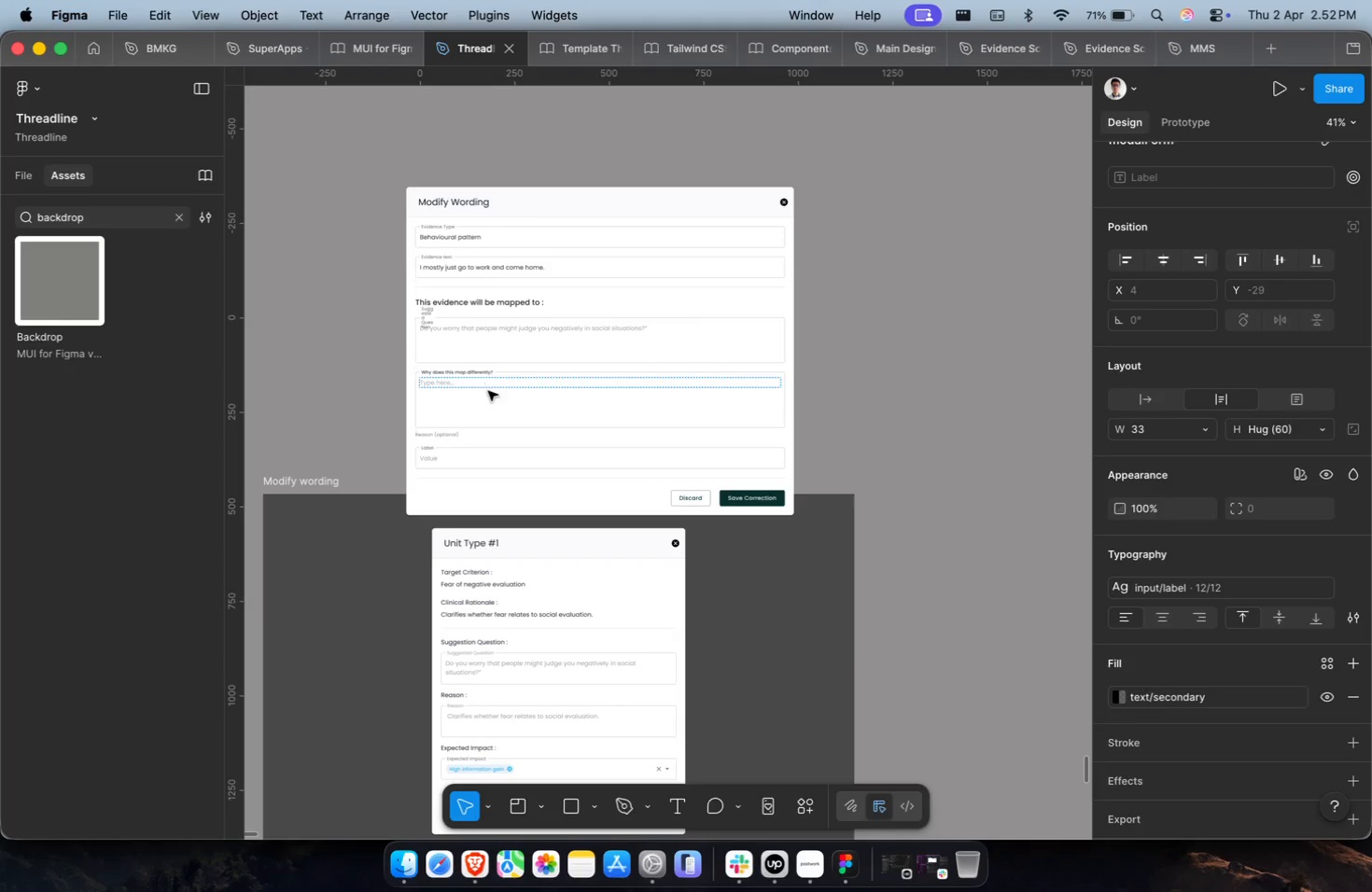 
key(Meta+Z)
 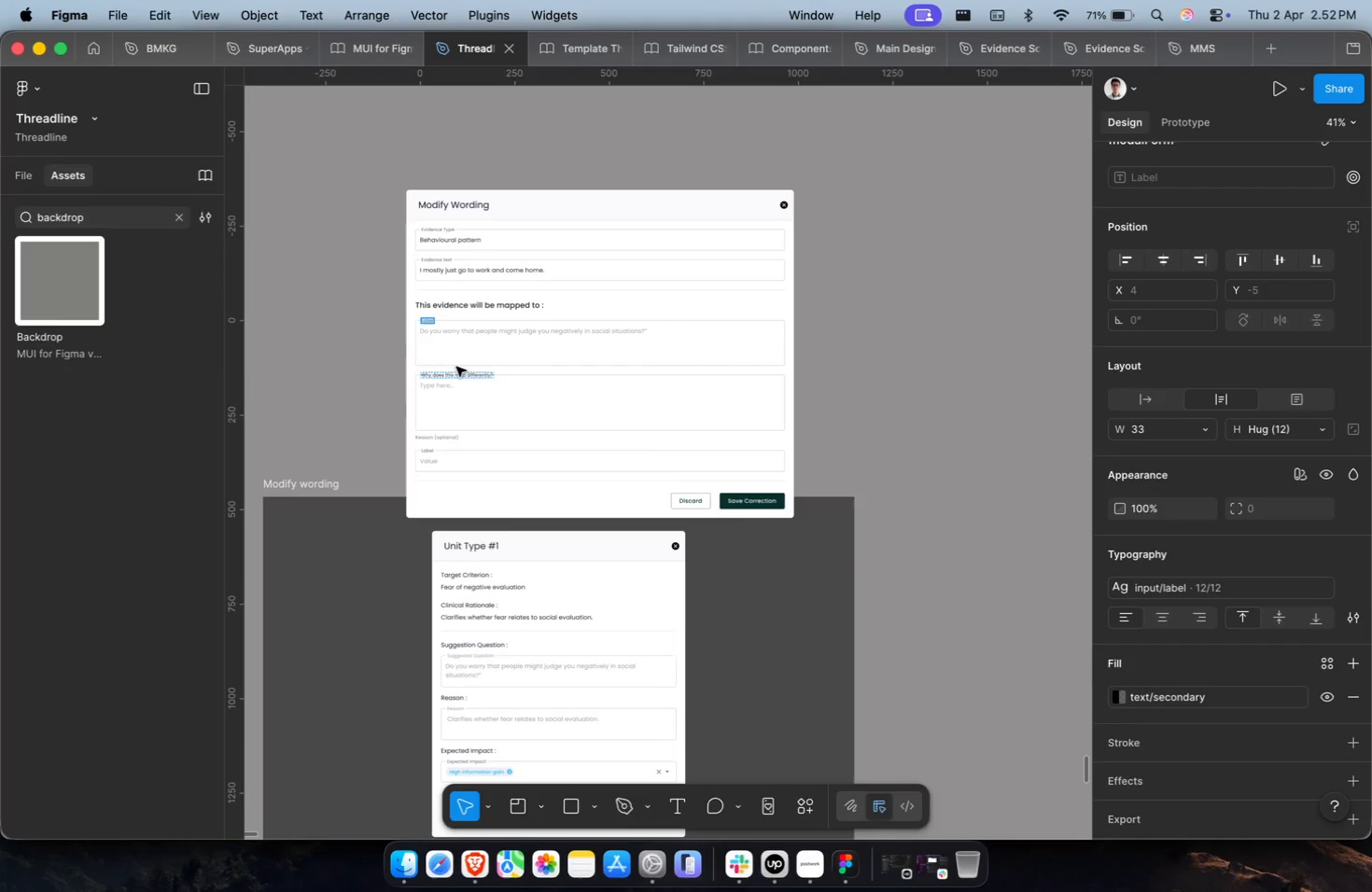 
scroll: coordinate [488, 394], scroll_direction: up, amount: 1.0
 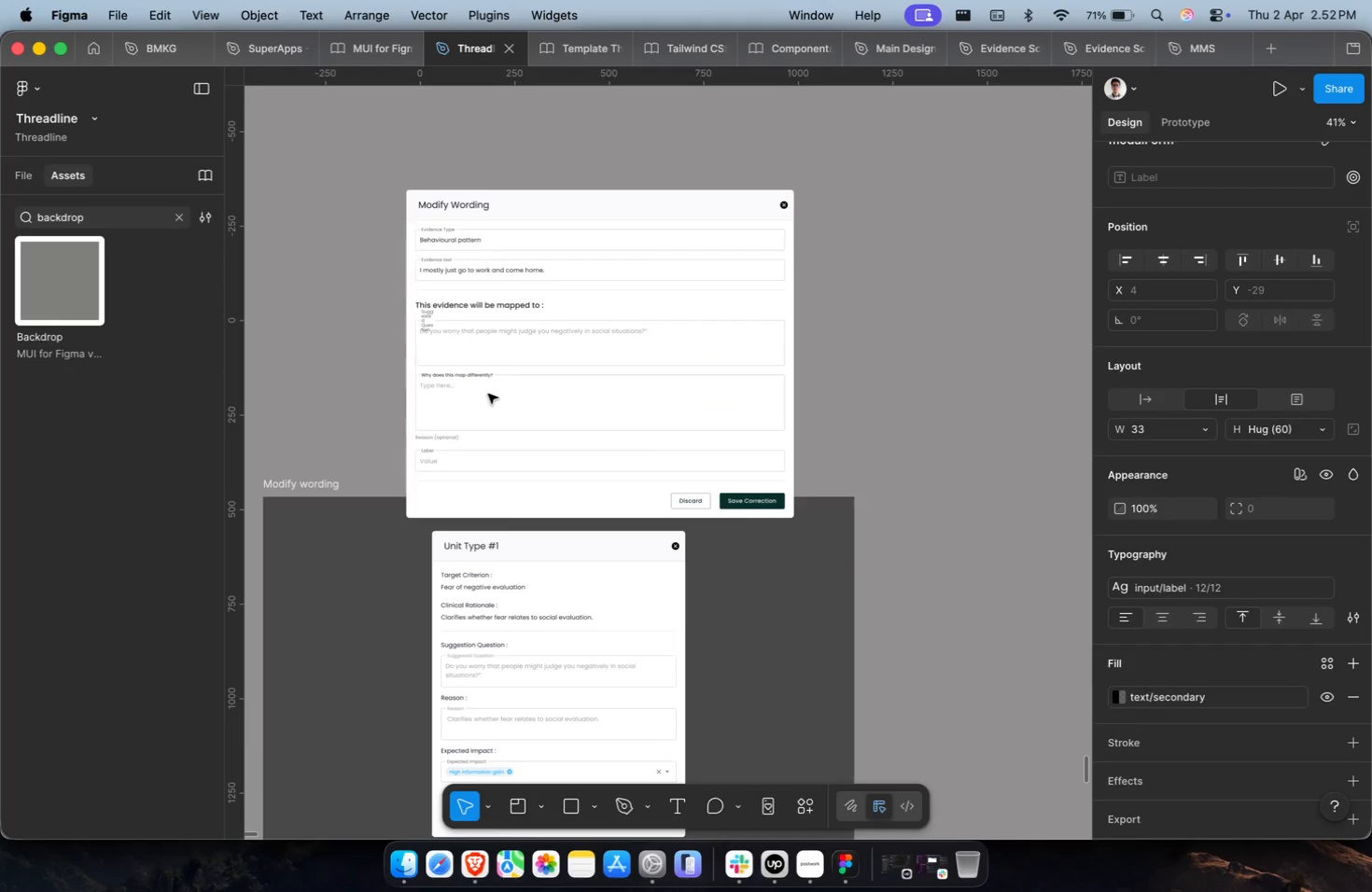 
key(Meta+V)
 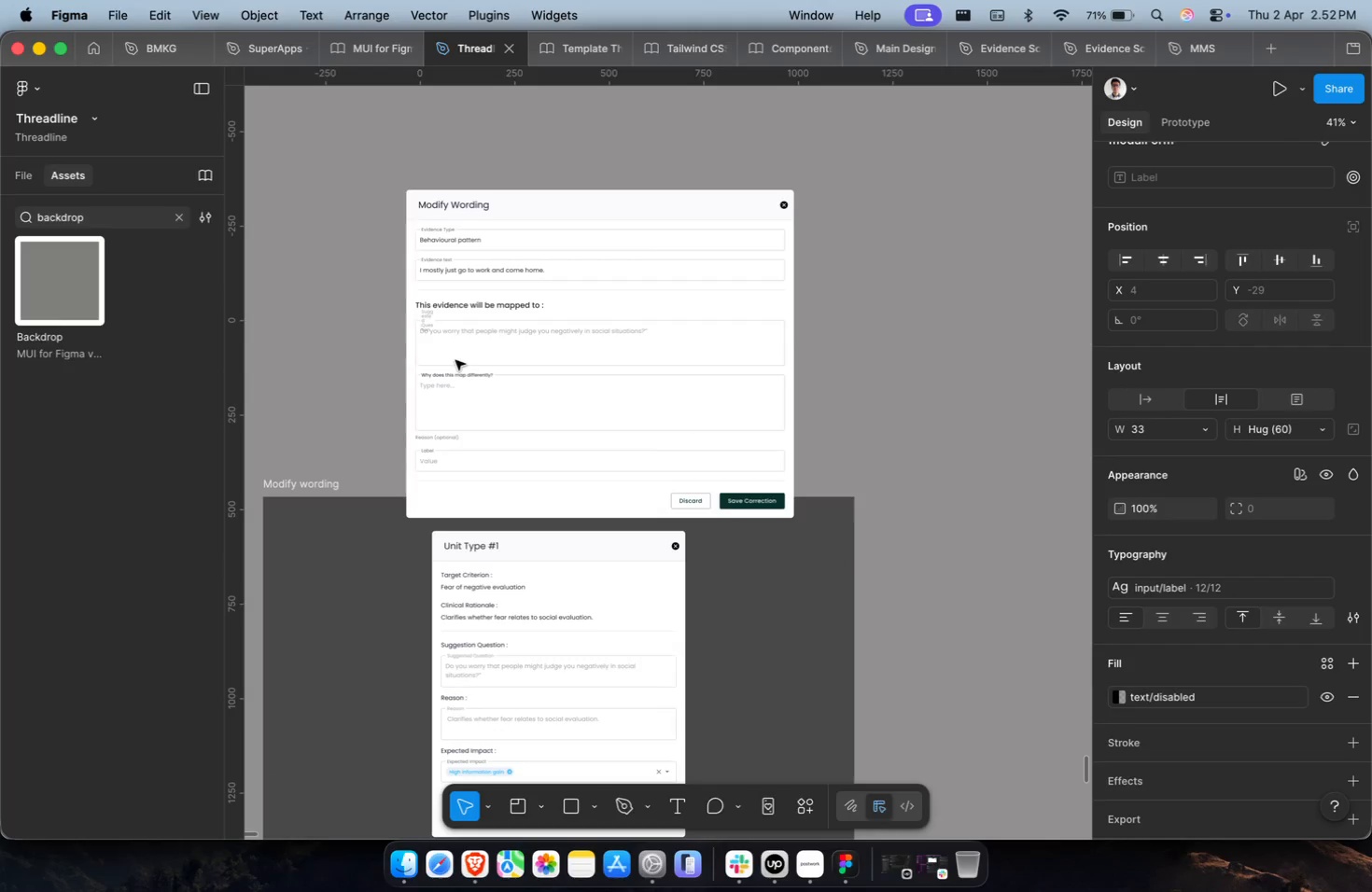 
key(Meta+Z)
 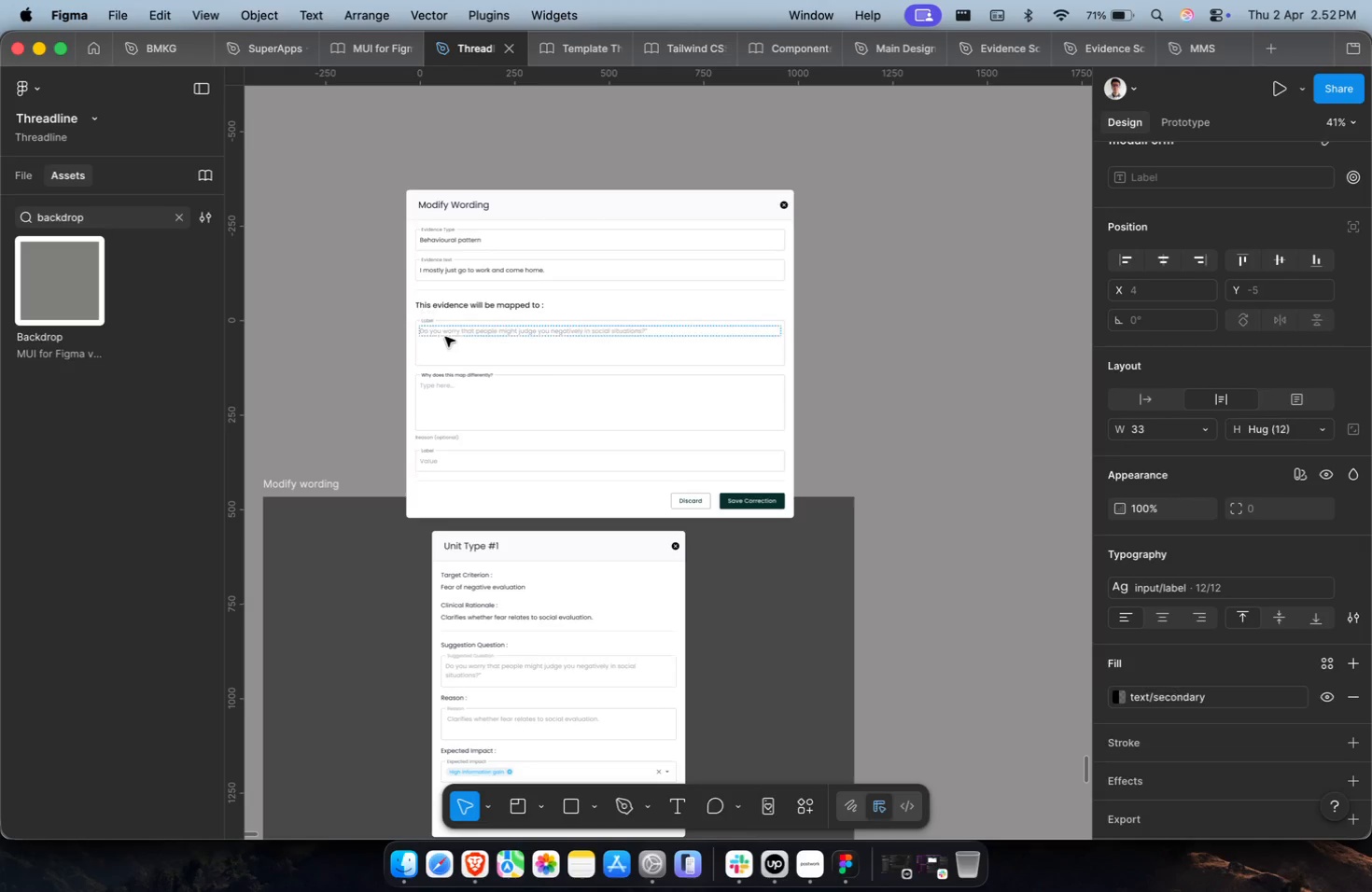 
scroll: coordinate [432, 323], scroll_direction: up, amount: 12.0
 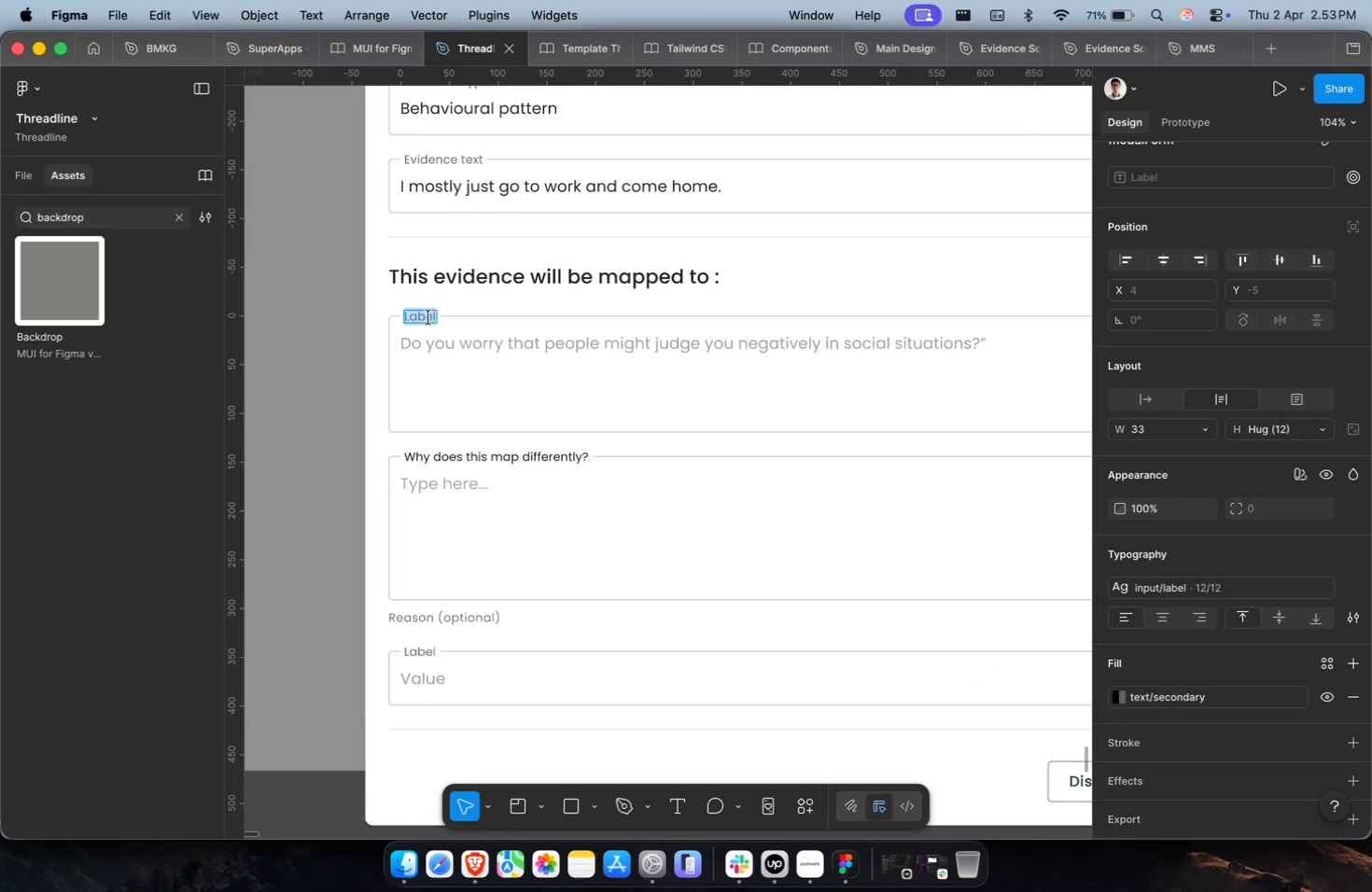 
key(Meta+Shift+V)
 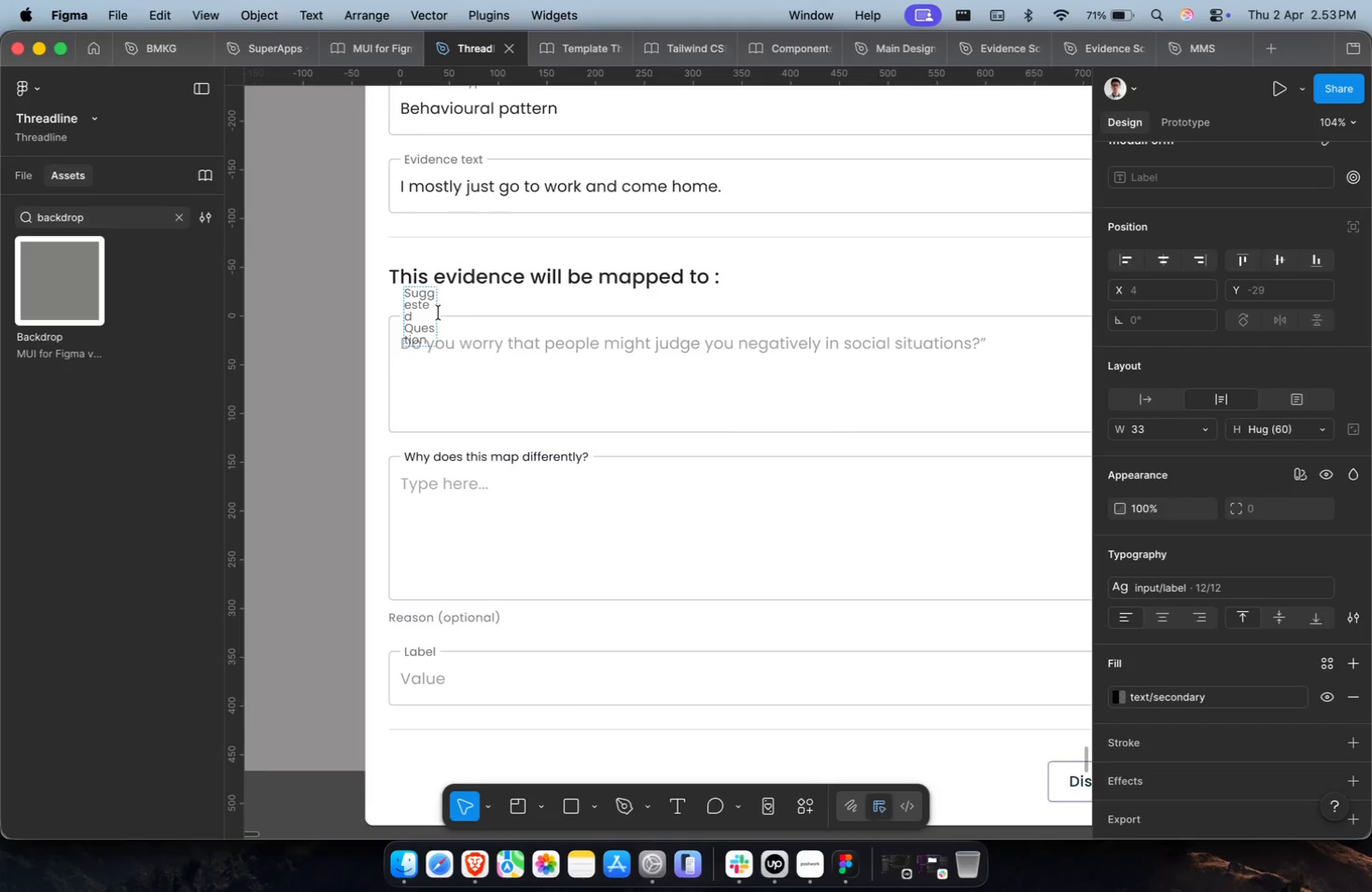 
key(Meta+Z)
 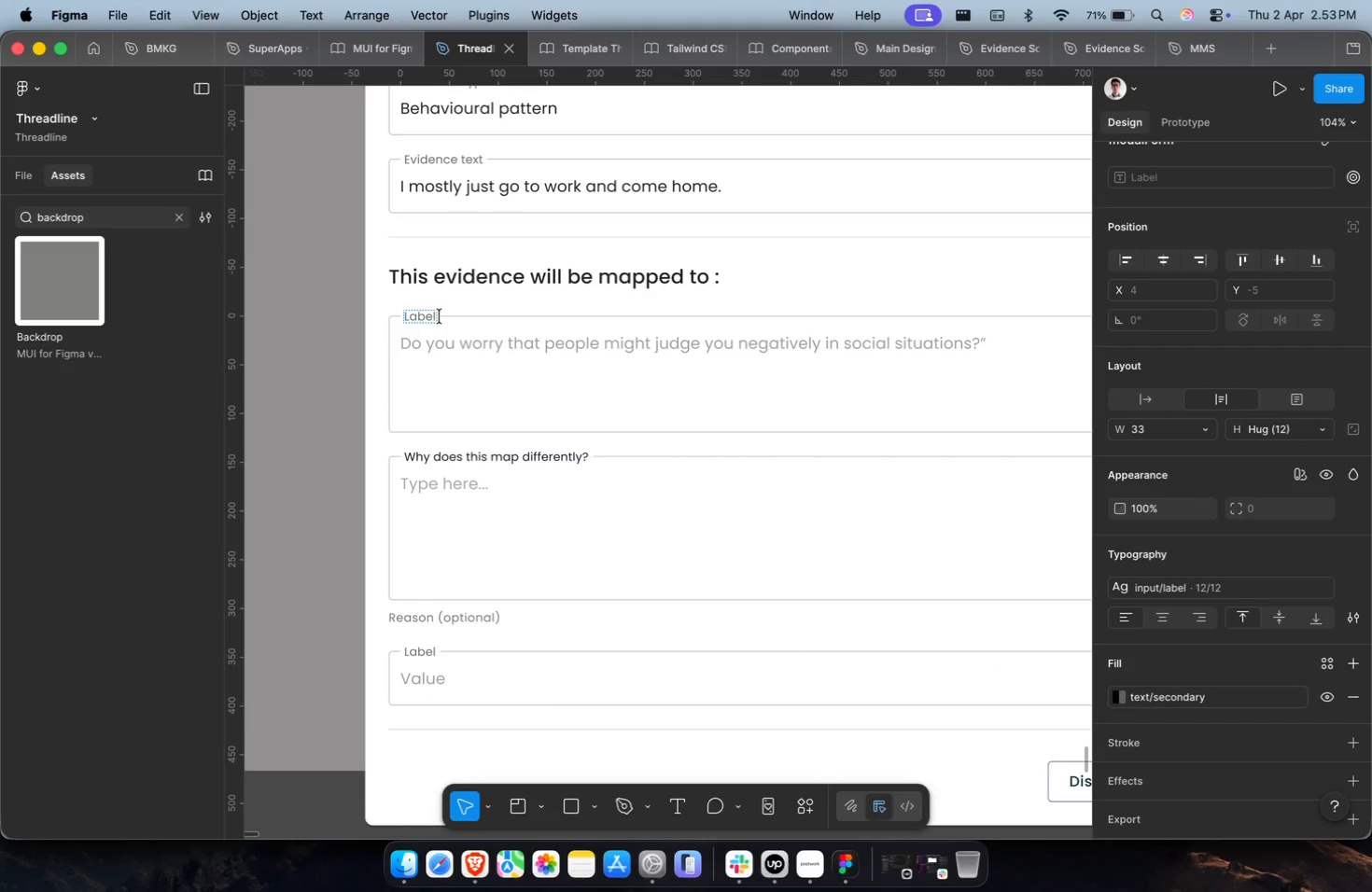 
key(Meta+A)
 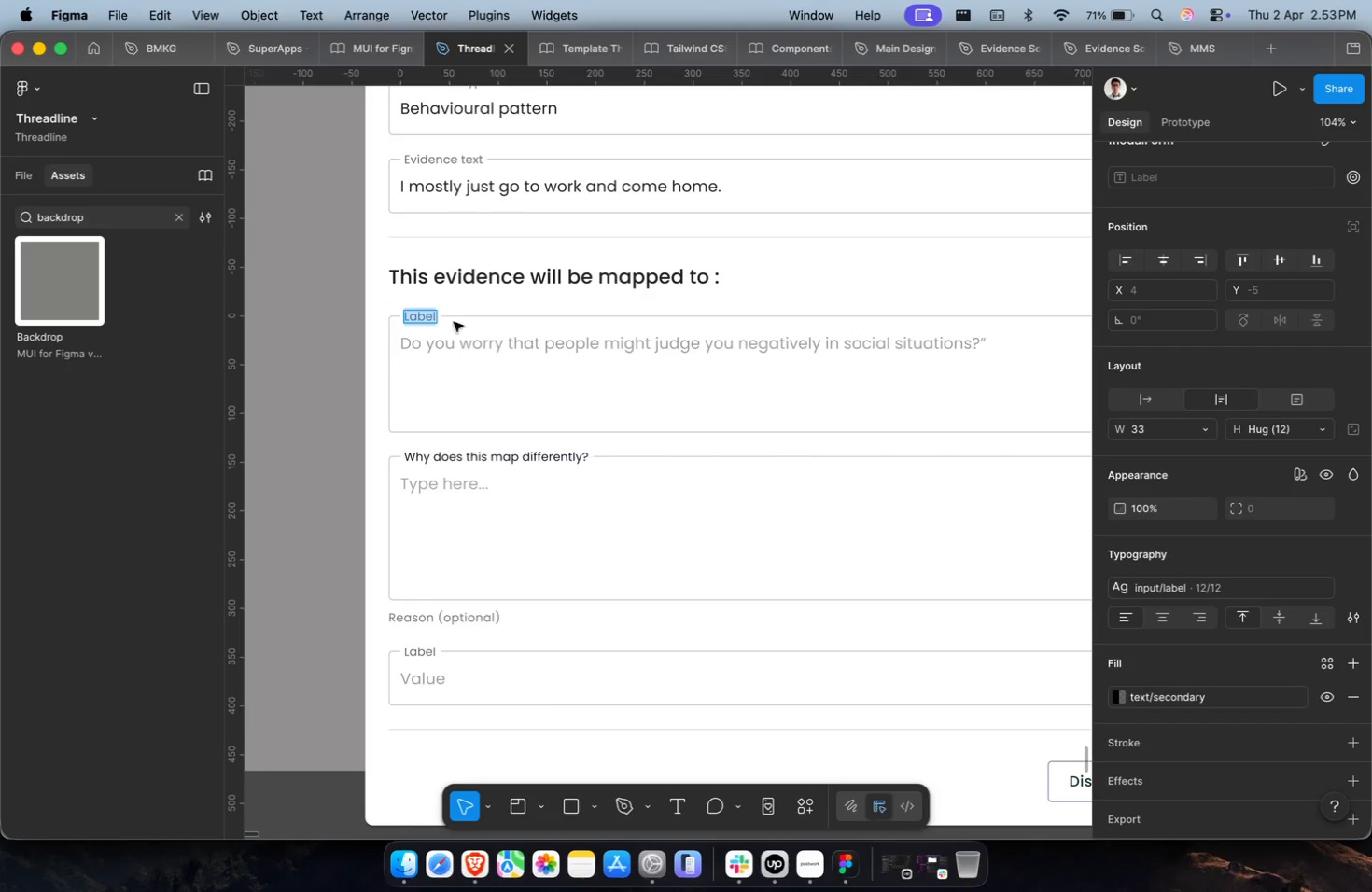 
key(Meta+V)
 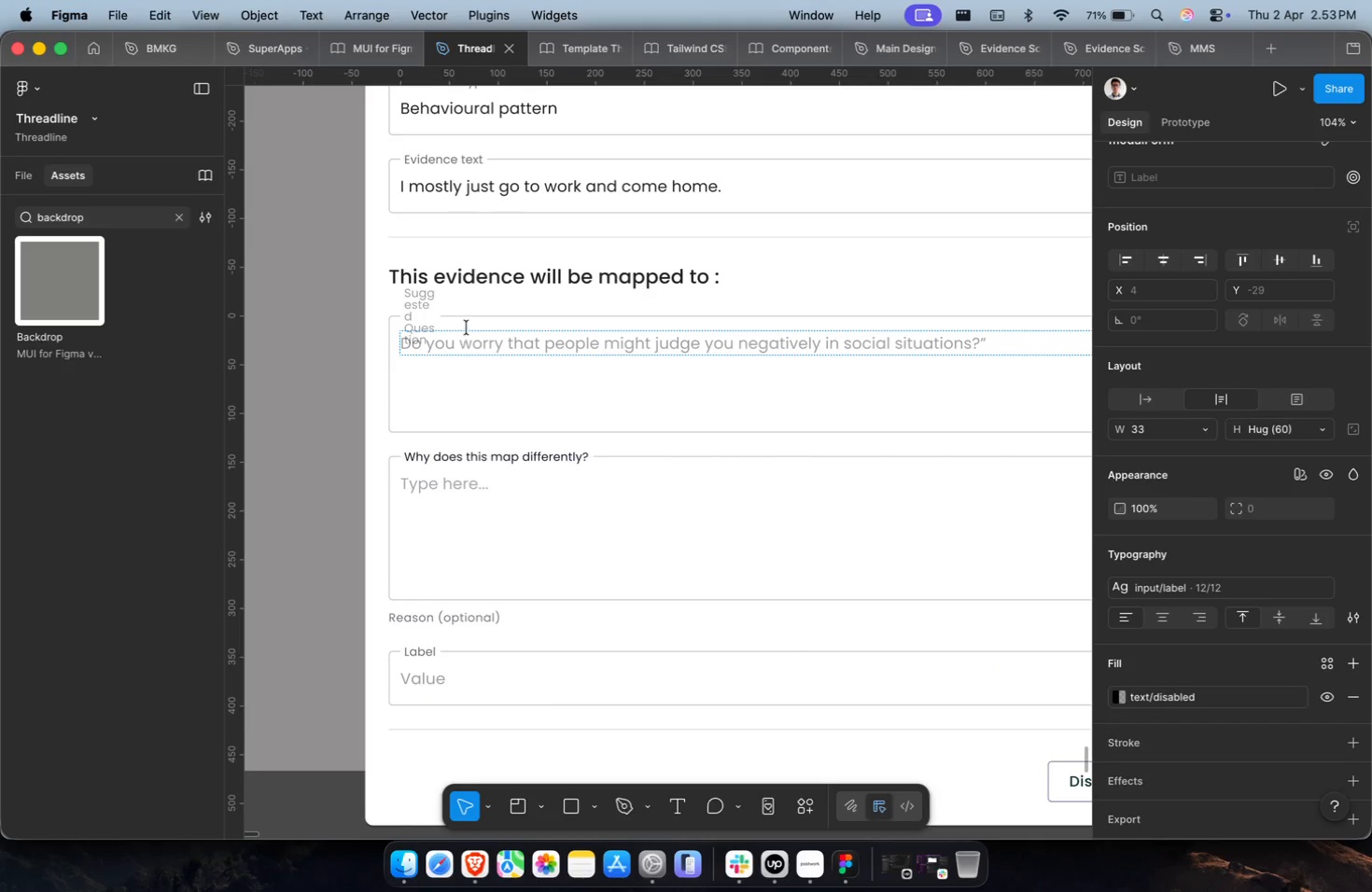 
key(Meta+A)
 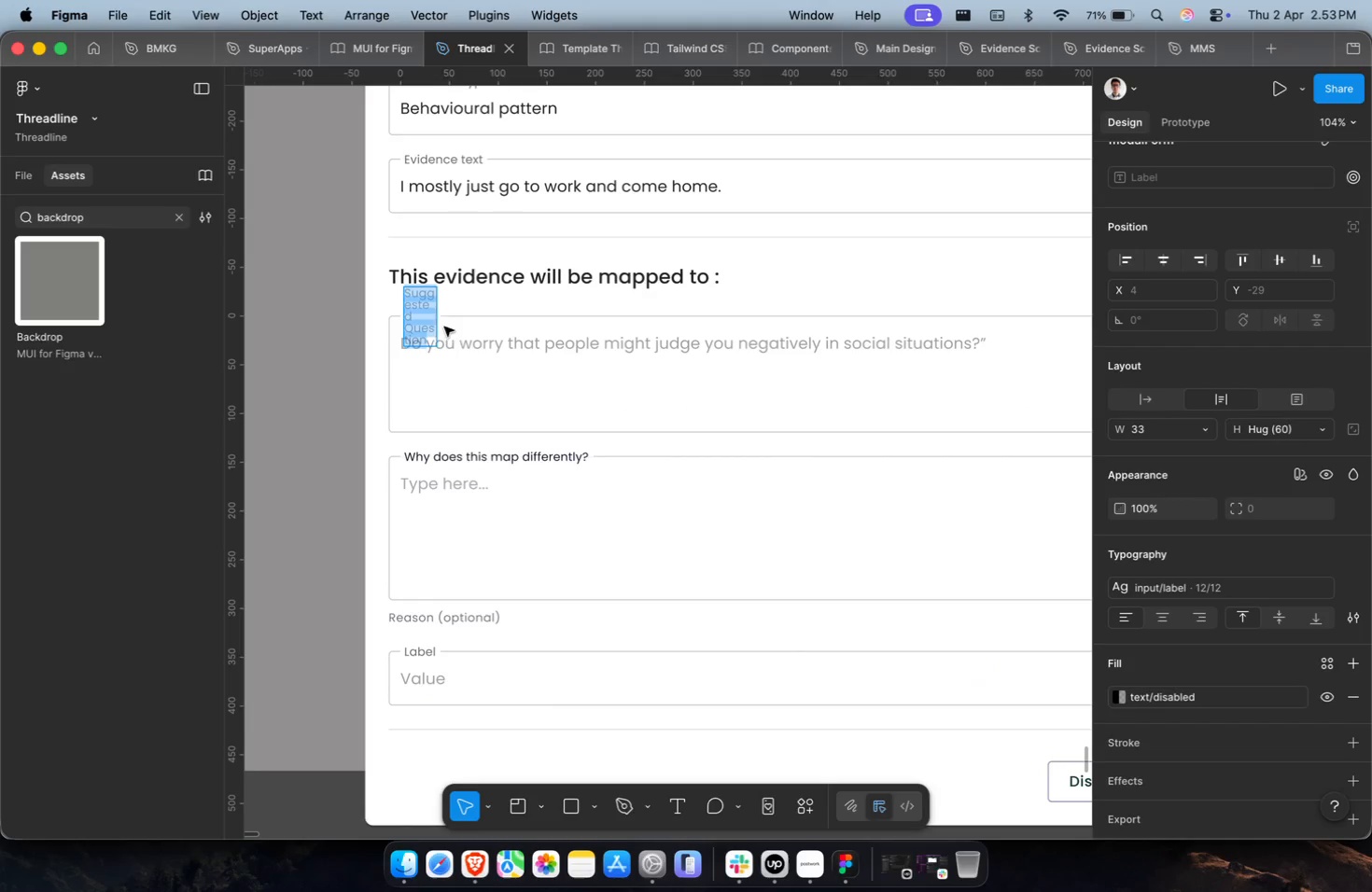 
key(Meta+Z)
 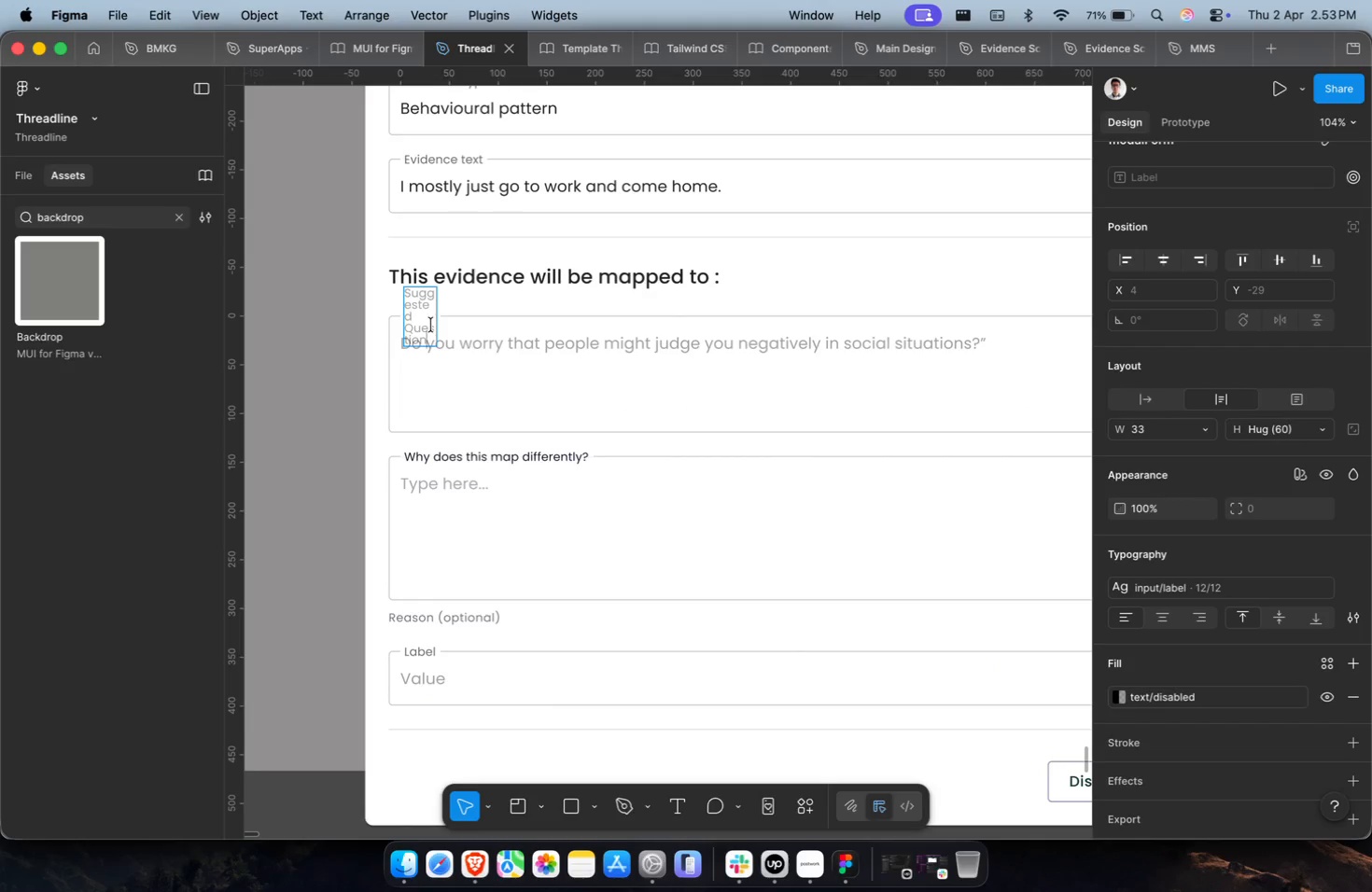 
key(Meta+Z)
 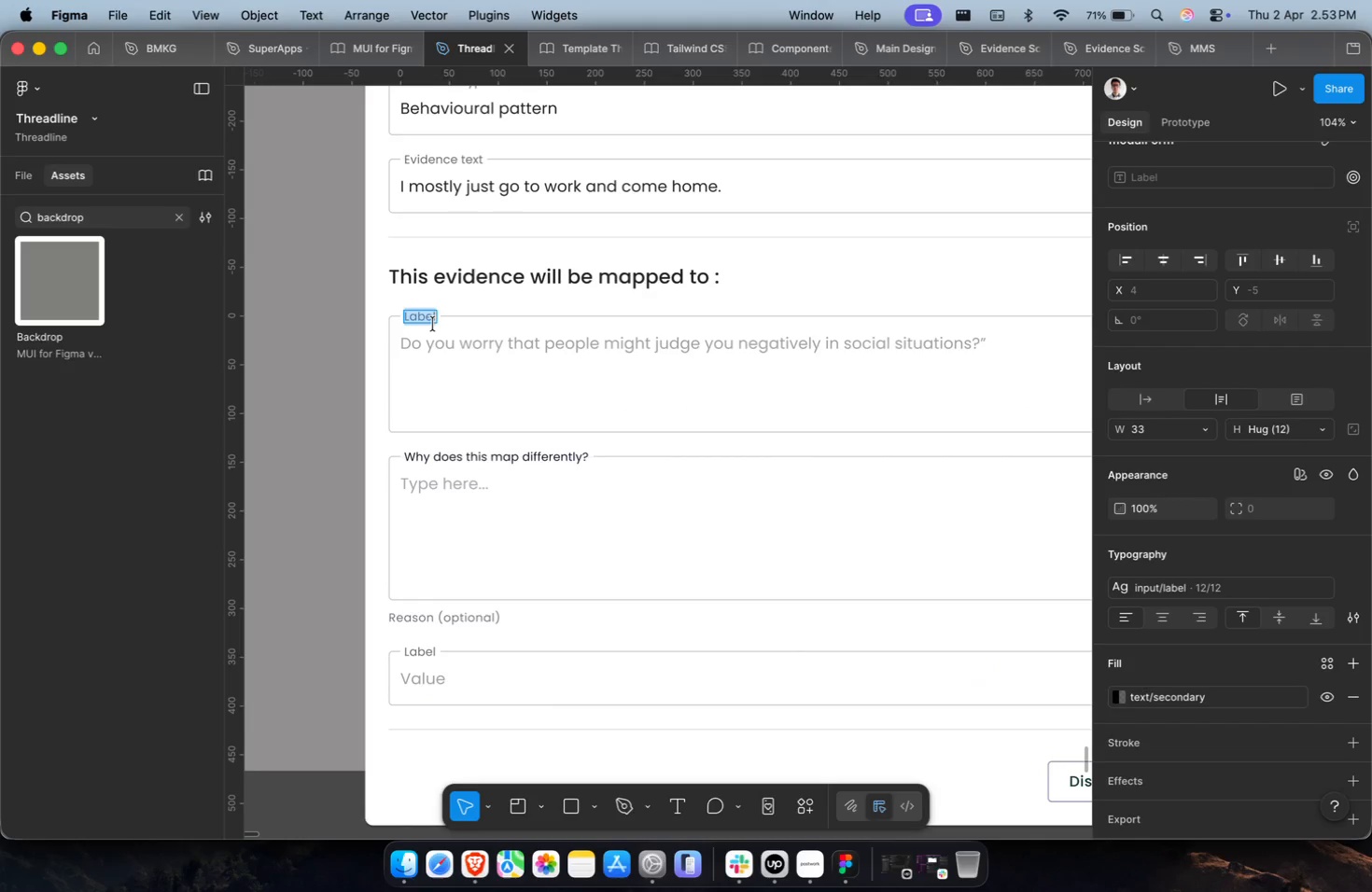 
key(Meta+Shift+V)
 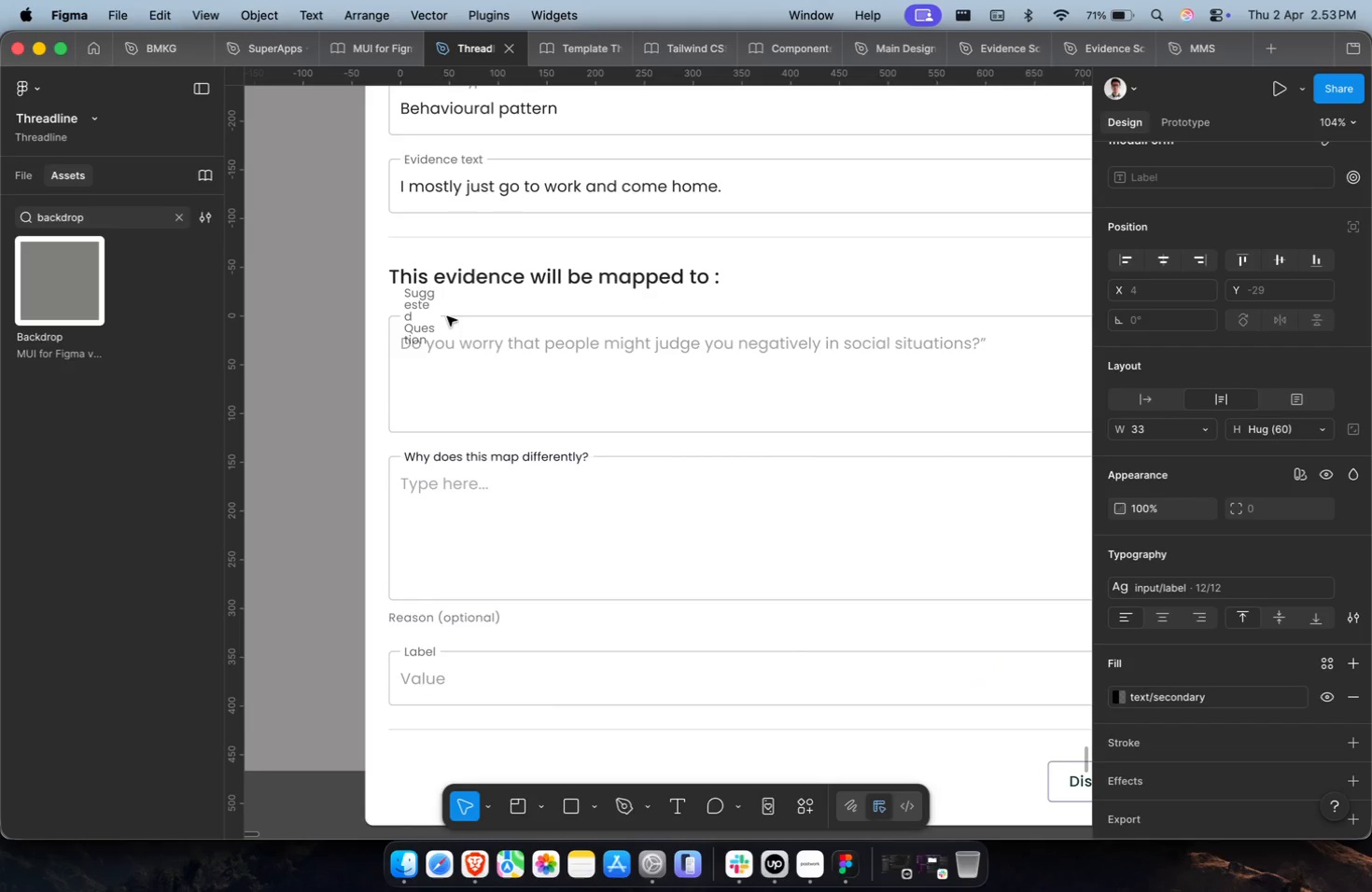 
key(Escape)
 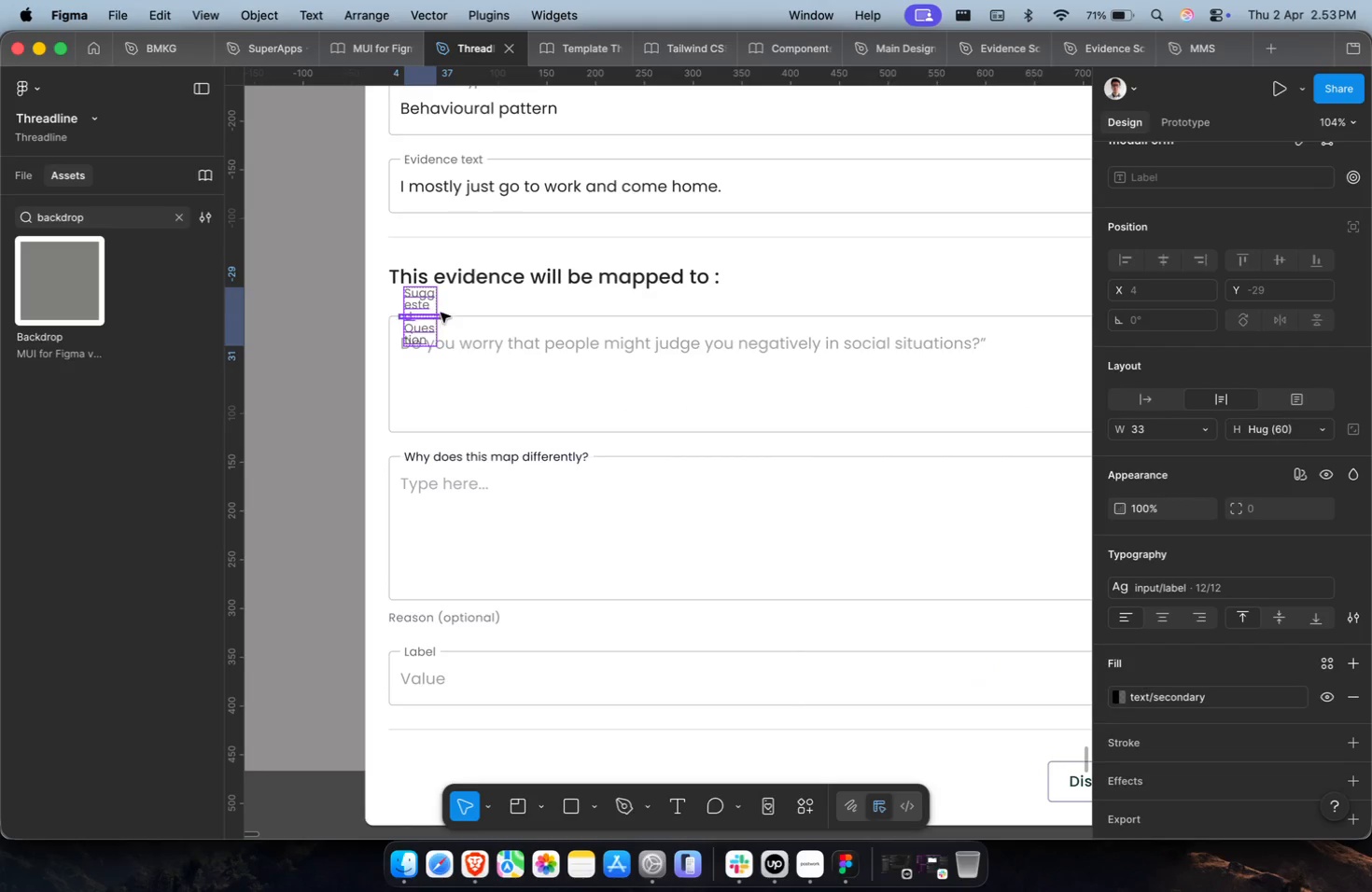 
left_click([441, 311])
 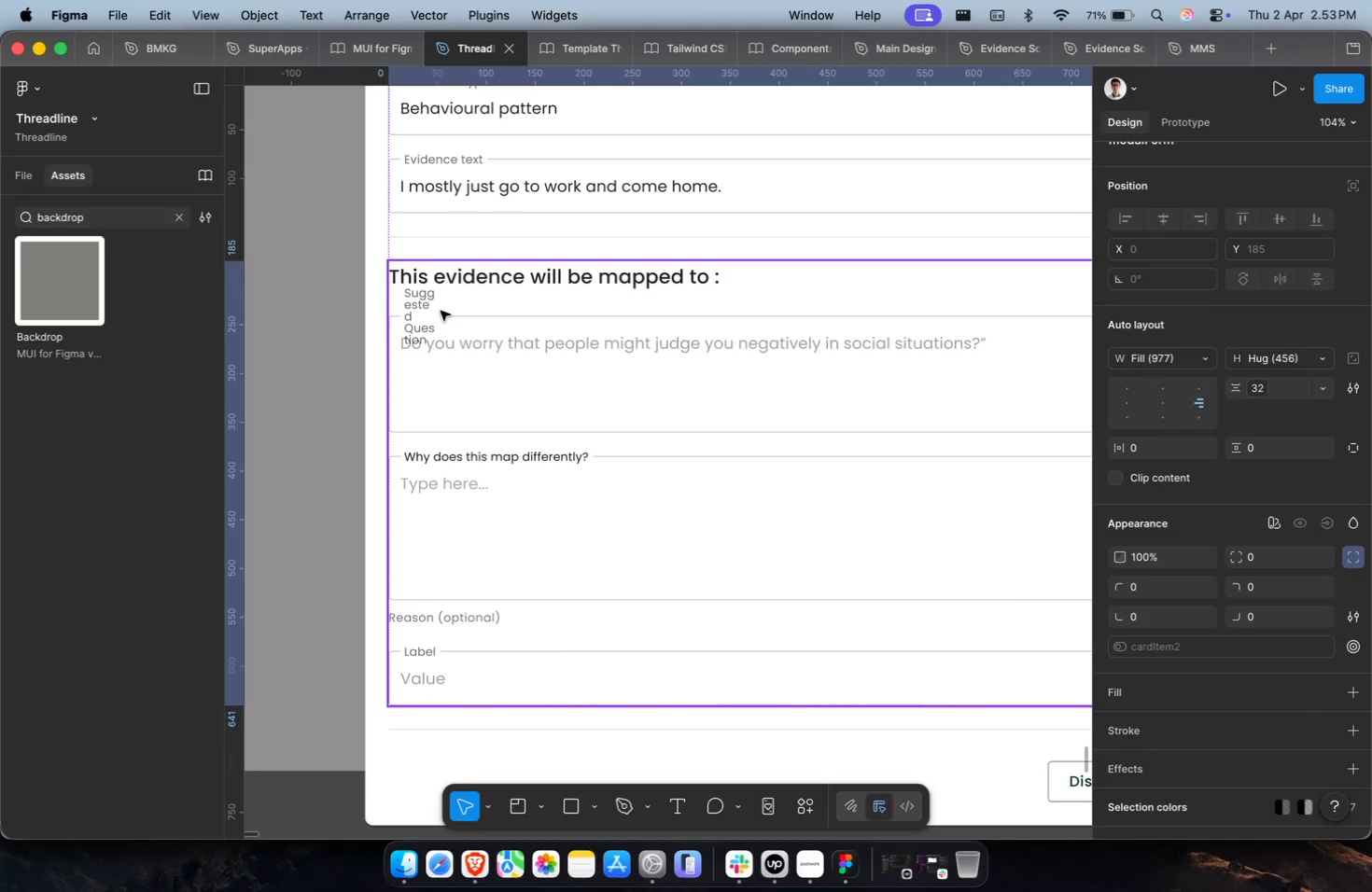 
hold_key(key=CommandLeft, duration=0.56)
double_click([434, 317])
 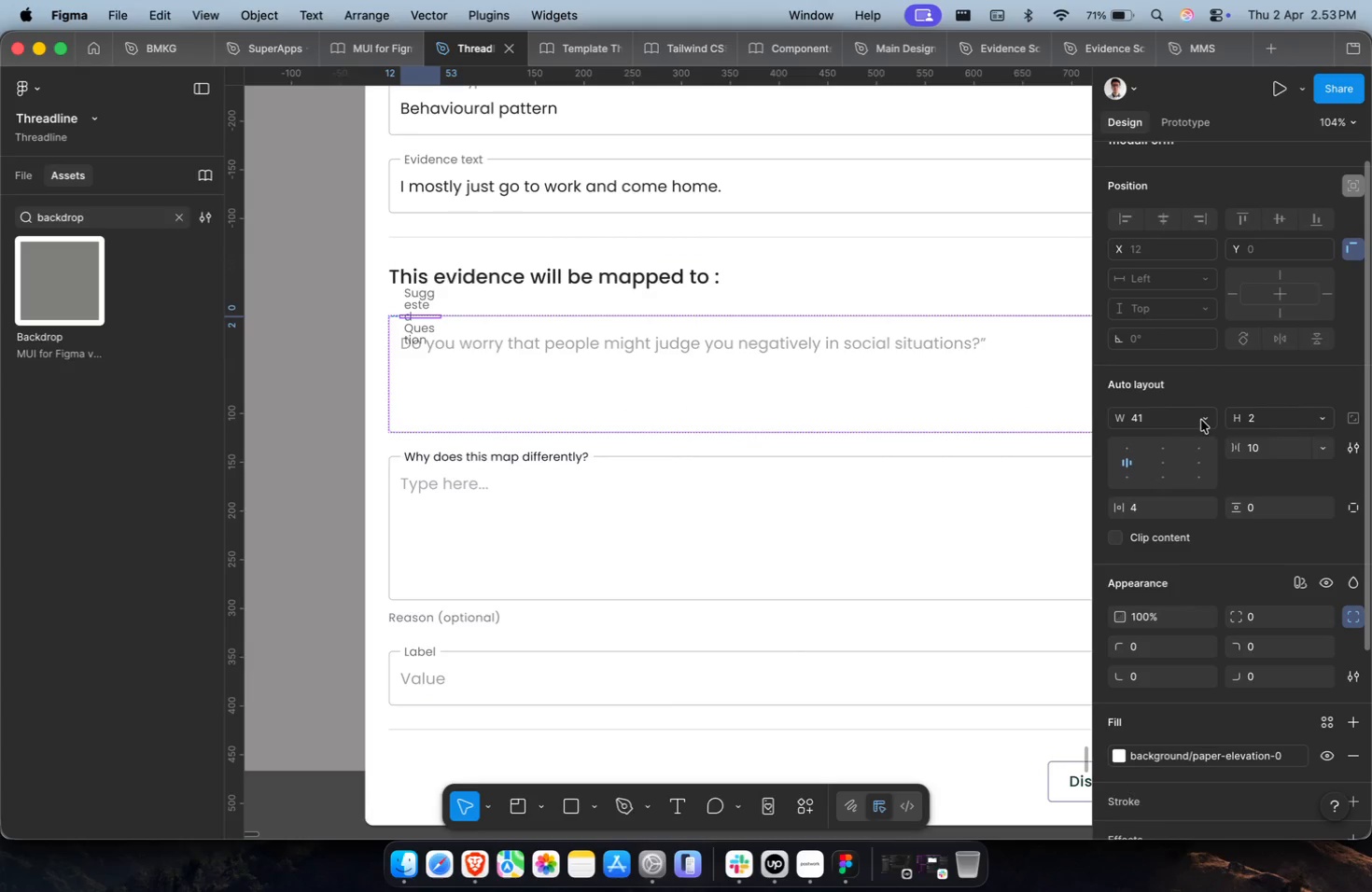 
double_click([1199, 438])
 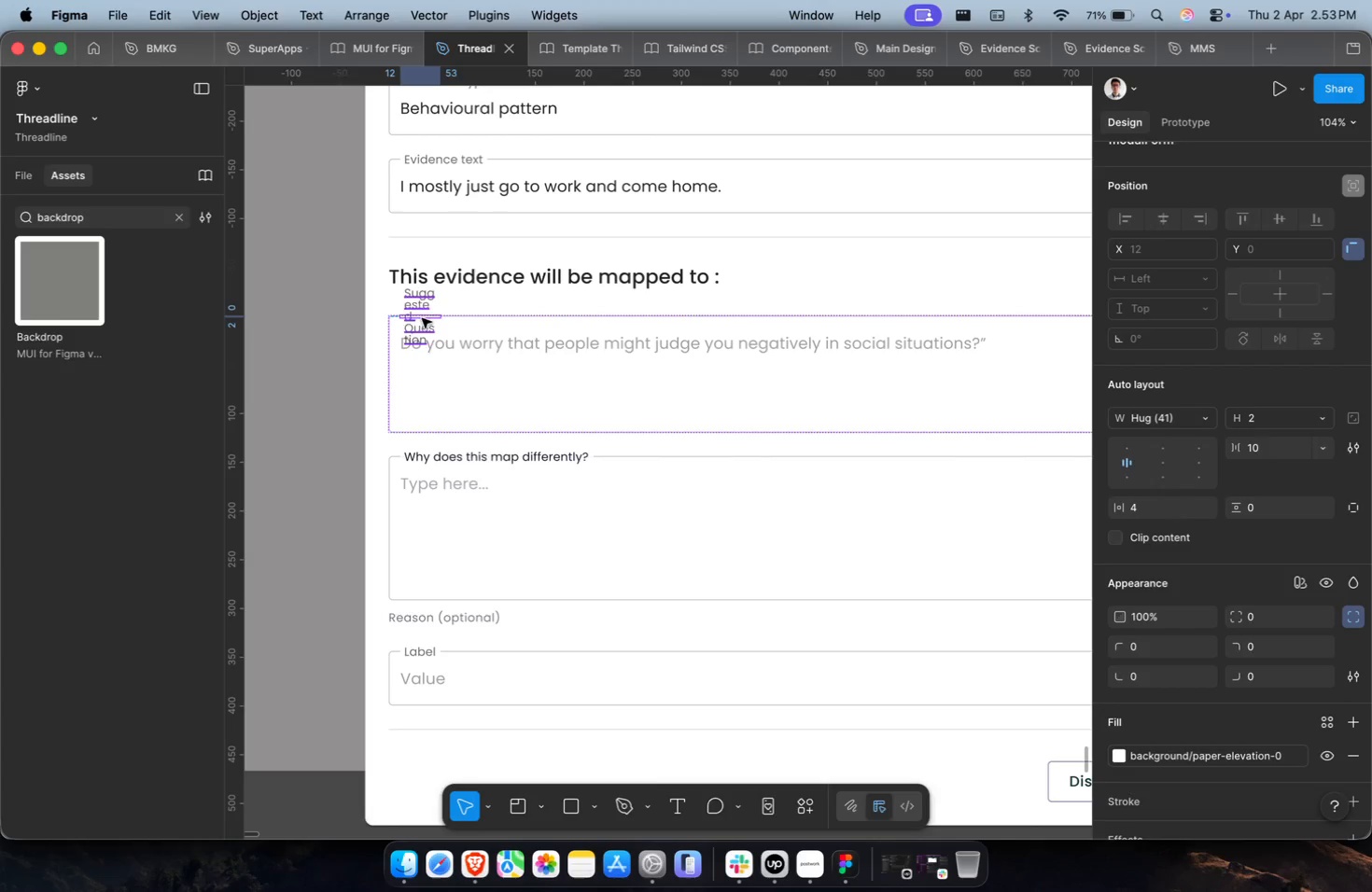 
left_click([422, 301])
 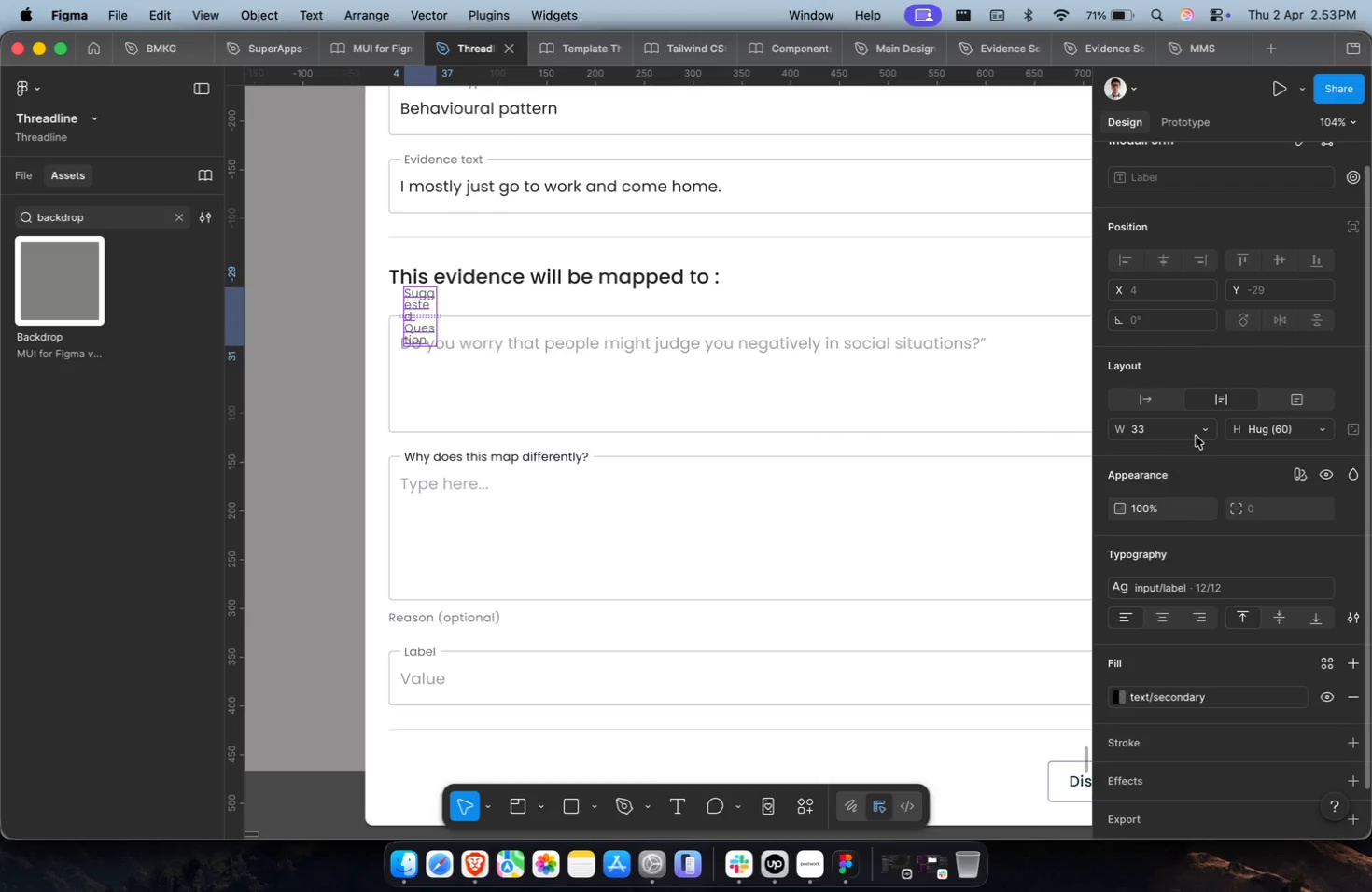 
left_click([1208, 434])
 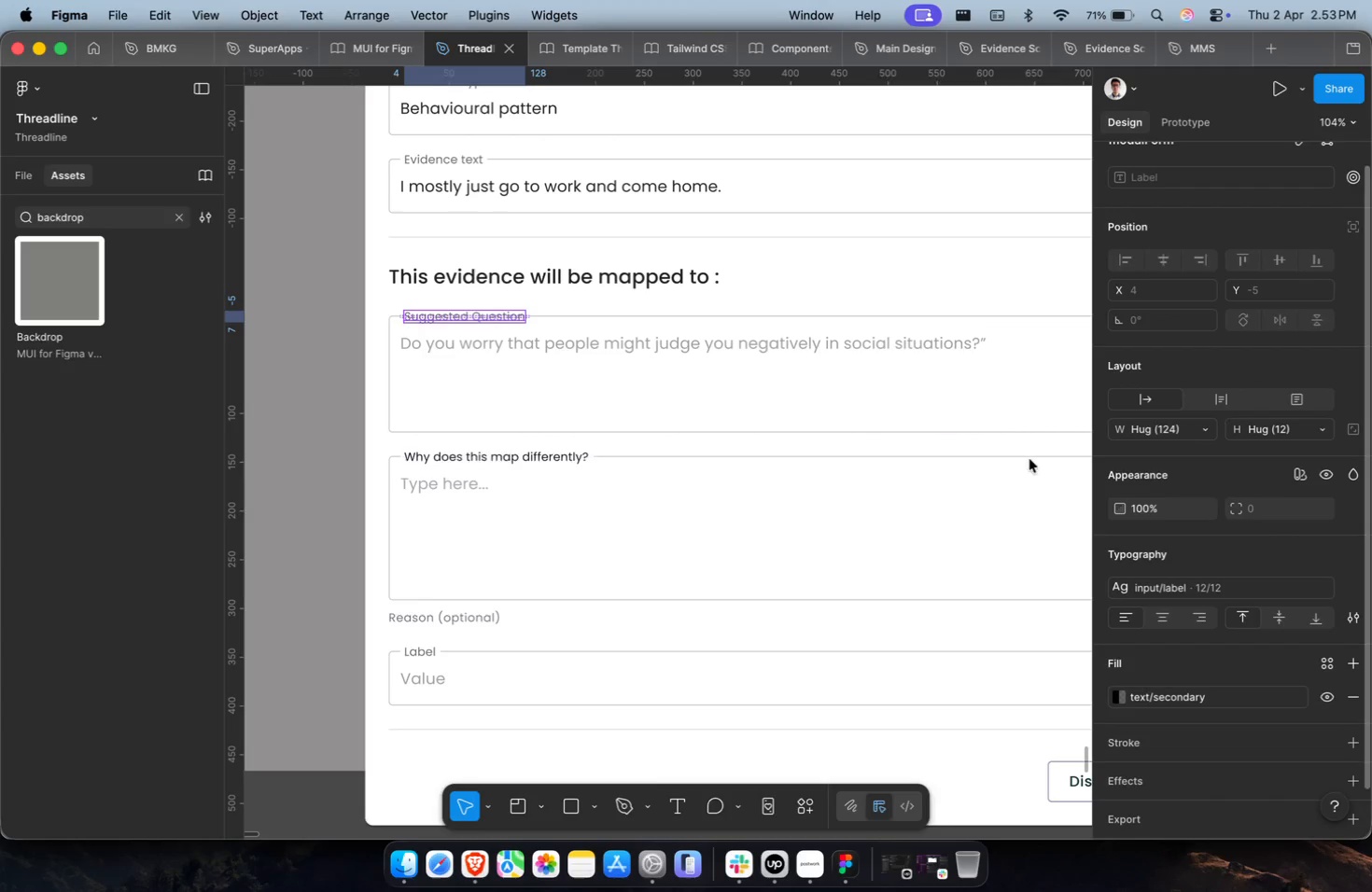 
left_click([712, 483])
 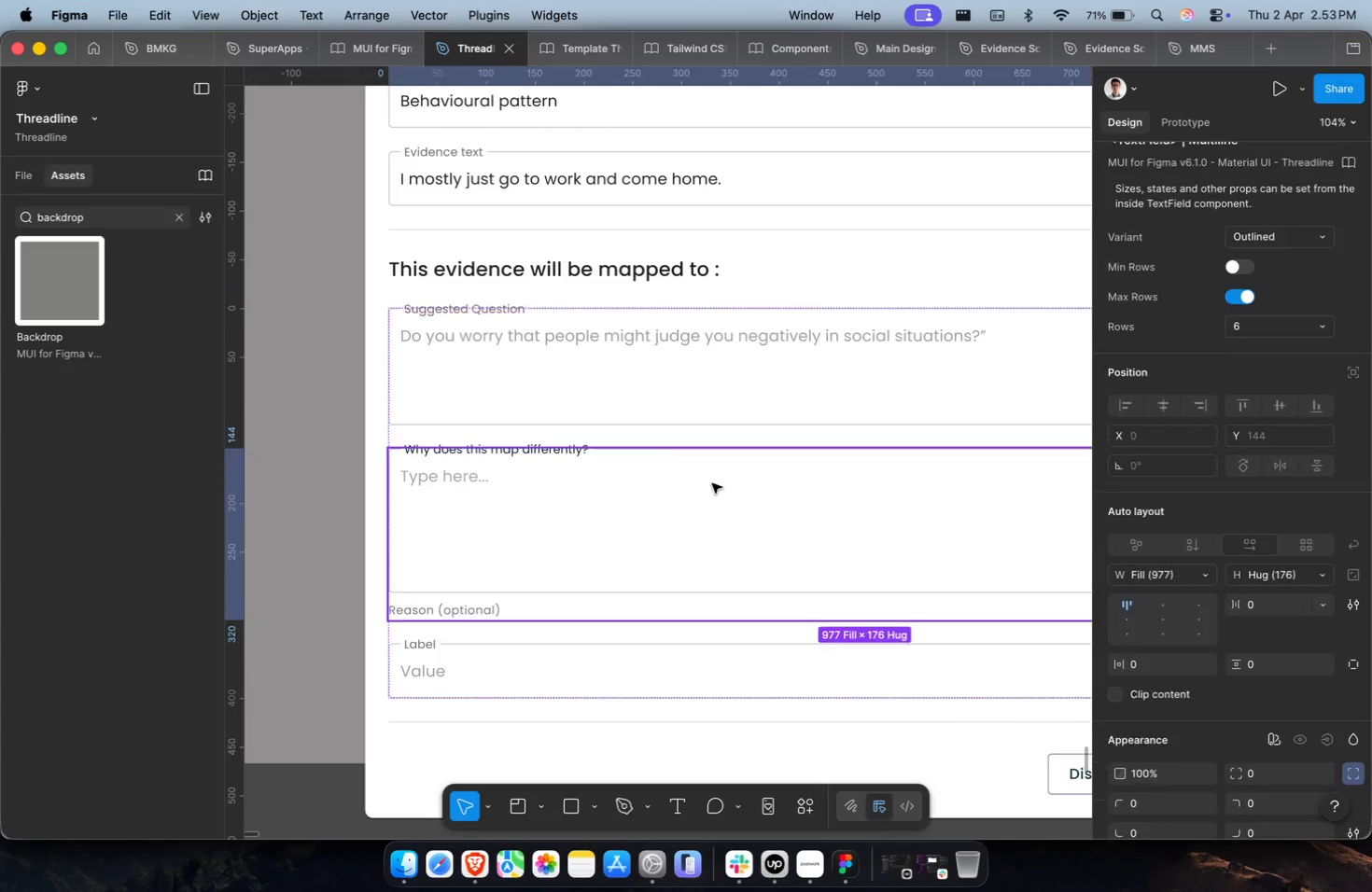 
hold_key(key=CommandLeft, duration=0.42)
scroll: coordinate [712, 483], scroll_direction: down, amount: 1.0
 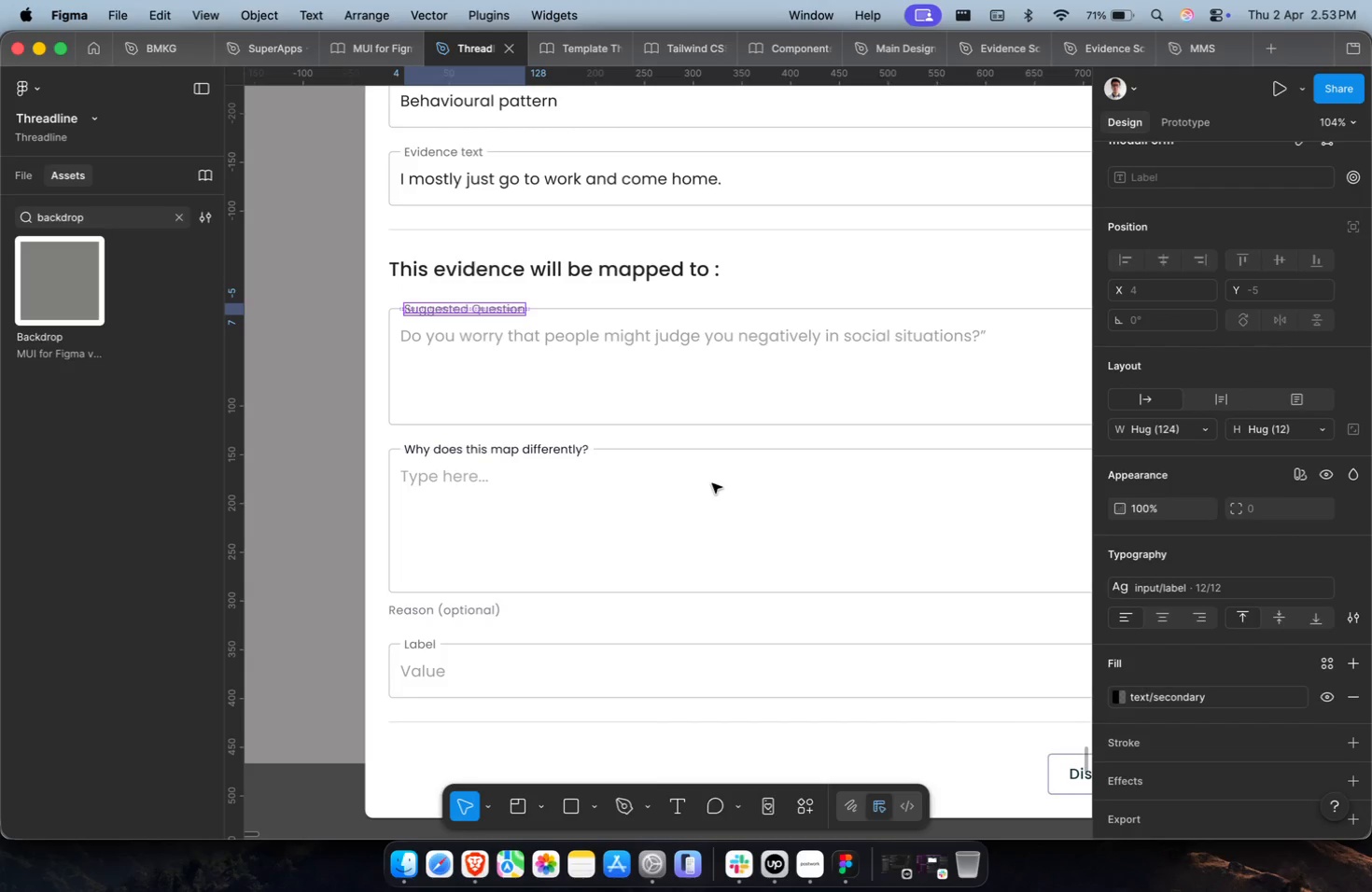 
left_click([384, 495])
 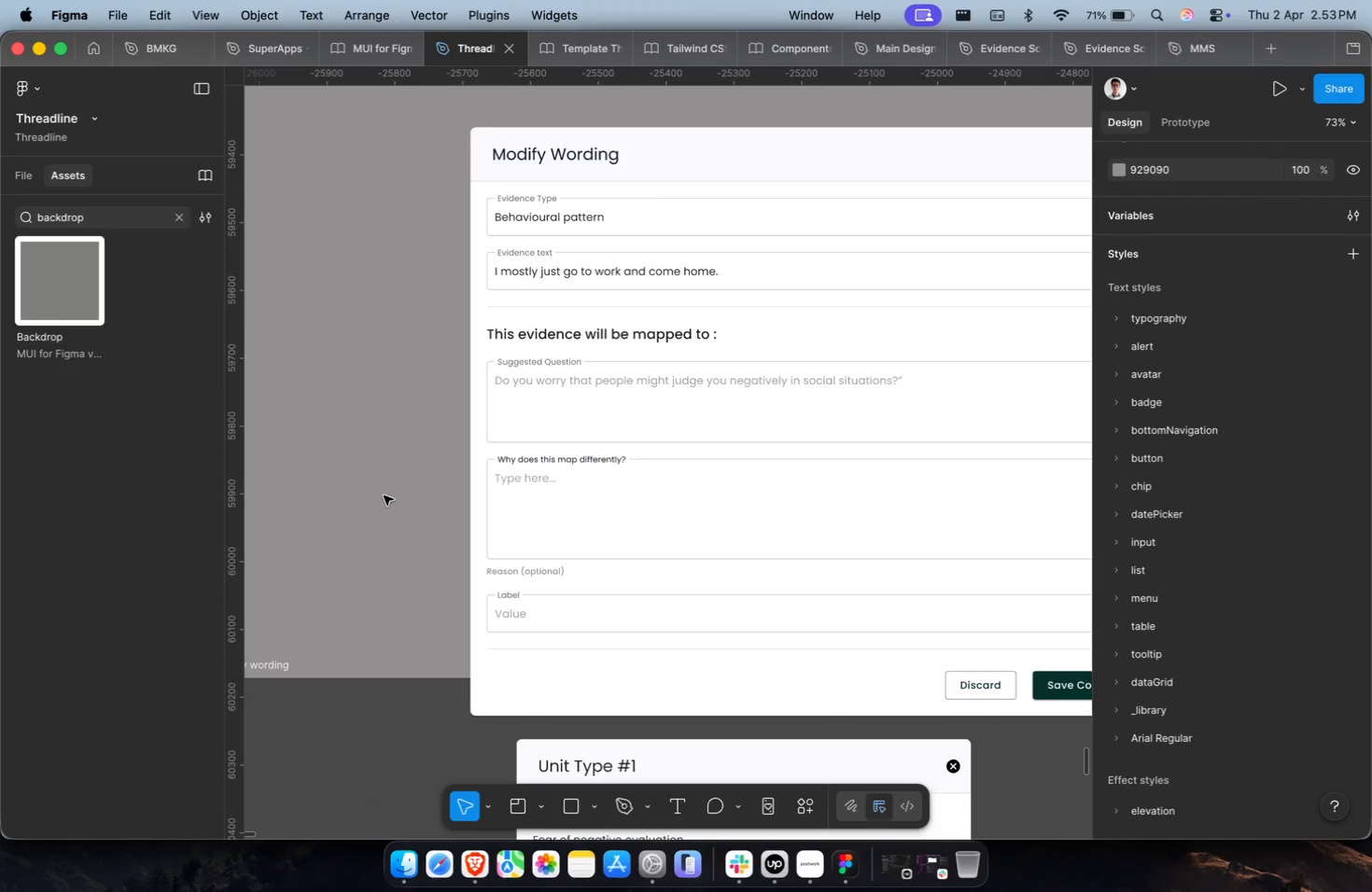 
scroll: coordinate [384, 495], scroll_direction: down, amount: 11.0
 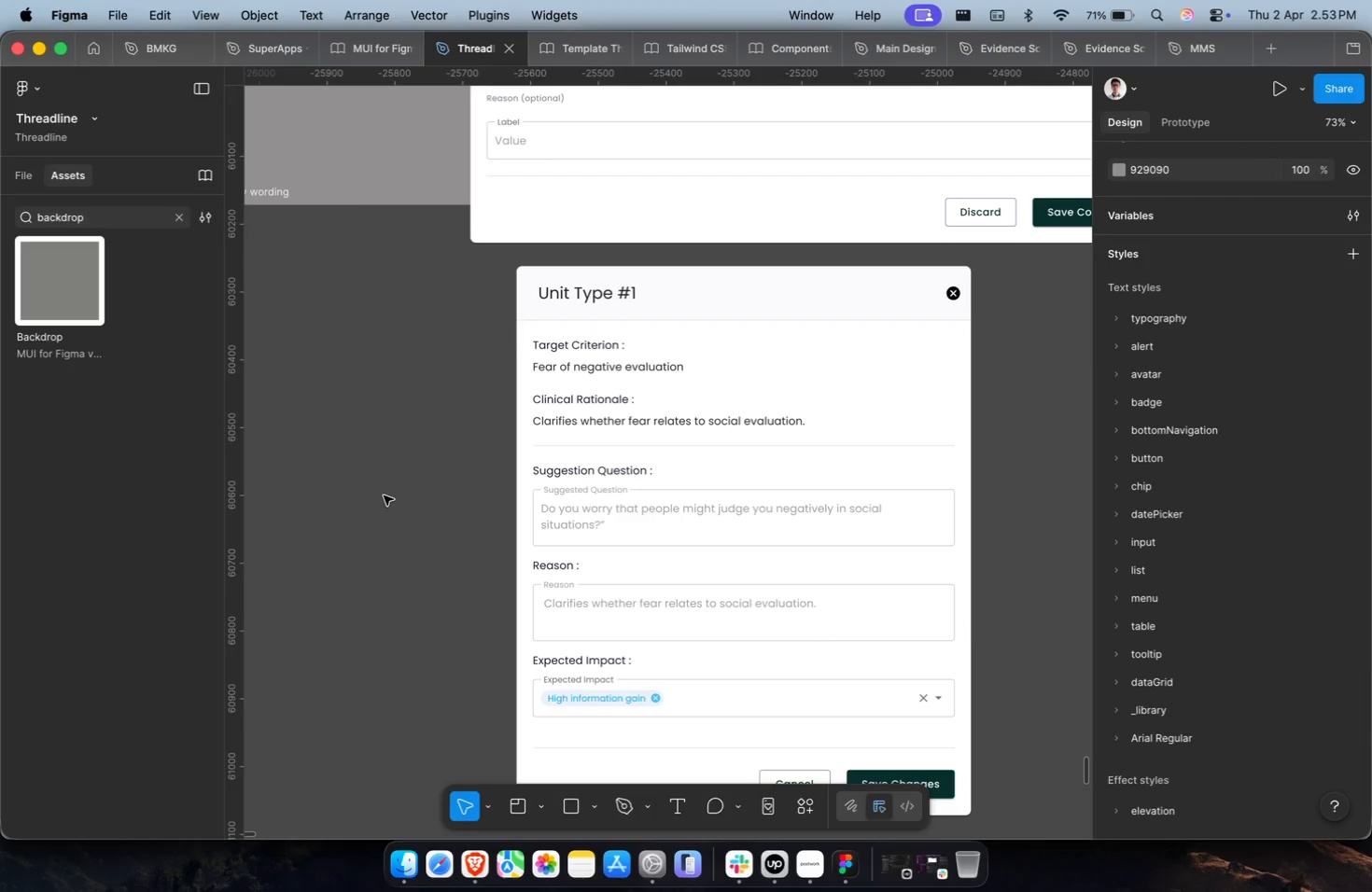 
key(Meta+CommandLeft)
 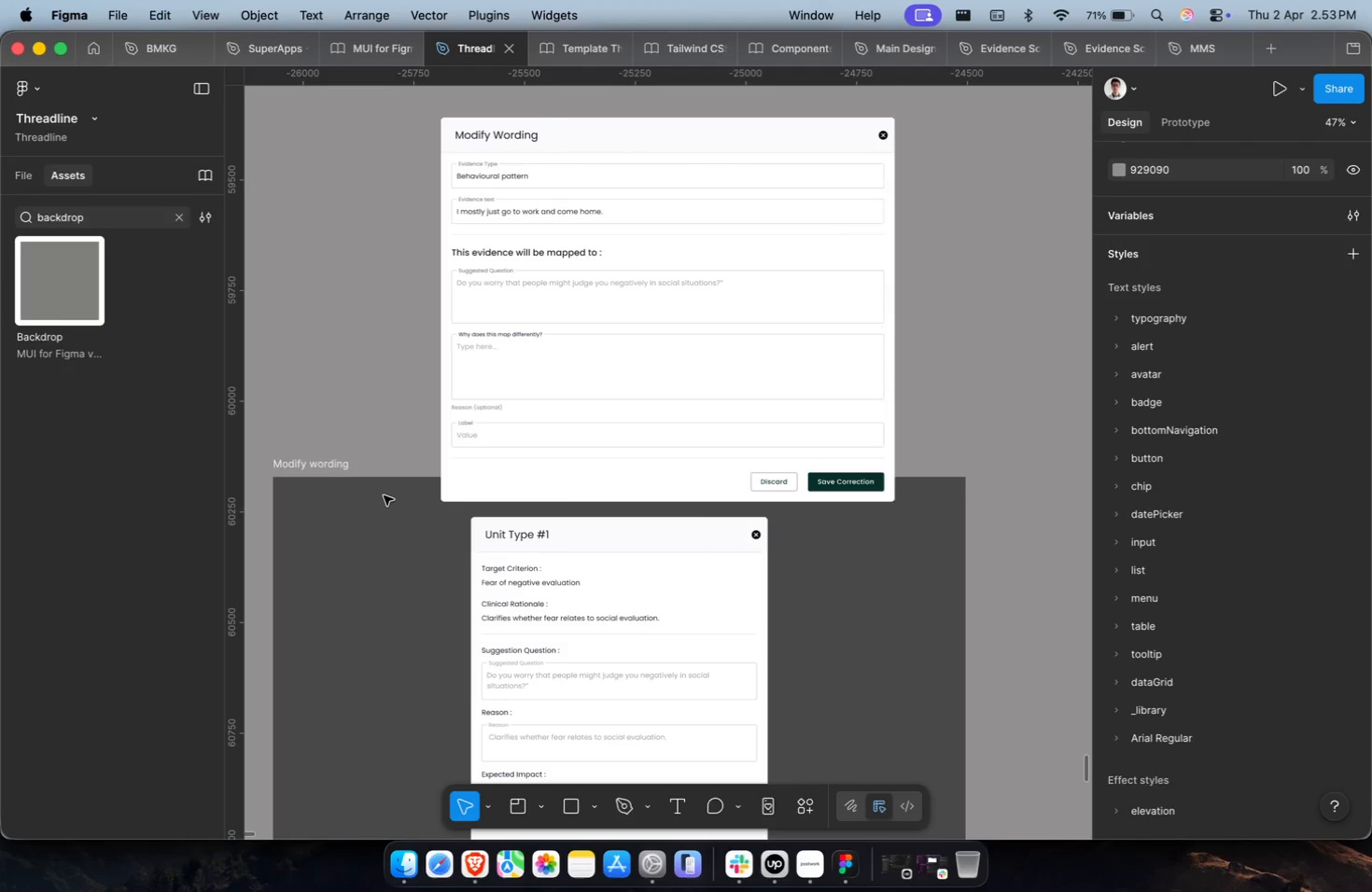 
hold_key(key=CommandLeft, duration=1.58)
 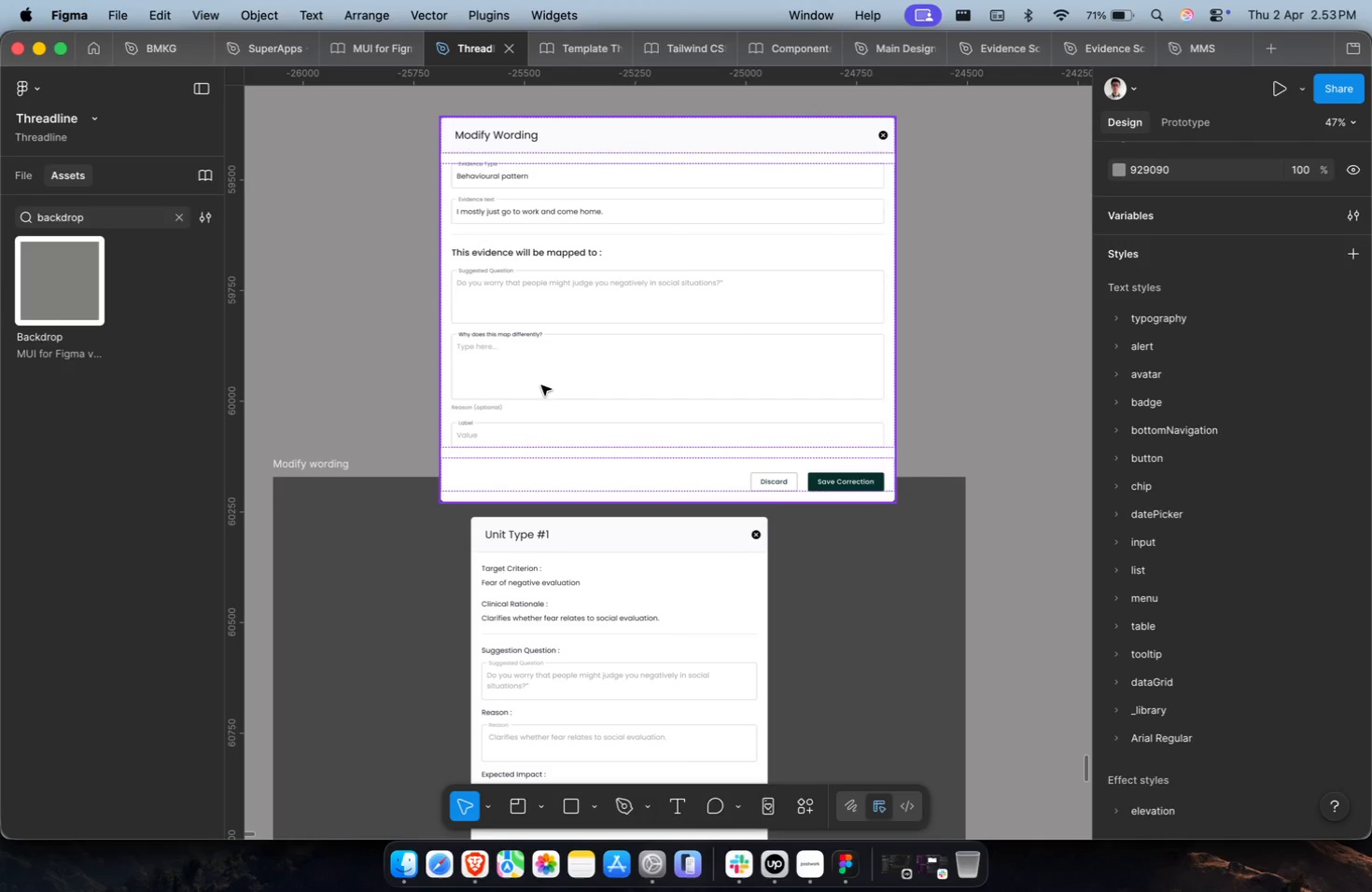 
double_click([541, 385])
 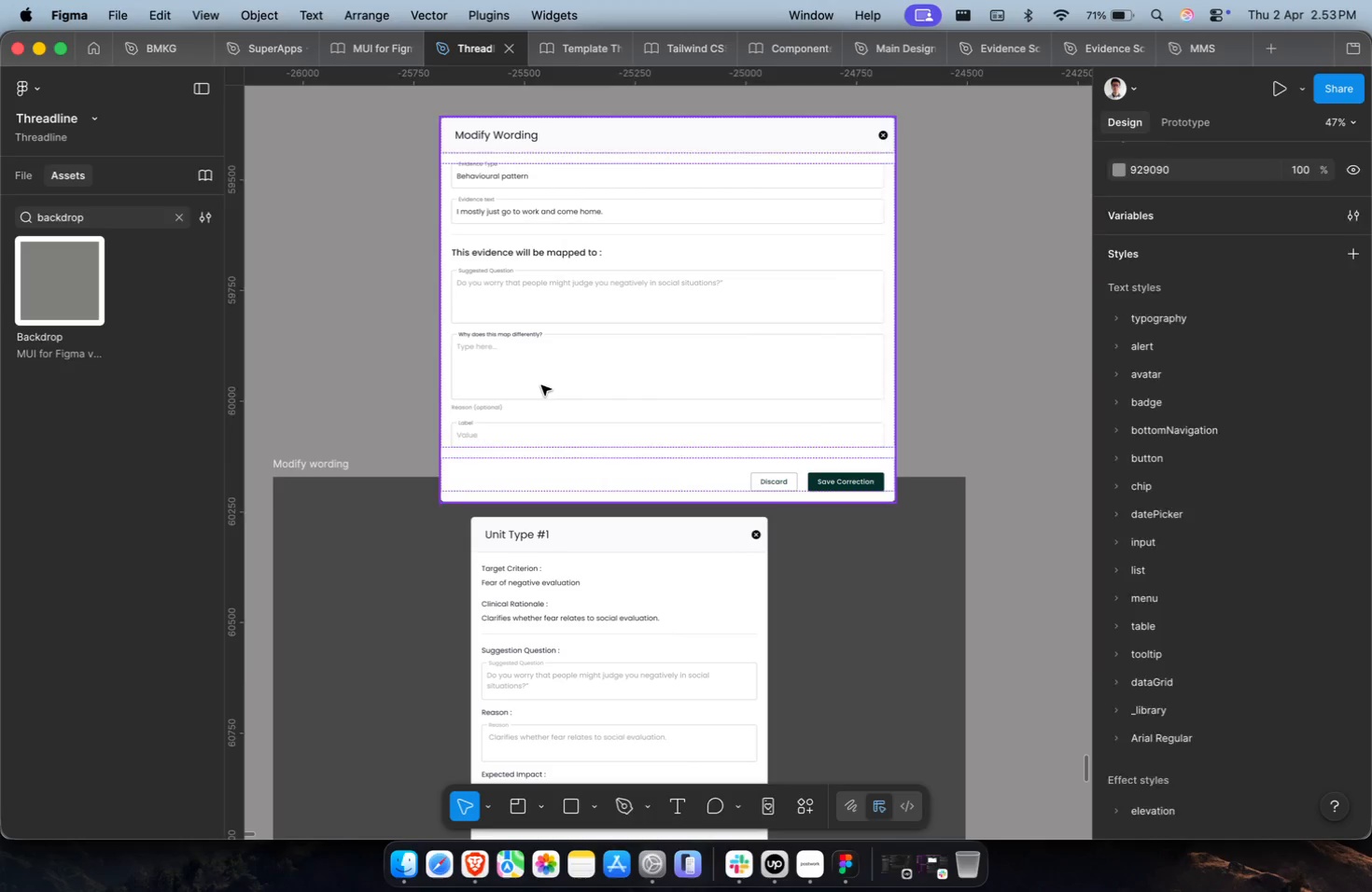 
triple_click([541, 385])
 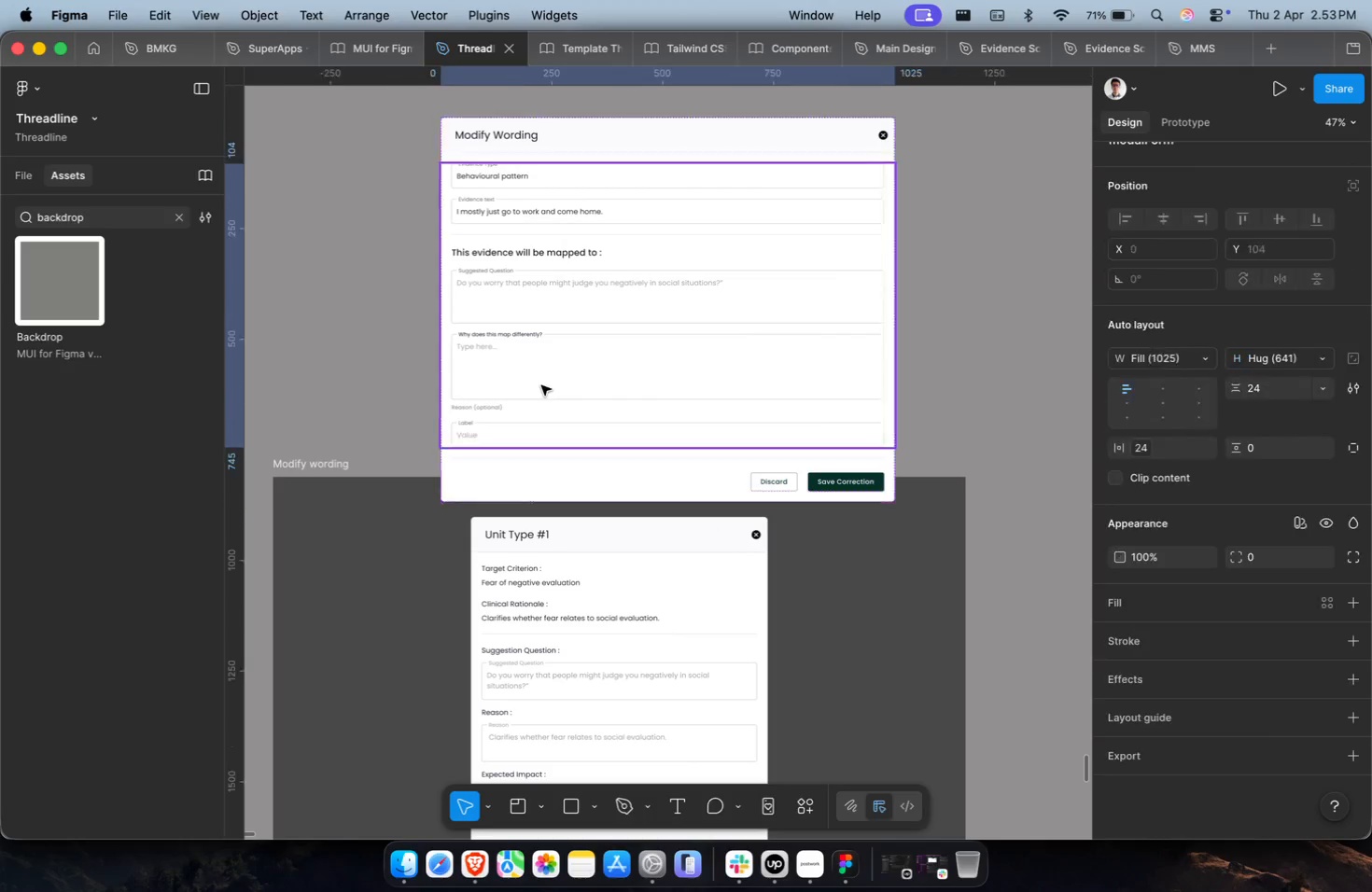 
triple_click([541, 385])
 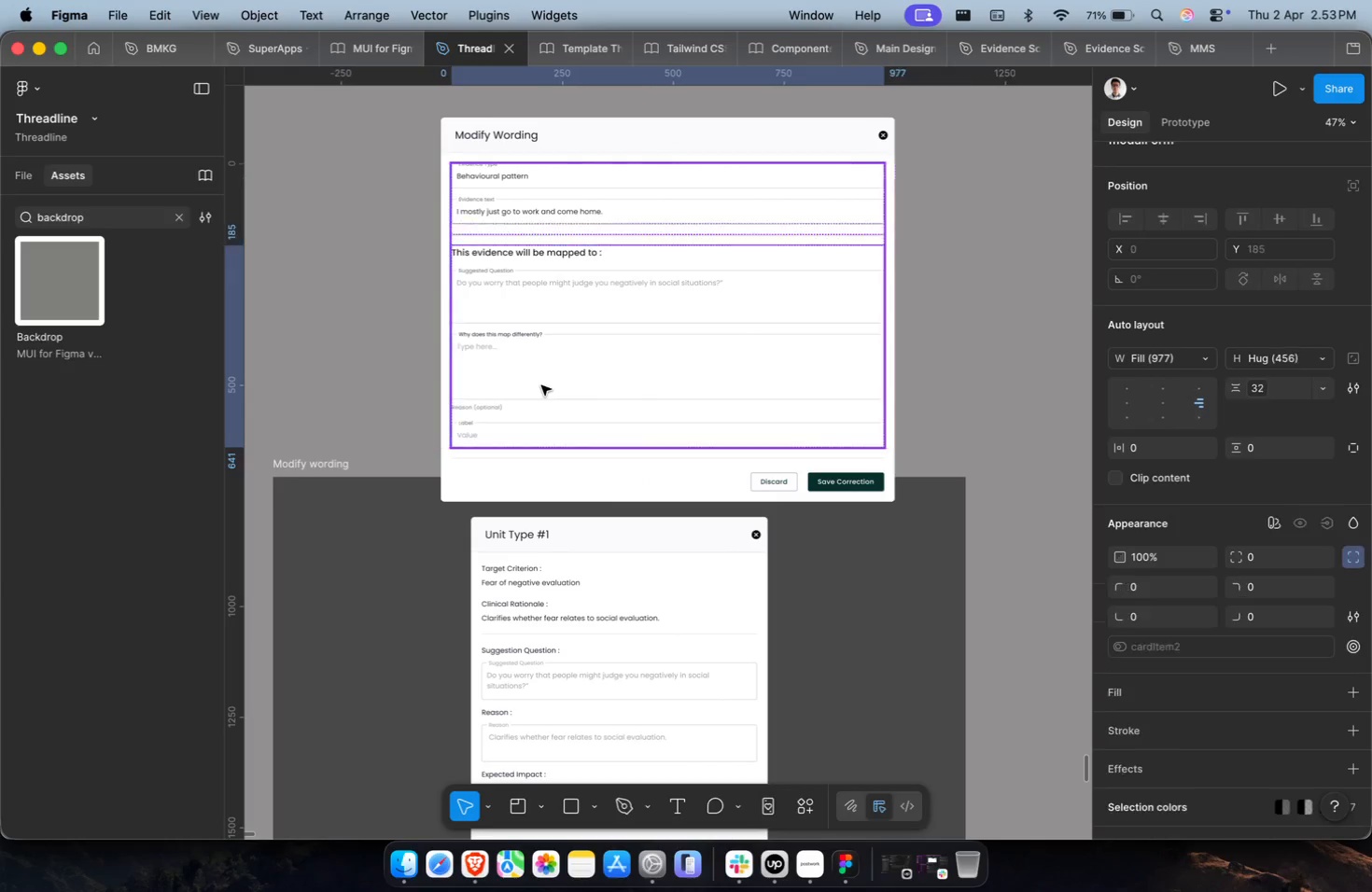 
triple_click([541, 385])
 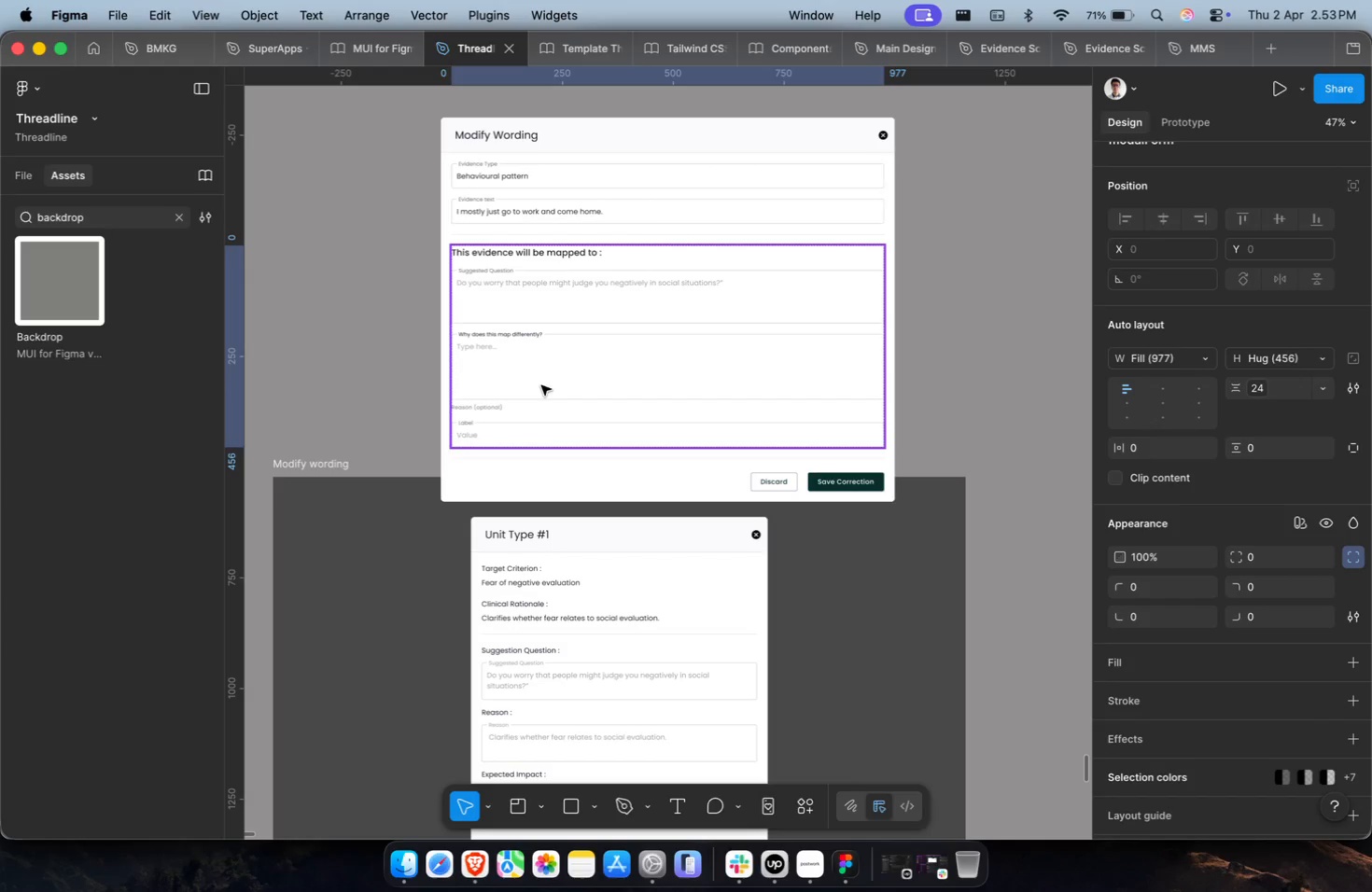 
triple_click([541, 385])
 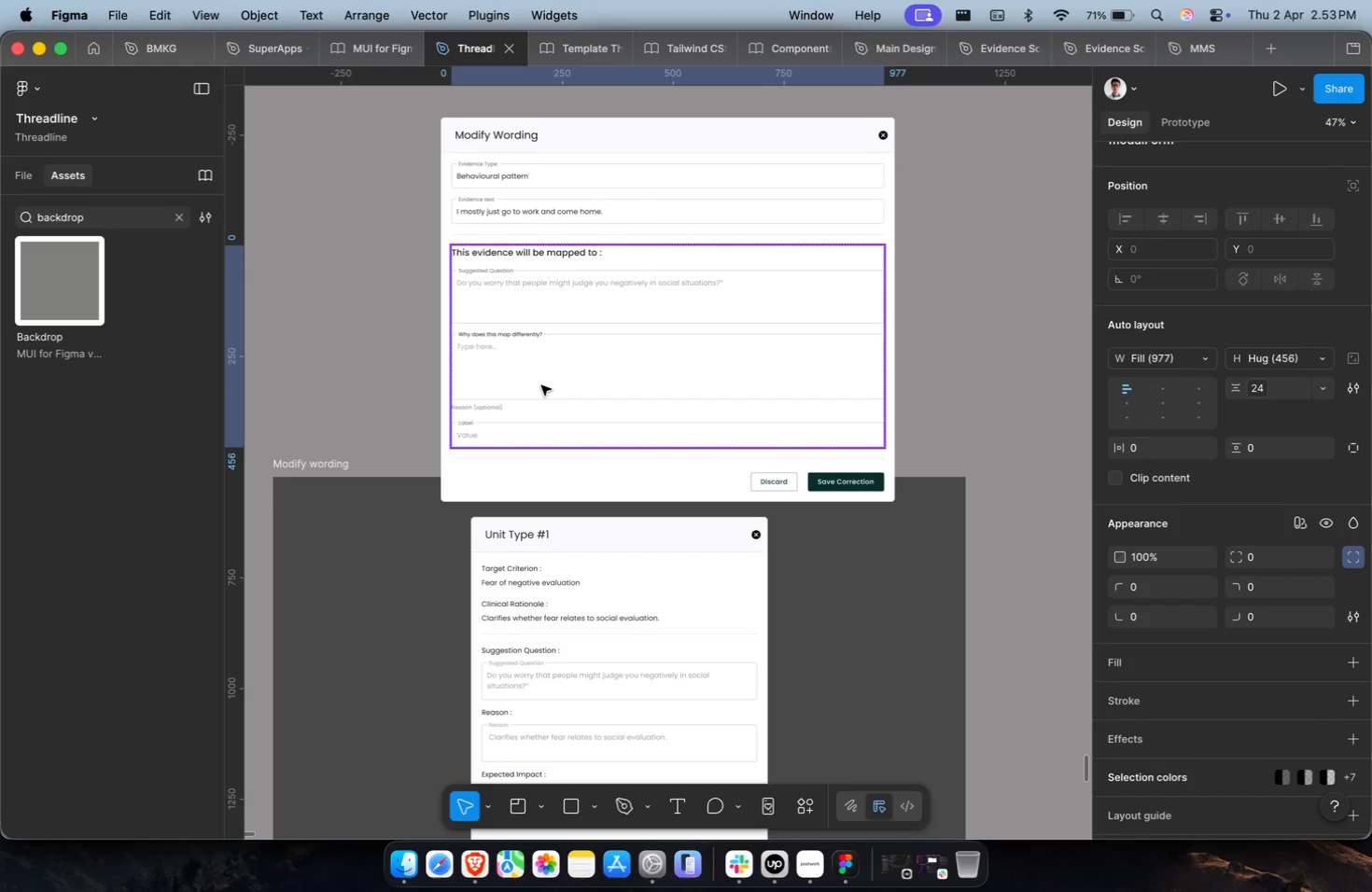 
triple_click([539, 384])
 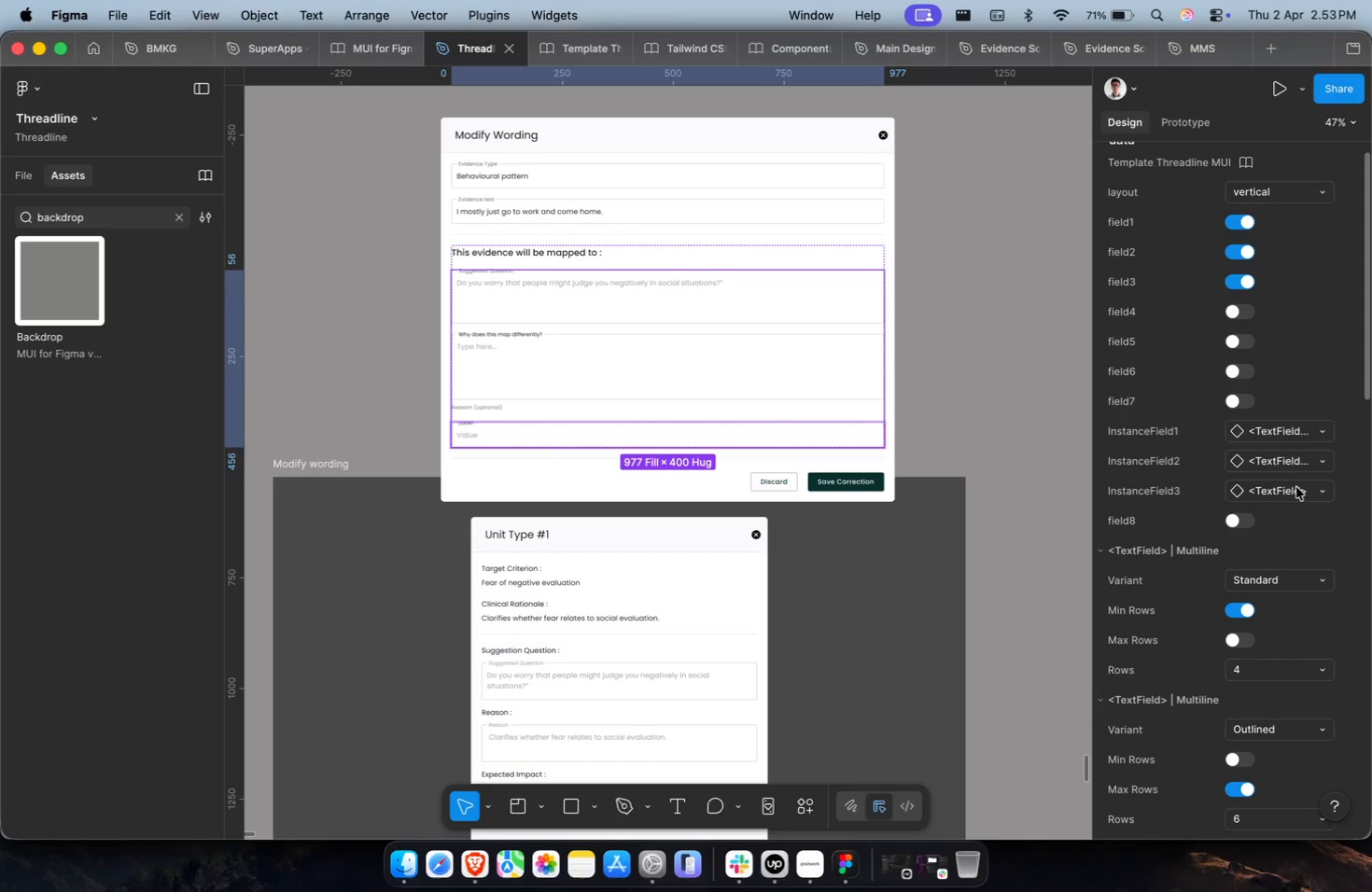 
left_click([1296, 488])
 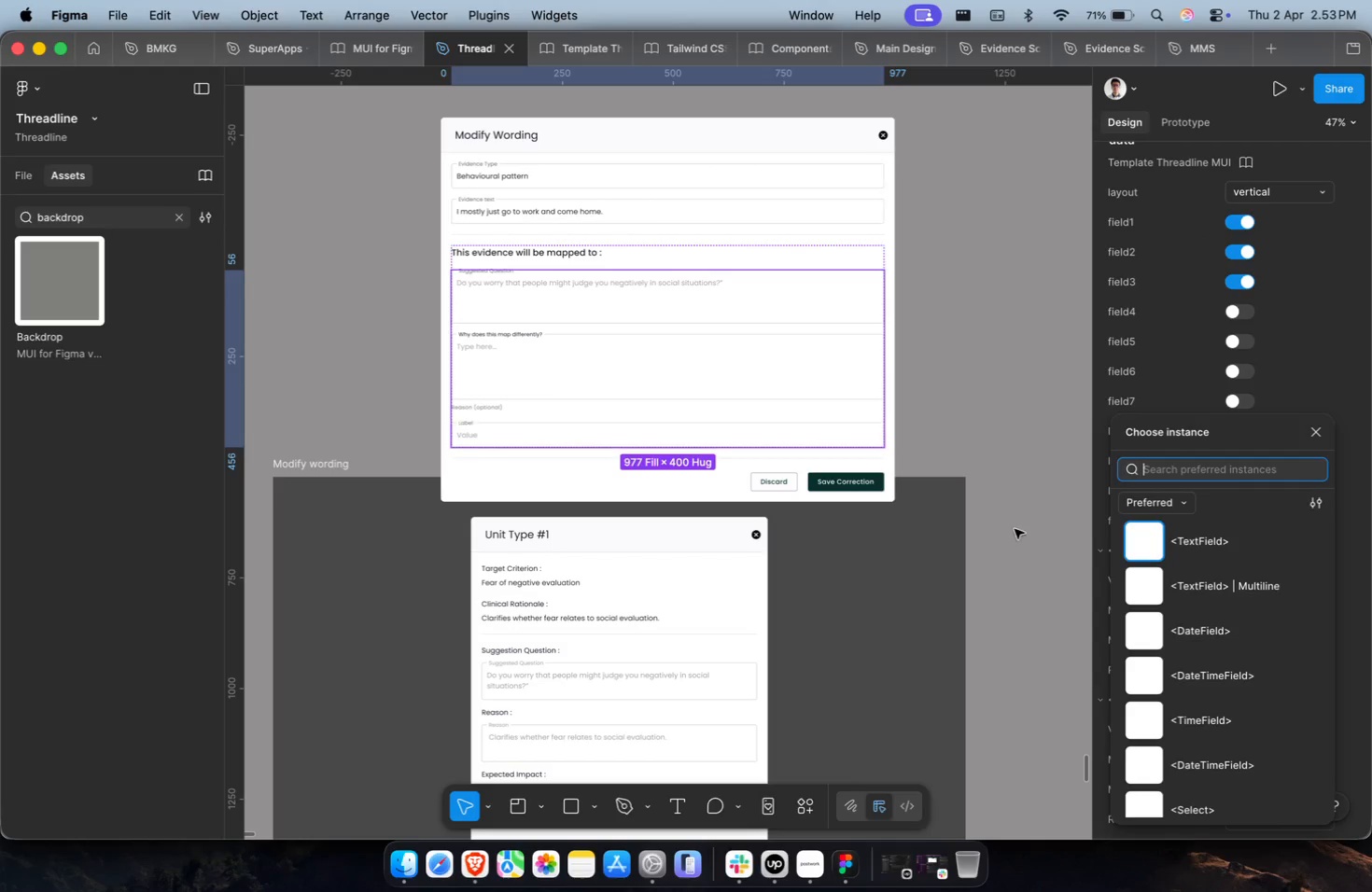 
scroll: coordinate [913, 537], scroll_direction: down, amount: 2.0
 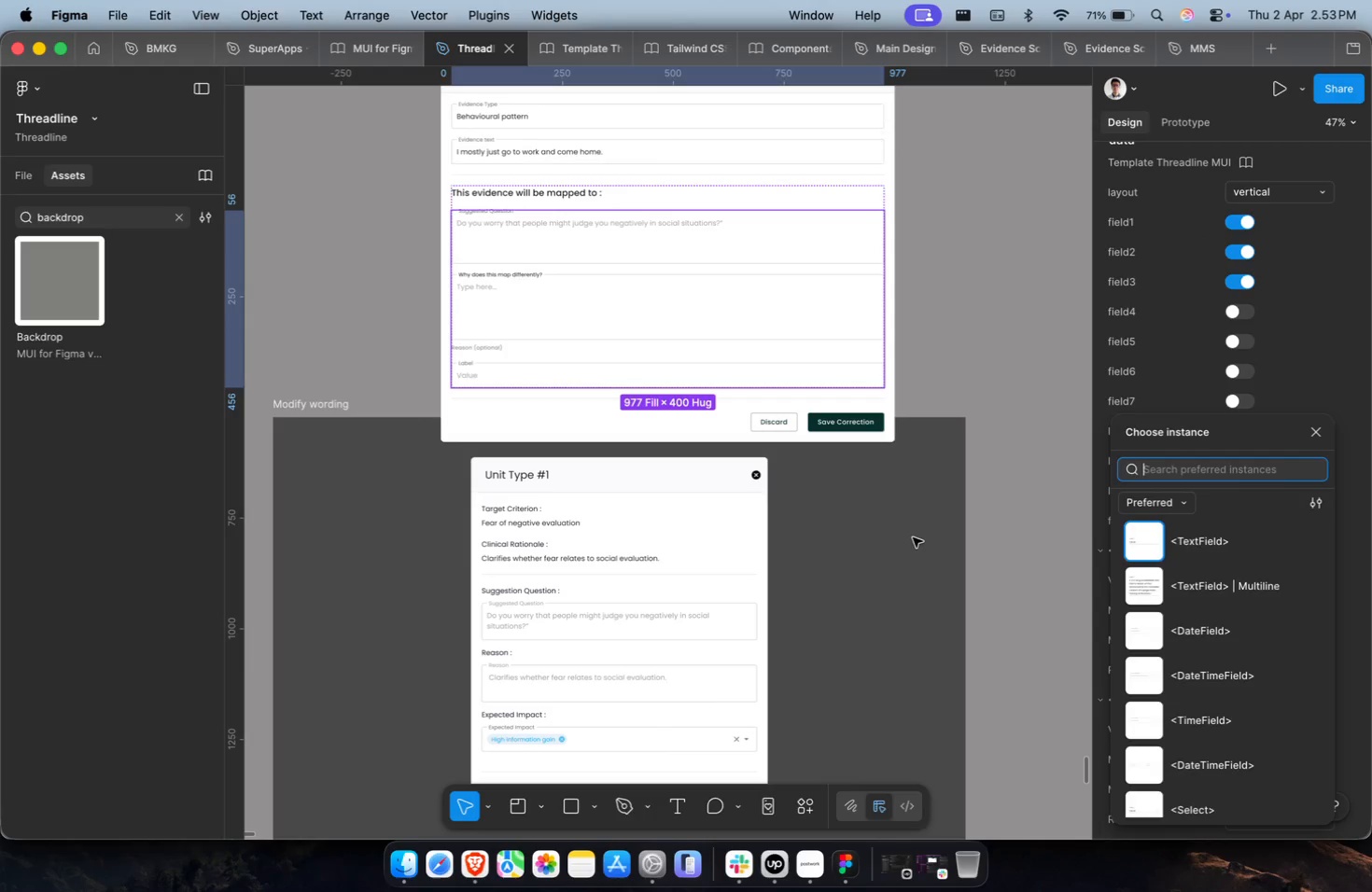 
type(multiple)
 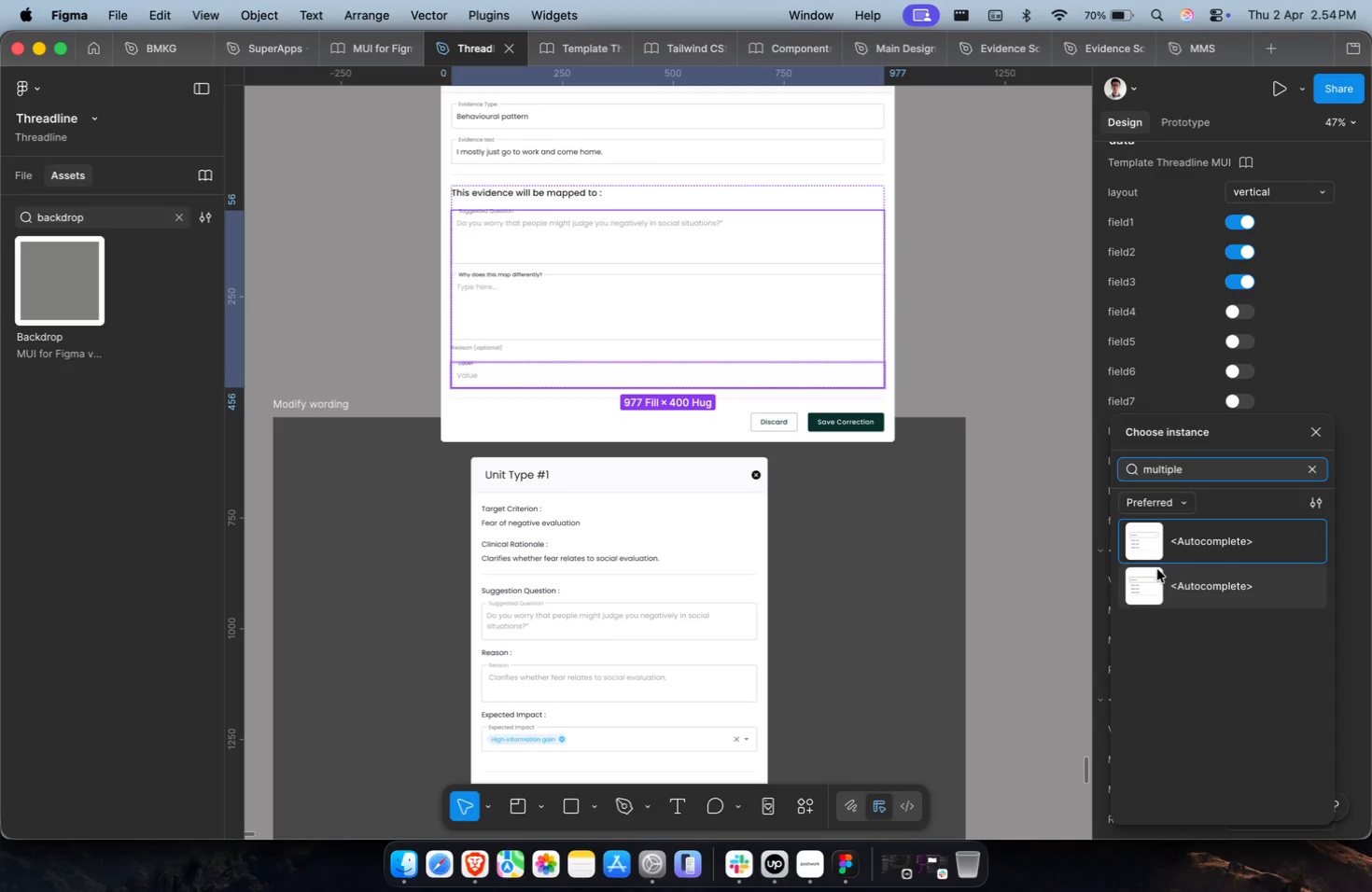 
wait(39.74)
 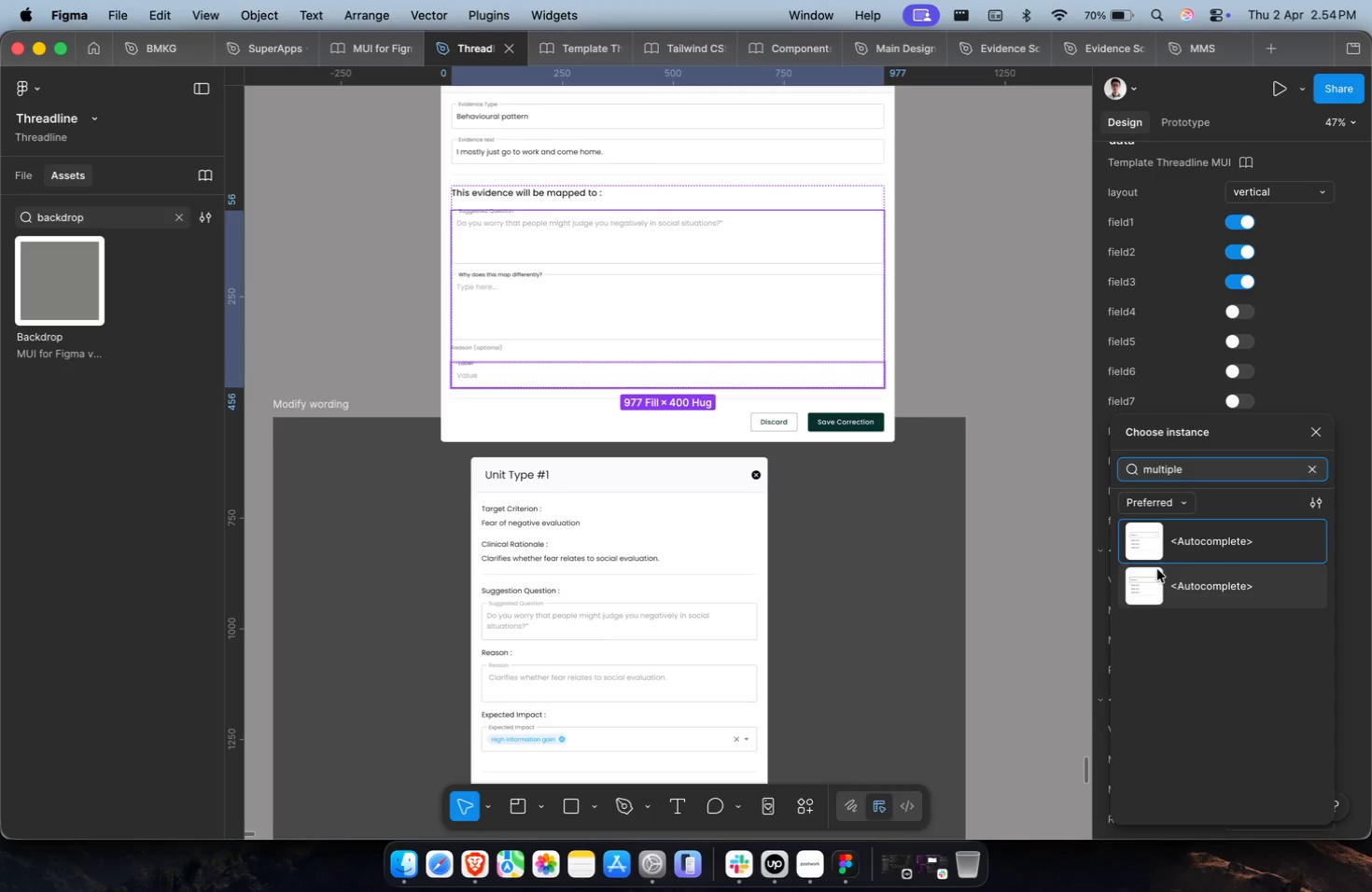 
left_click([1203, 577])
 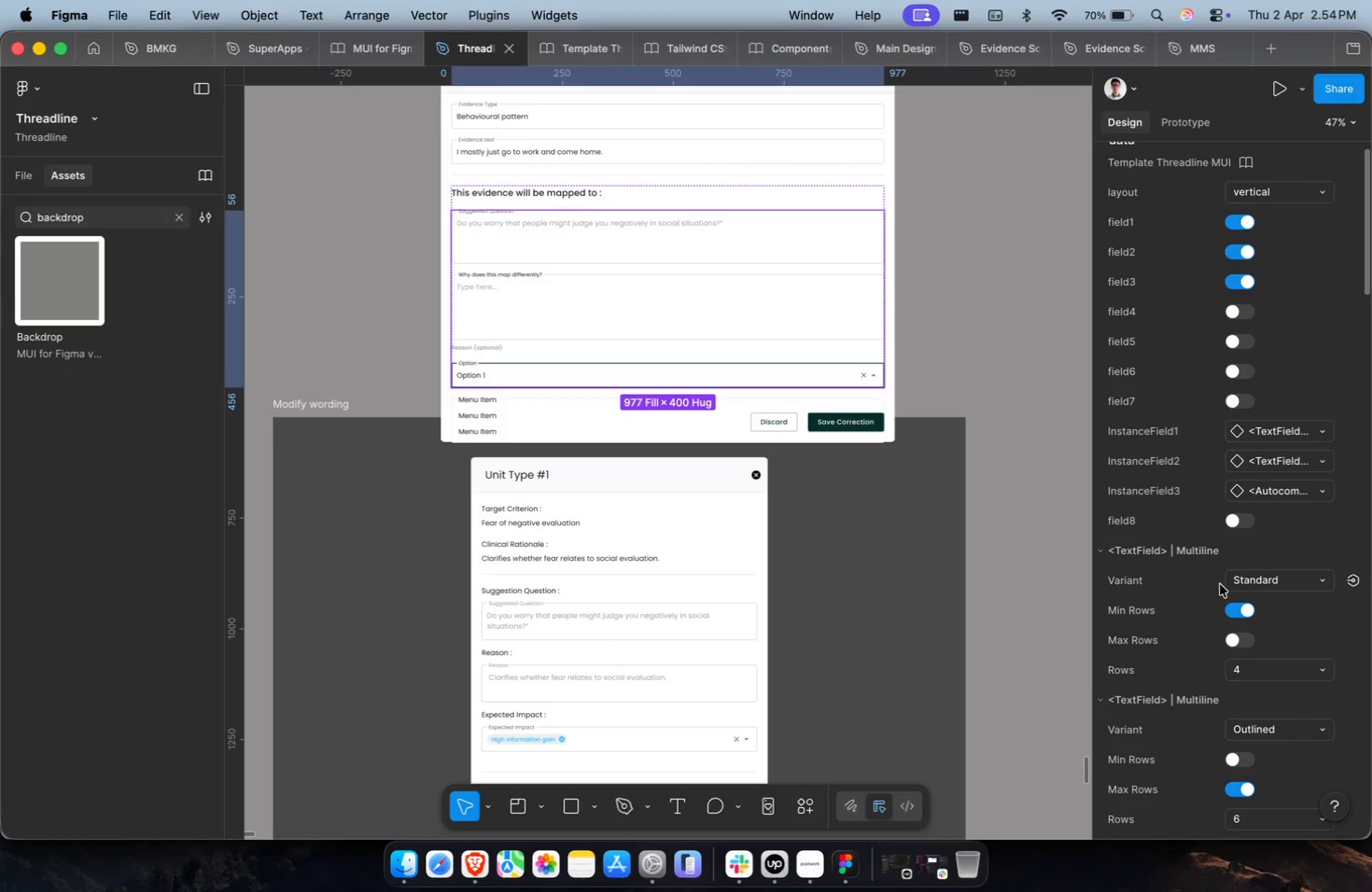 
double_click([612, 376])
 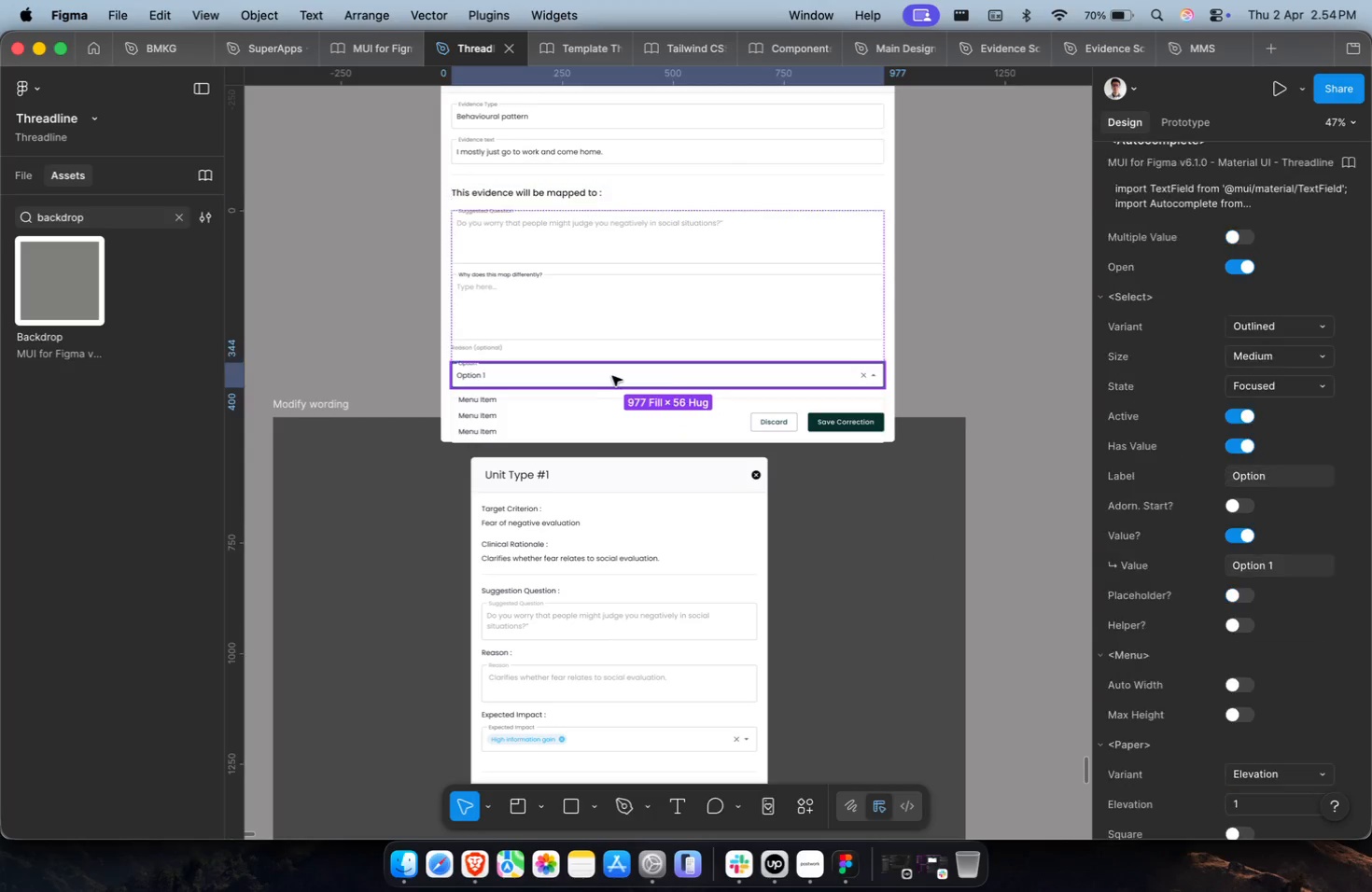 
triple_click([612, 376])
 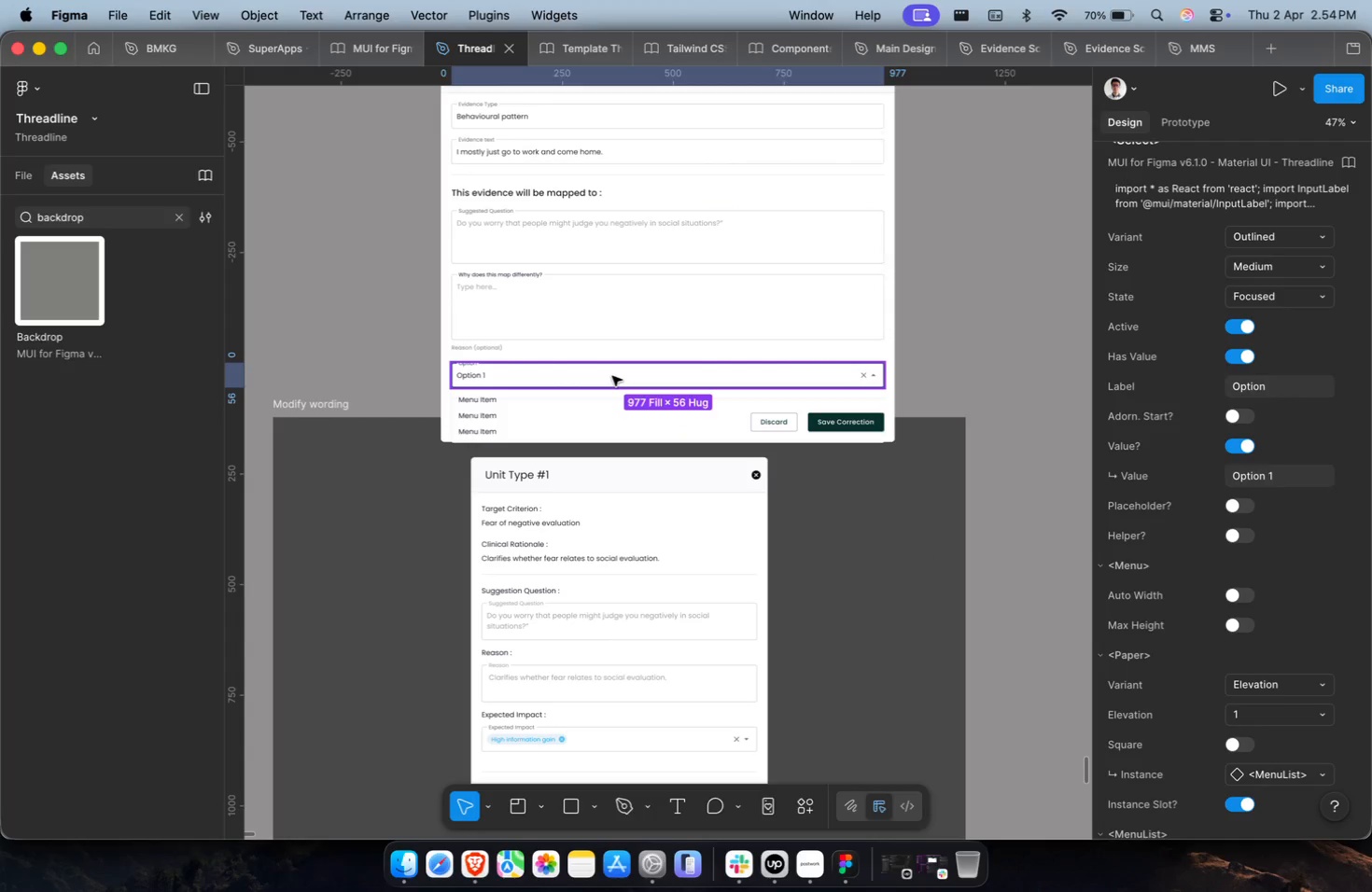 
key(Meta+CommandLeft)
 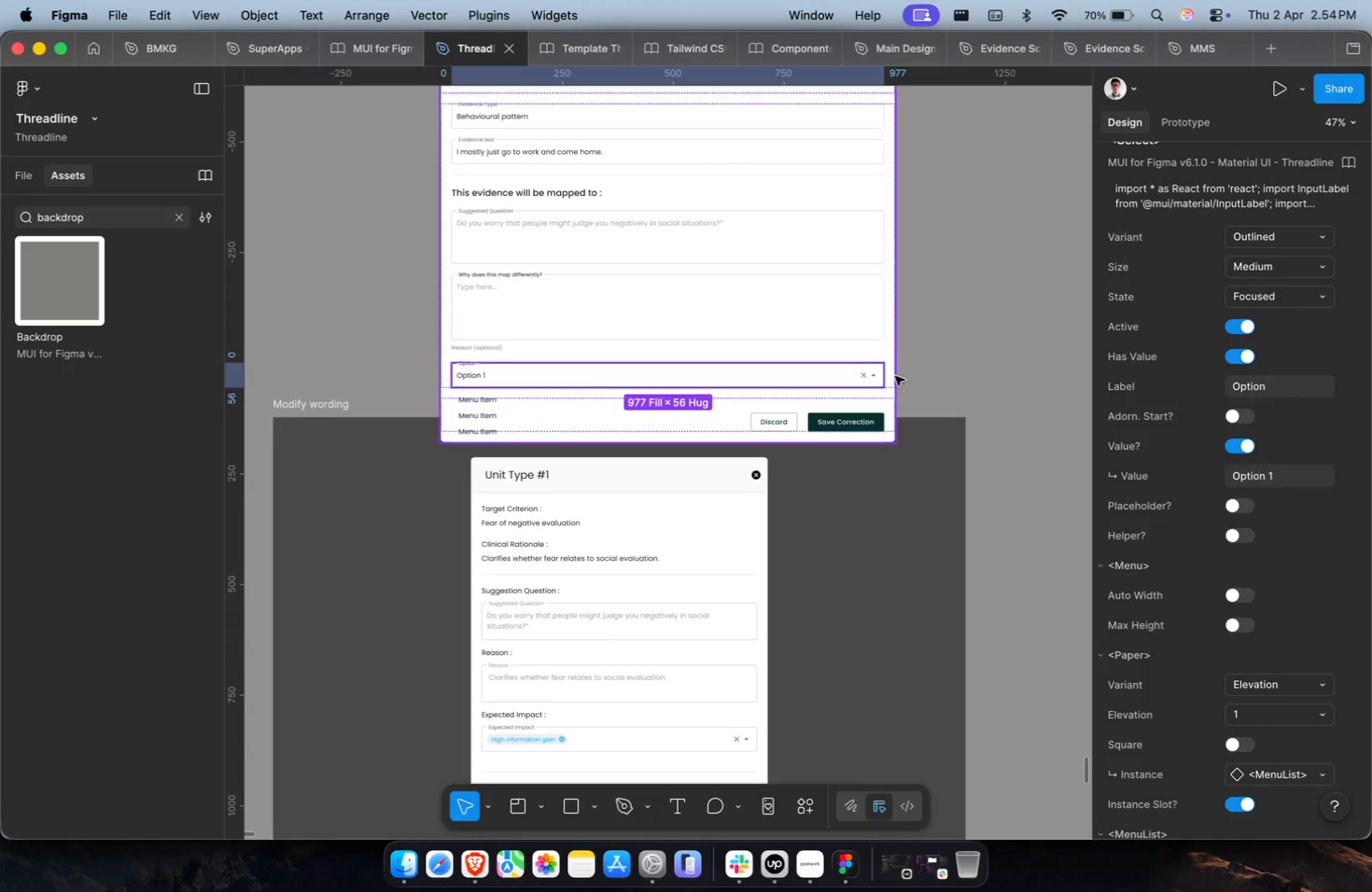 
key(Meta+Z)
 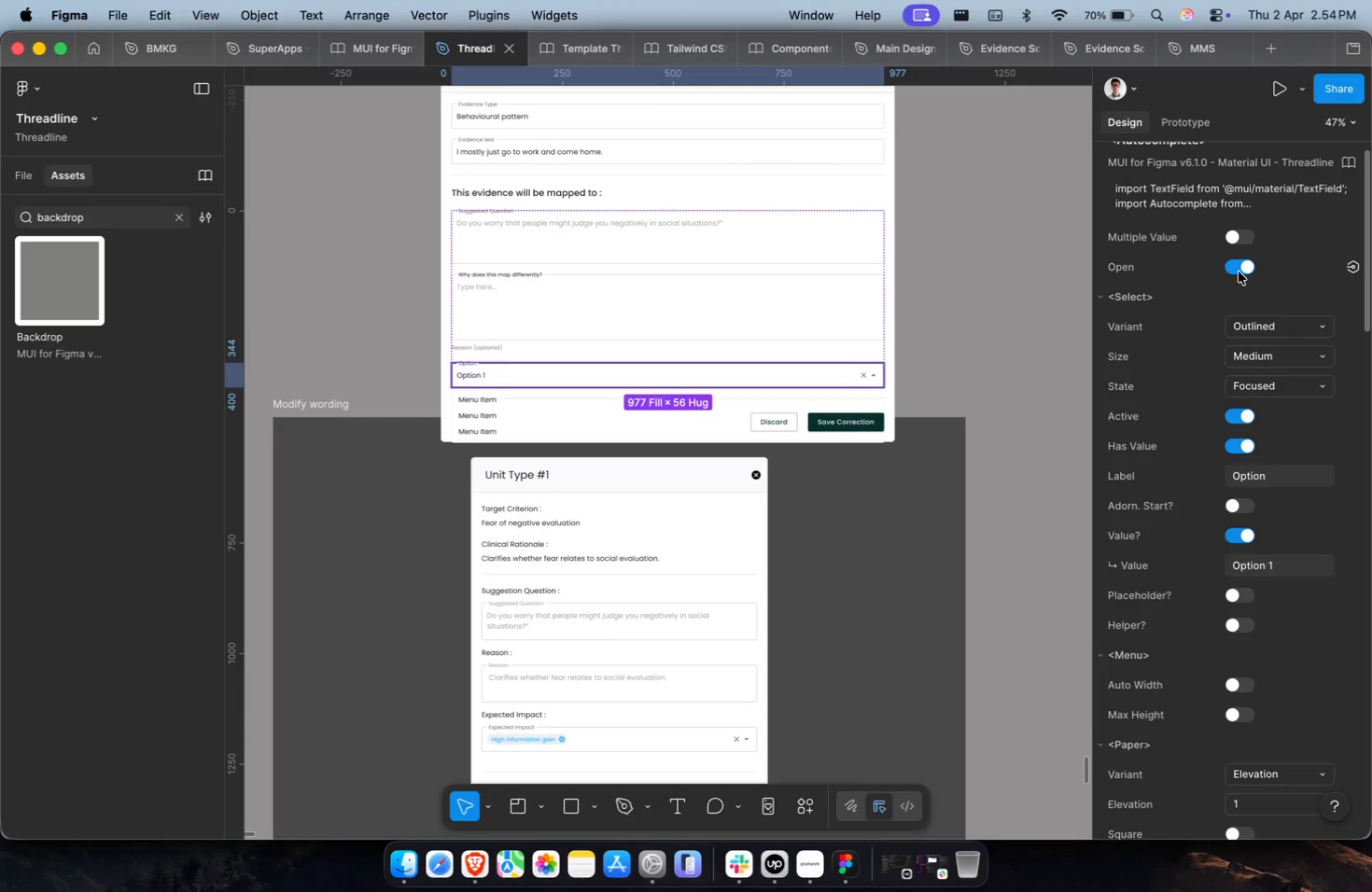 
left_click([1242, 268])
 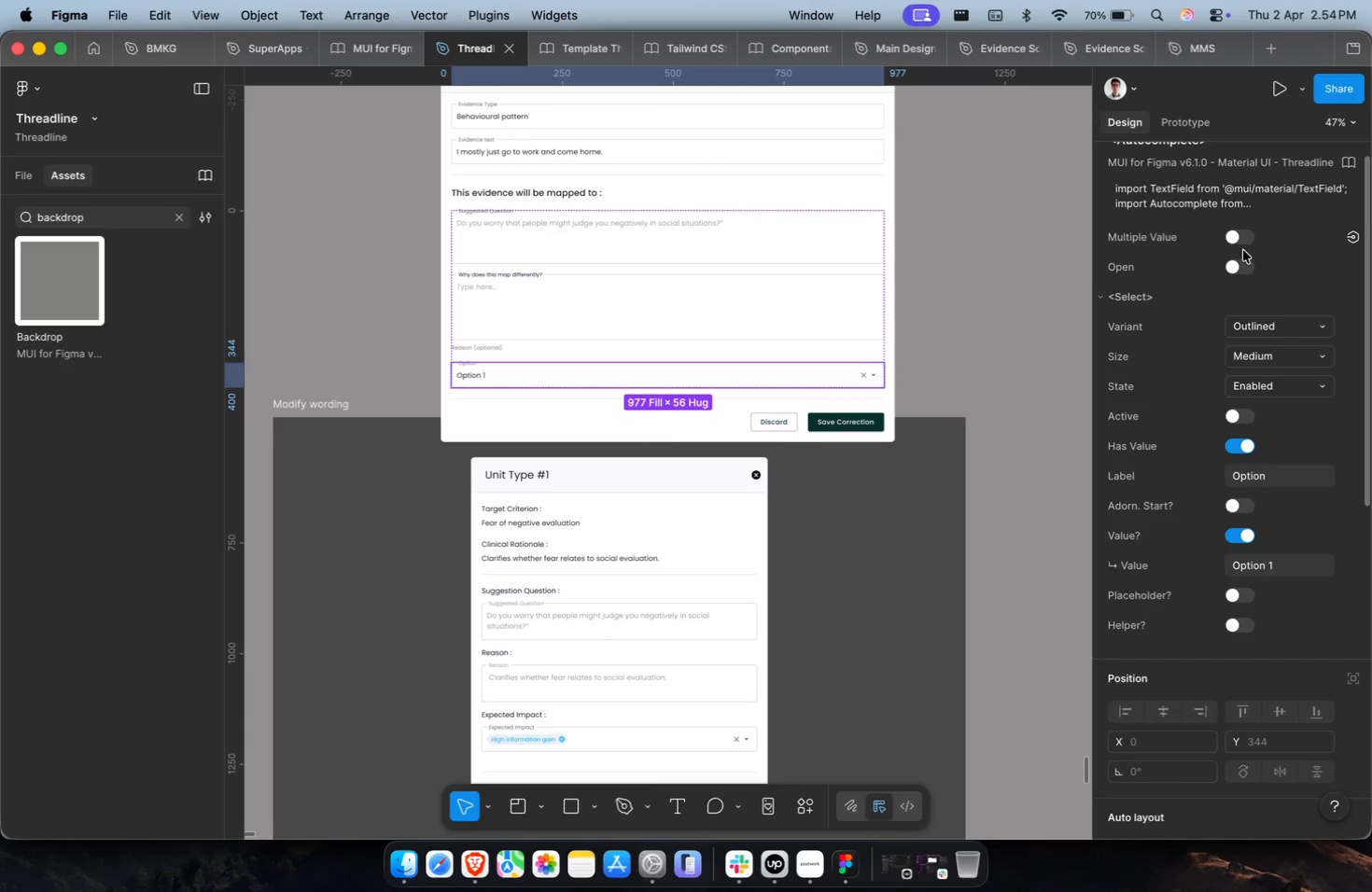 
left_click([1241, 237])
 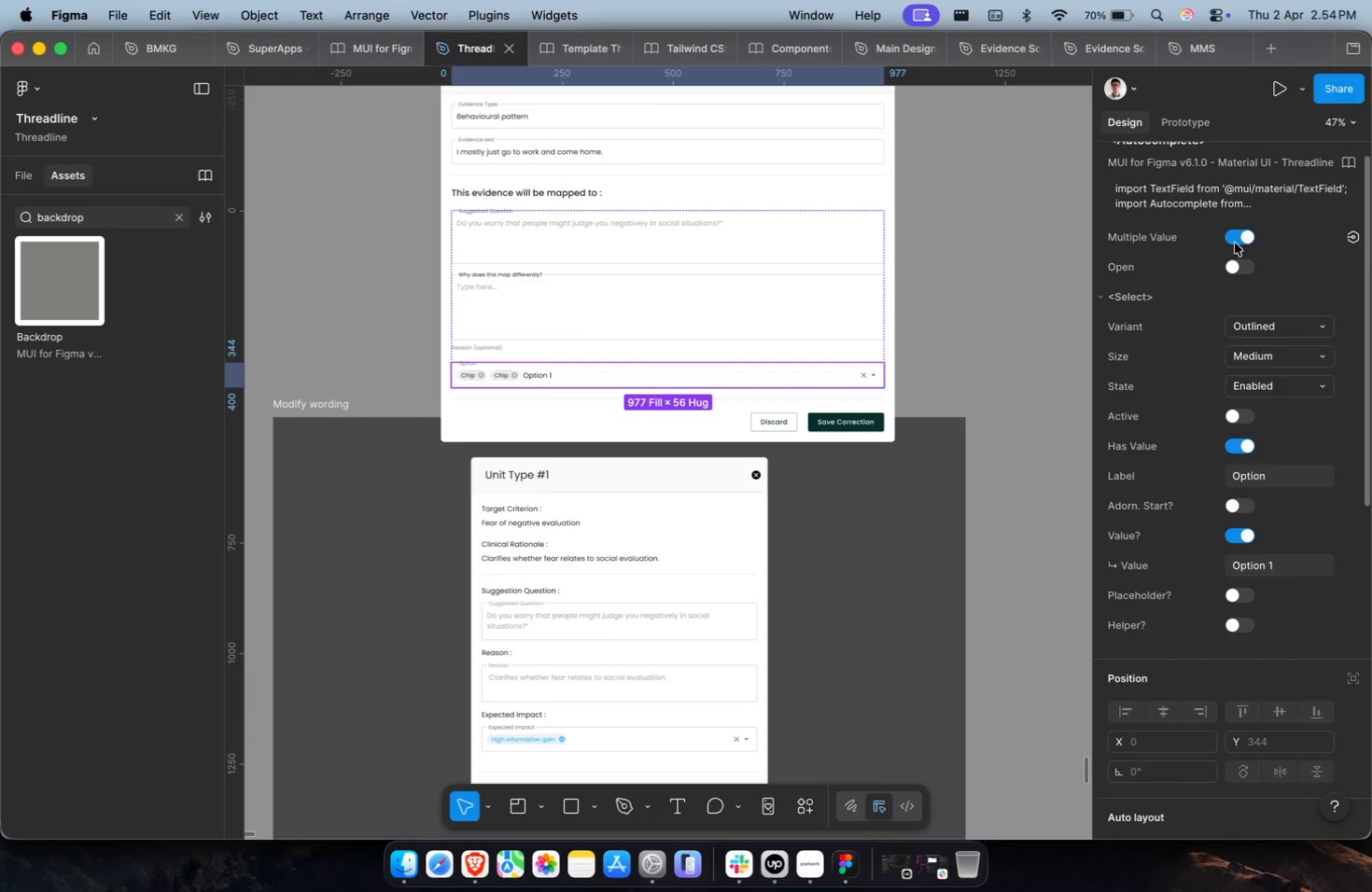 
scroll: coordinate [536, 435], scroll_direction: down, amount: 7.0
 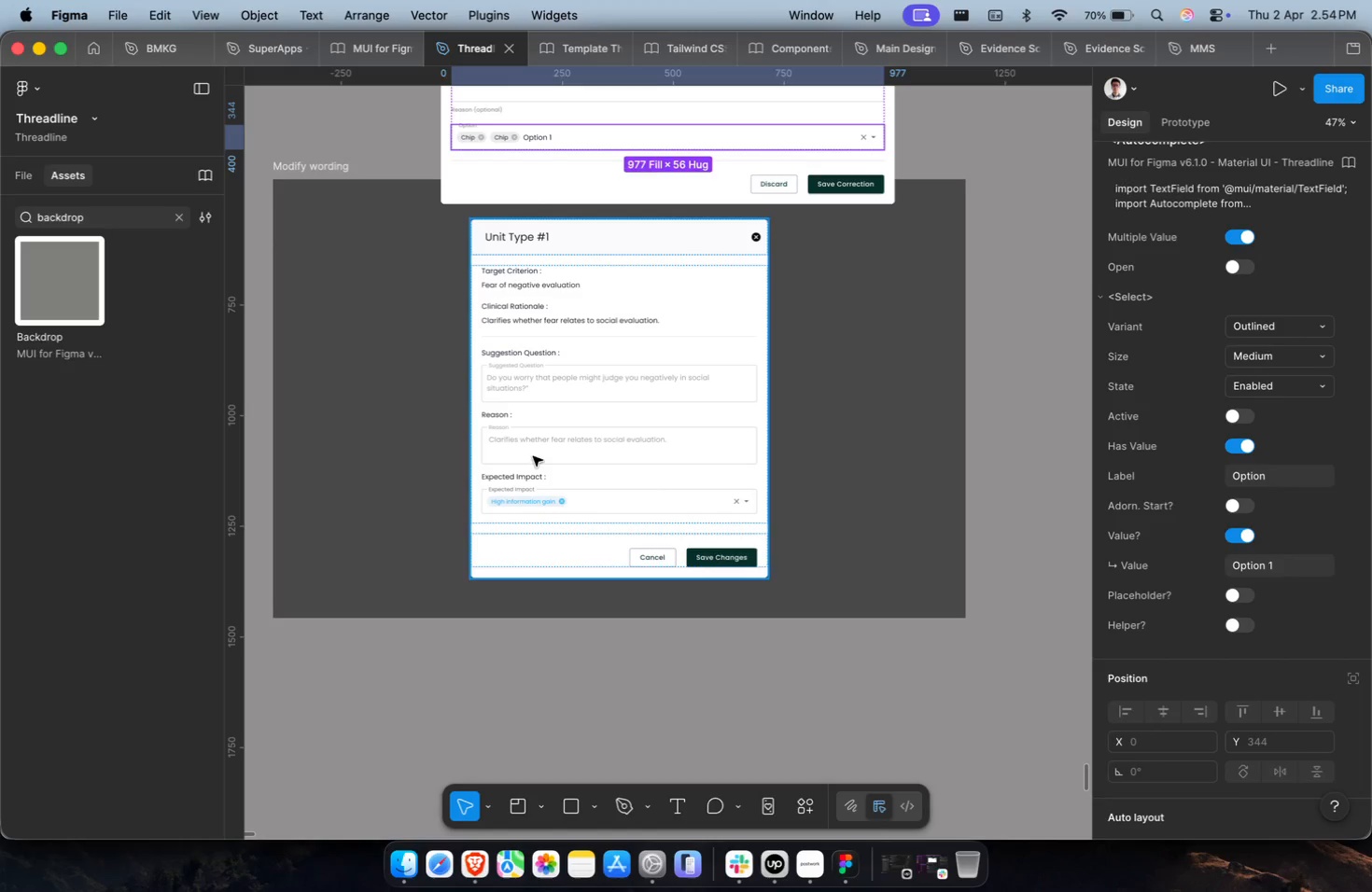 
scroll: coordinate [533, 457], scroll_direction: up, amount: 3.0
 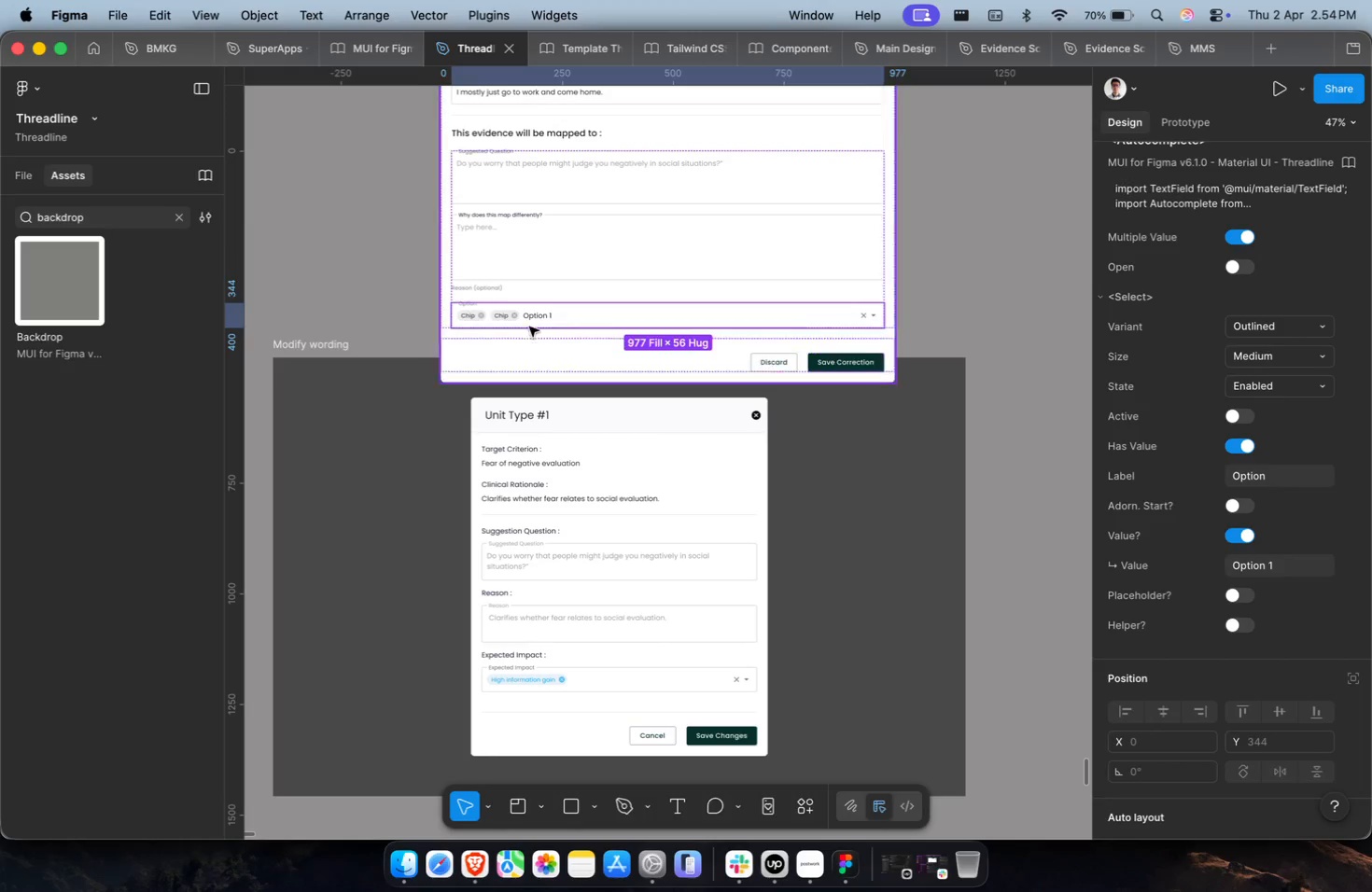 
hold_key(key=CommandLeft, duration=0.83)
left_click([527, 314])
 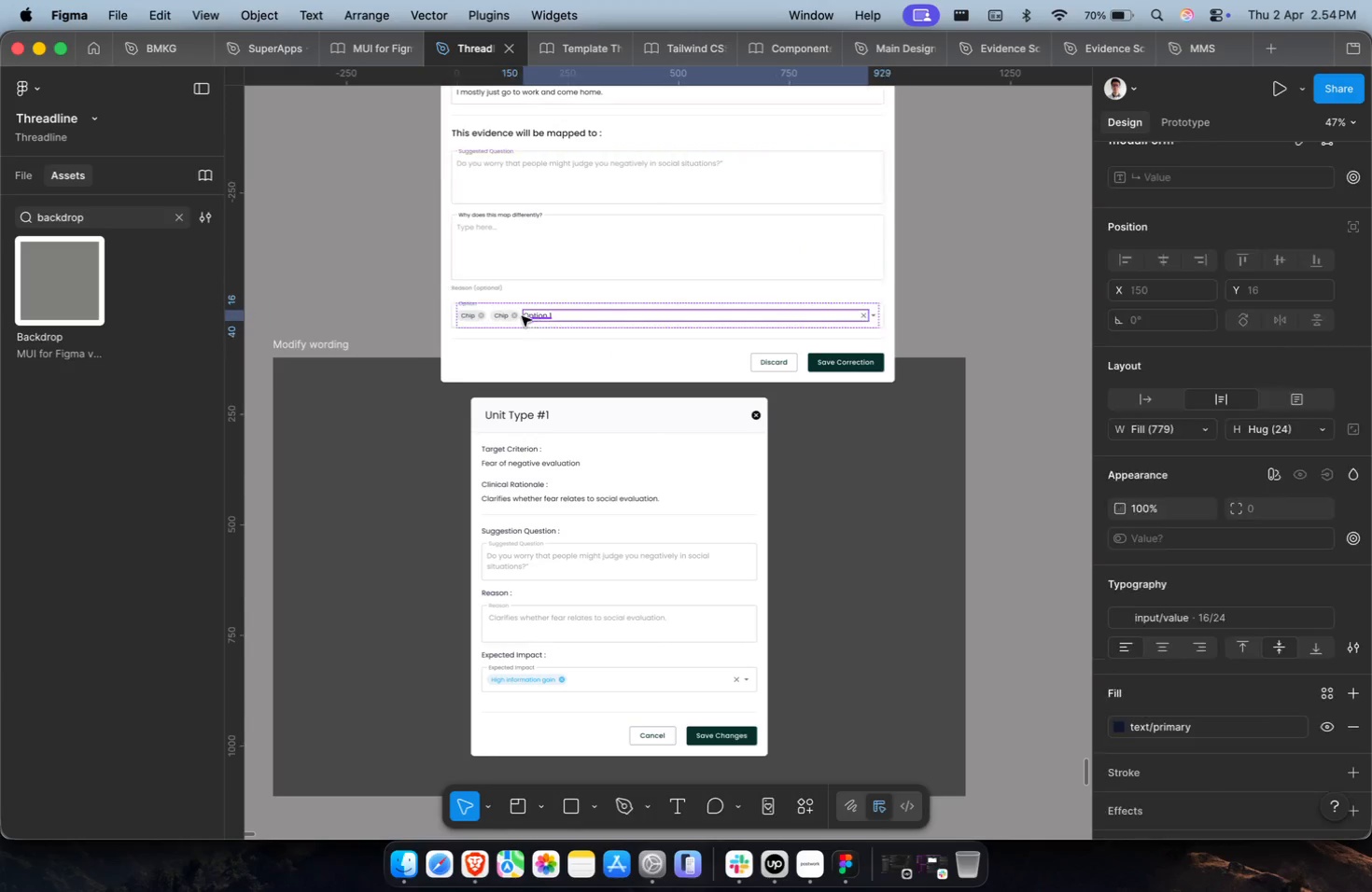 
double_click([501, 321])
 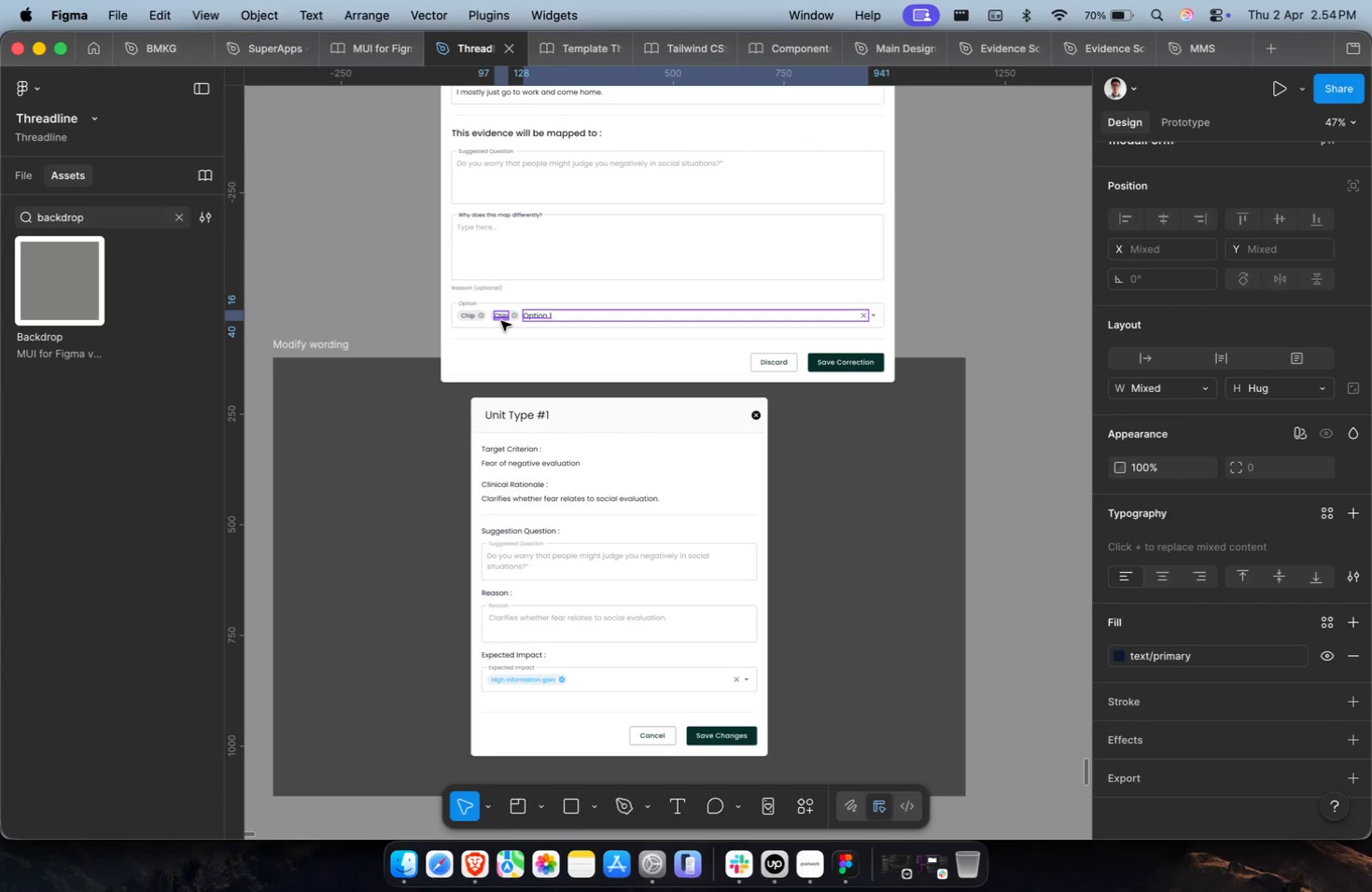 
key(Shift+Enter)
 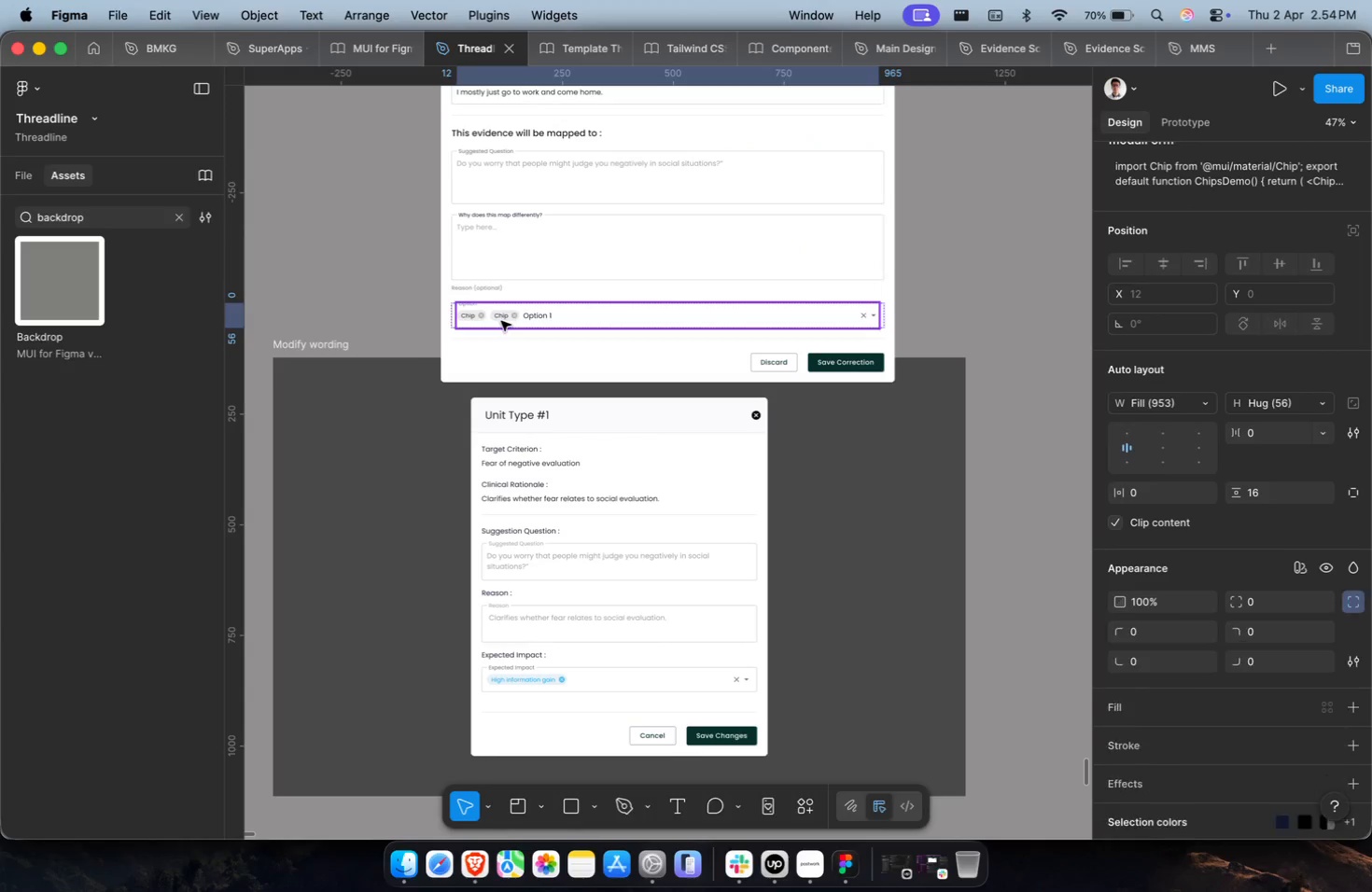 
key(Shift+Enter)
 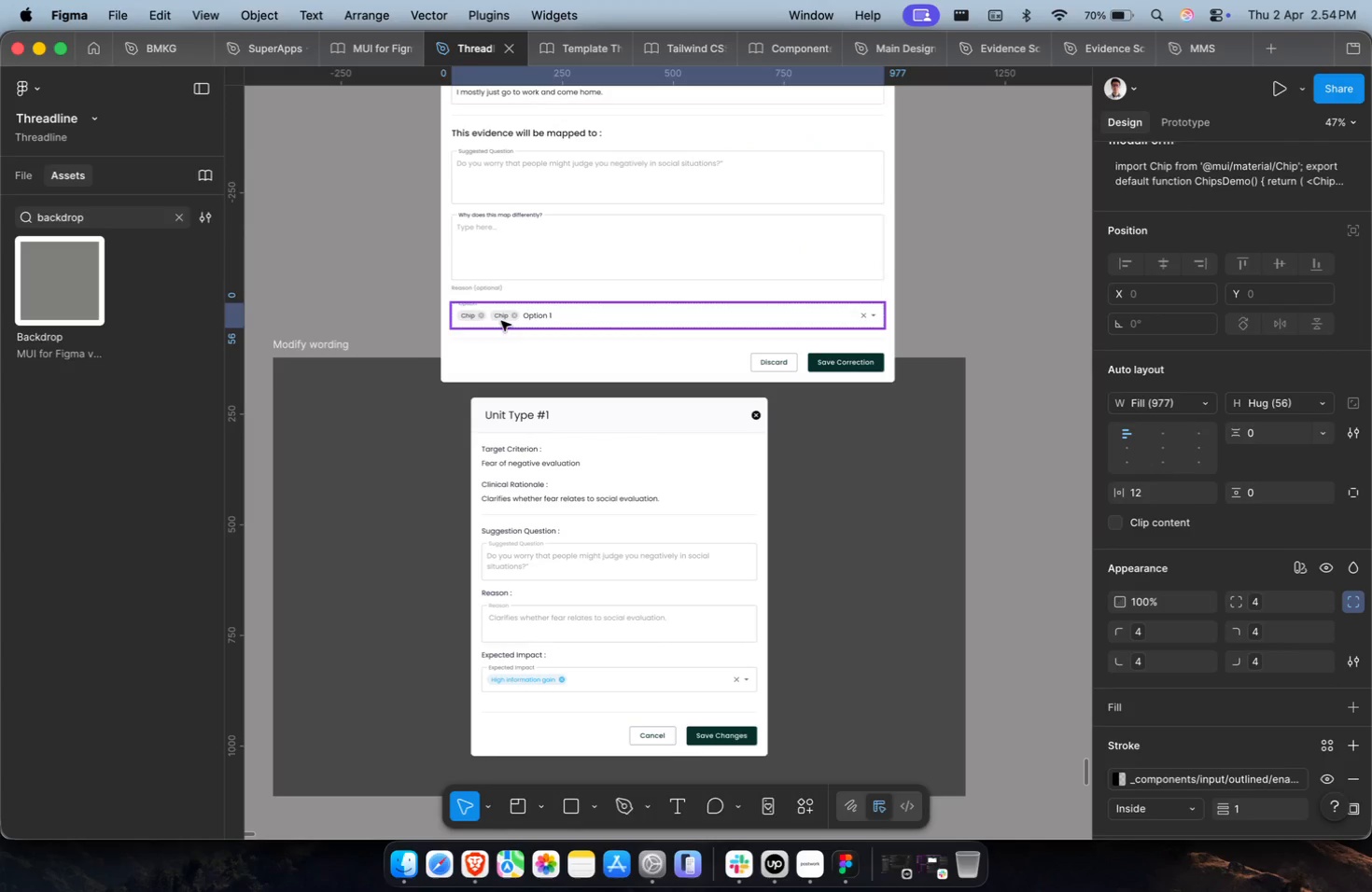 
key(Meta+Z)
 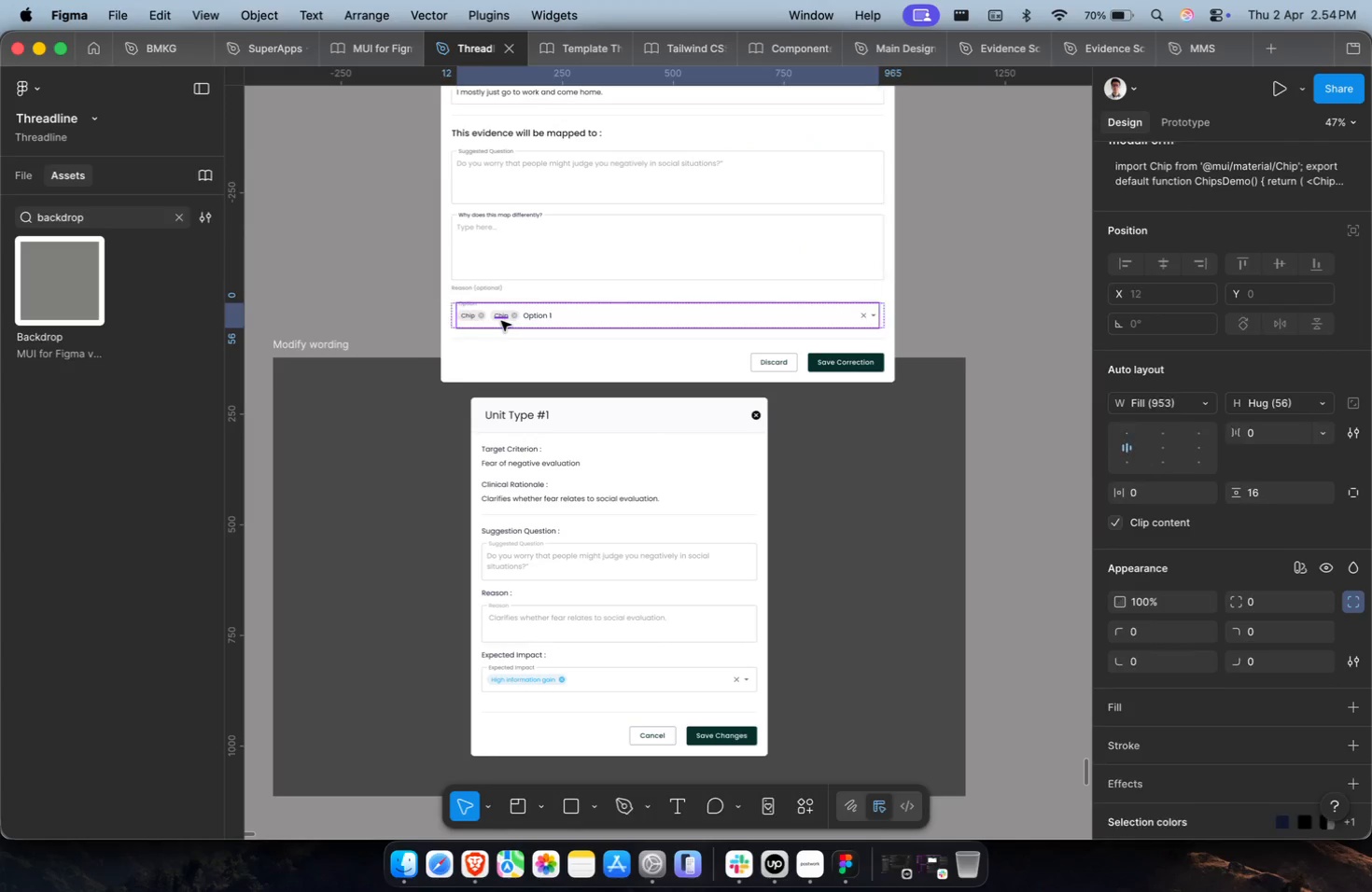 
key(Meta+Z)
 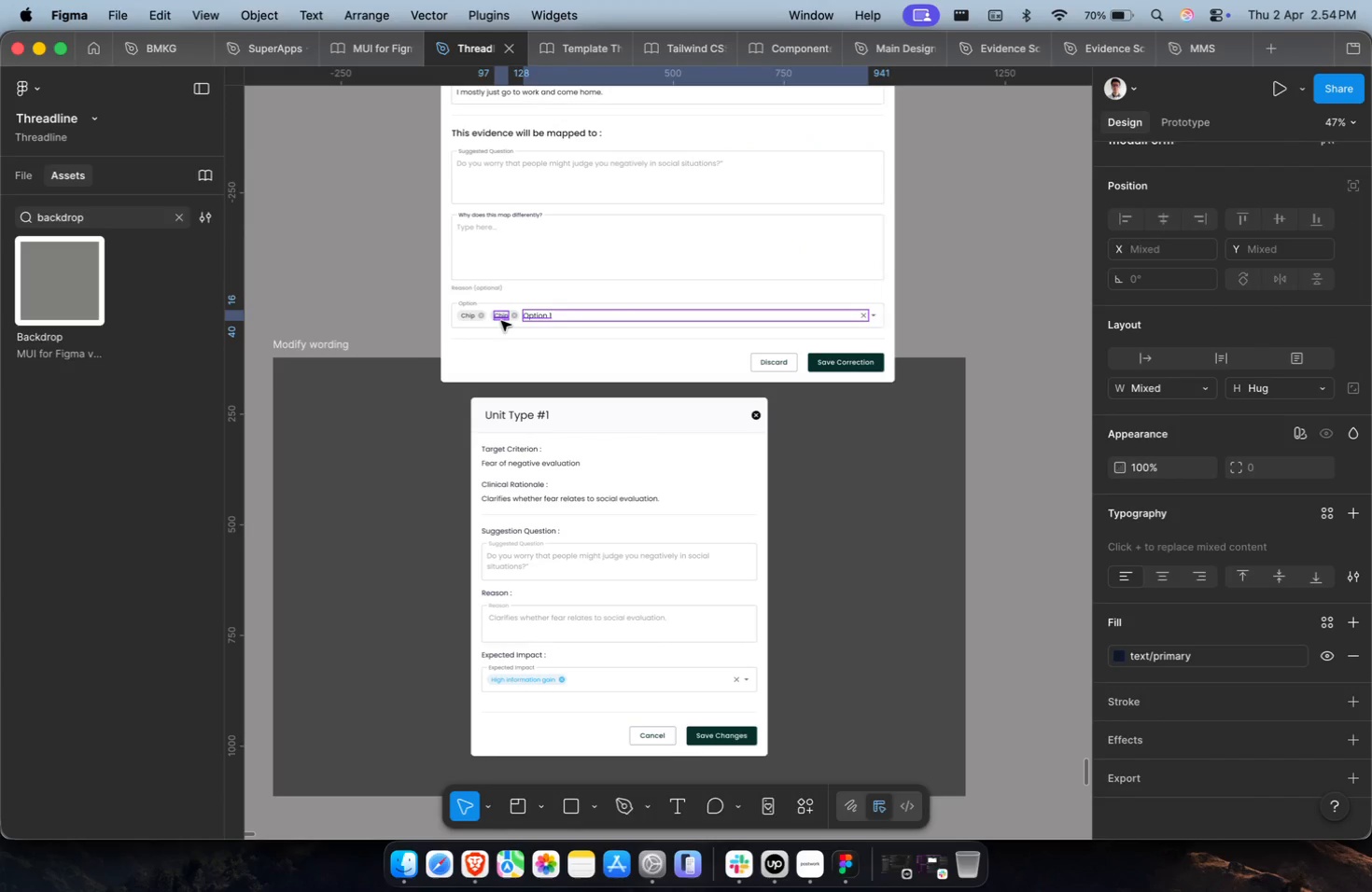 
left_click([501, 321])
 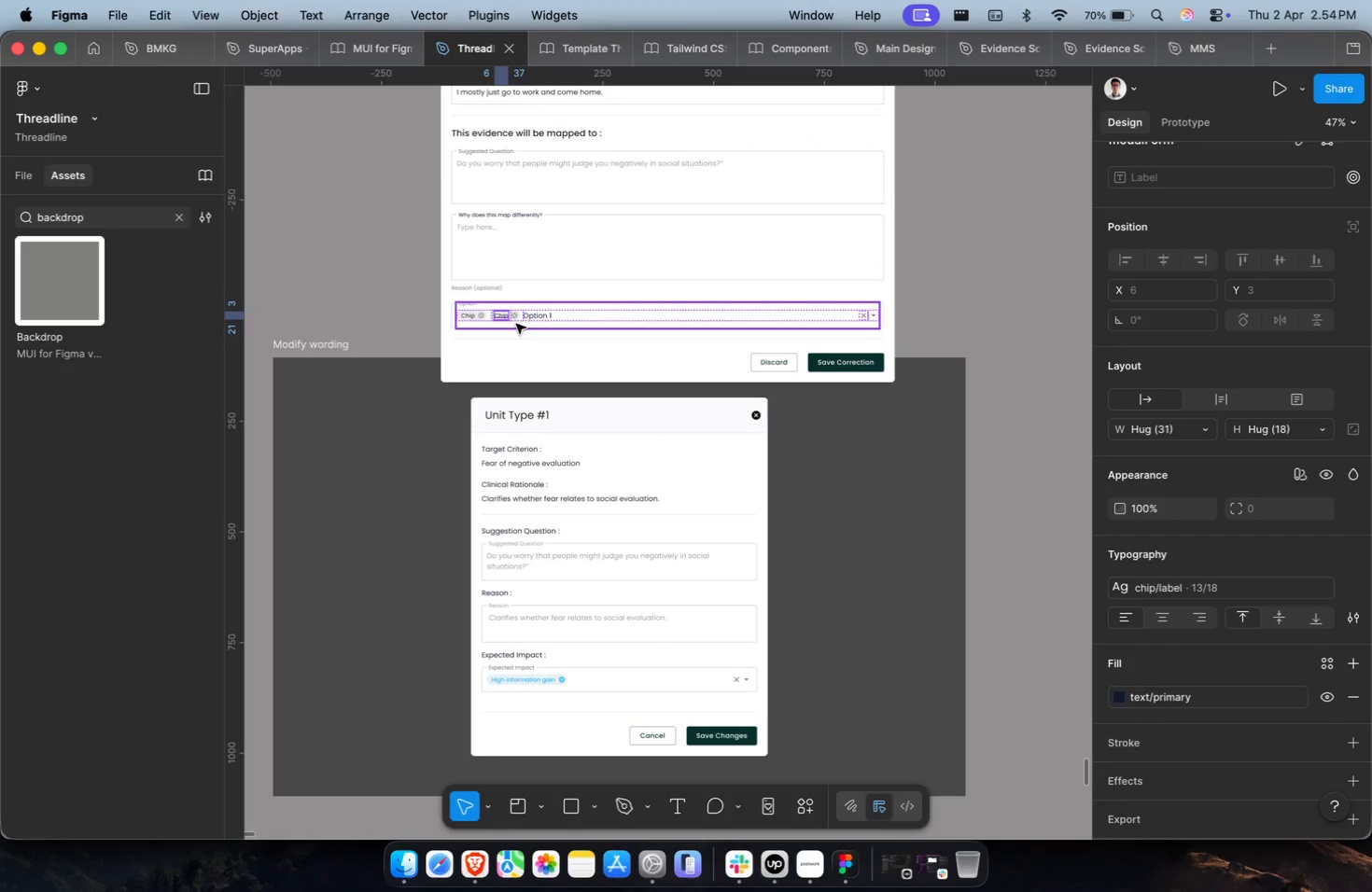 
left_click([518, 322])
 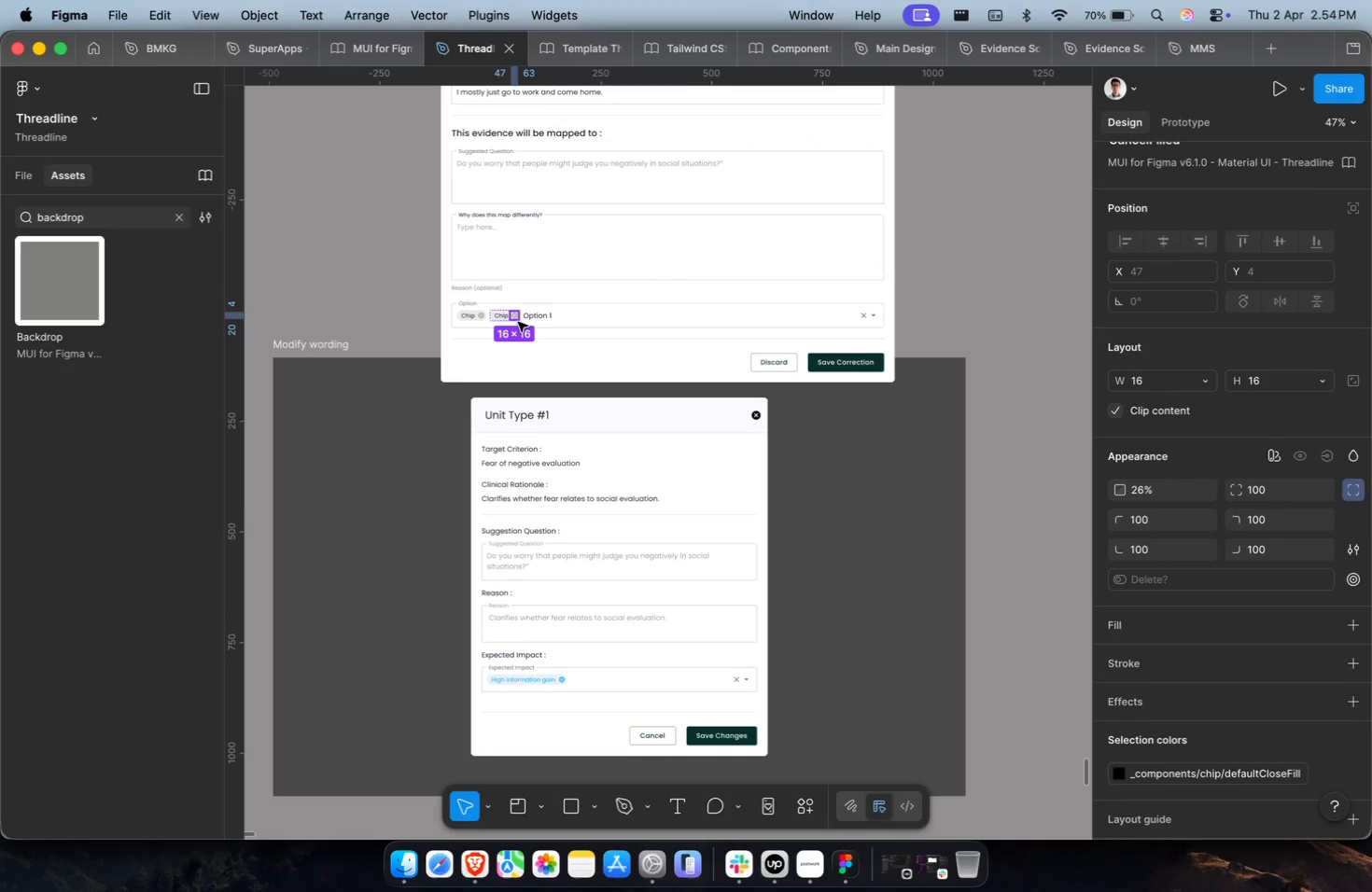 
hold_key(key=CommandLeft, duration=0.36)
scroll: coordinate [518, 322], scroll_direction: up, amount: 24.0
 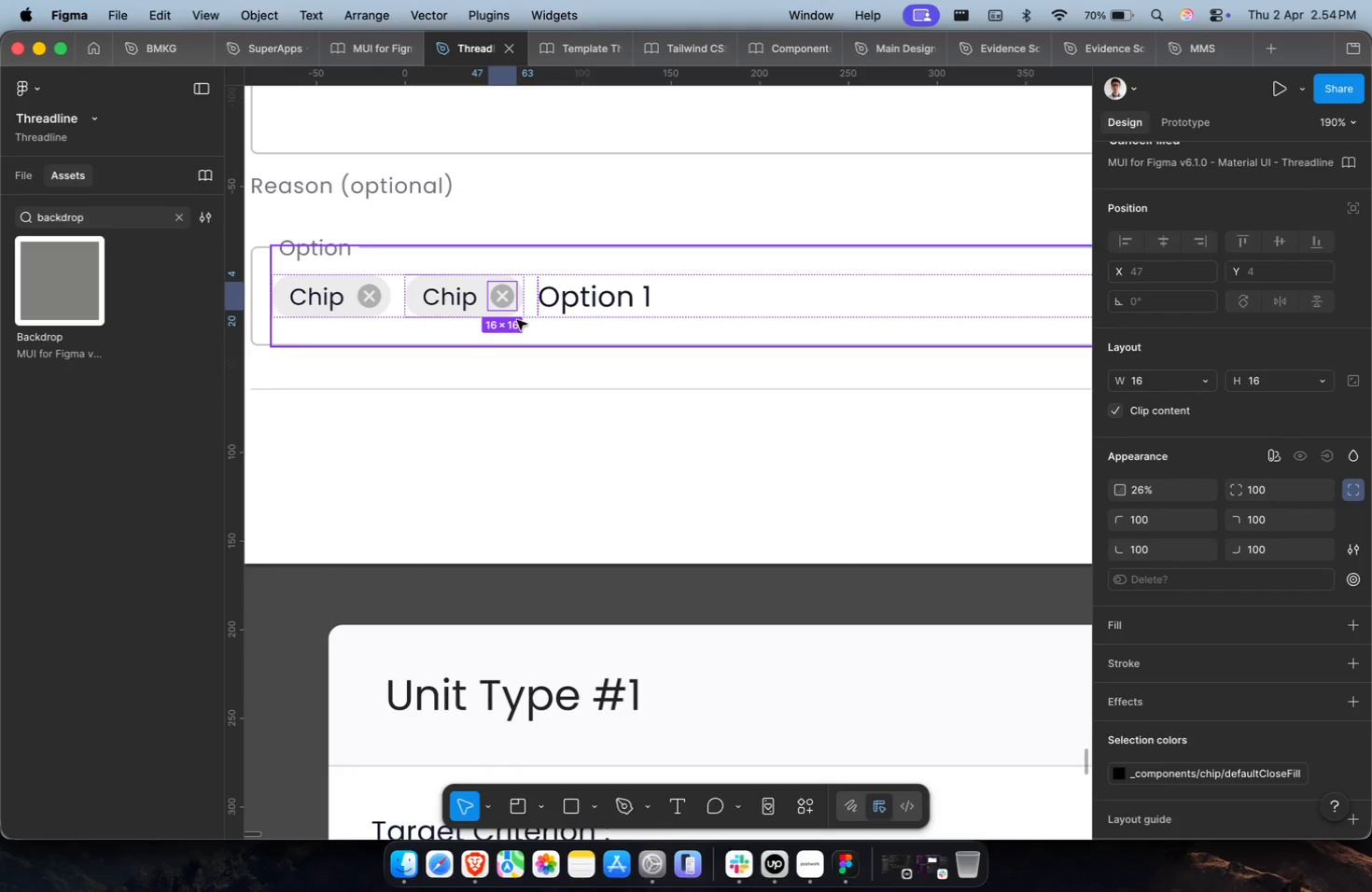 
left_click([517, 316])
 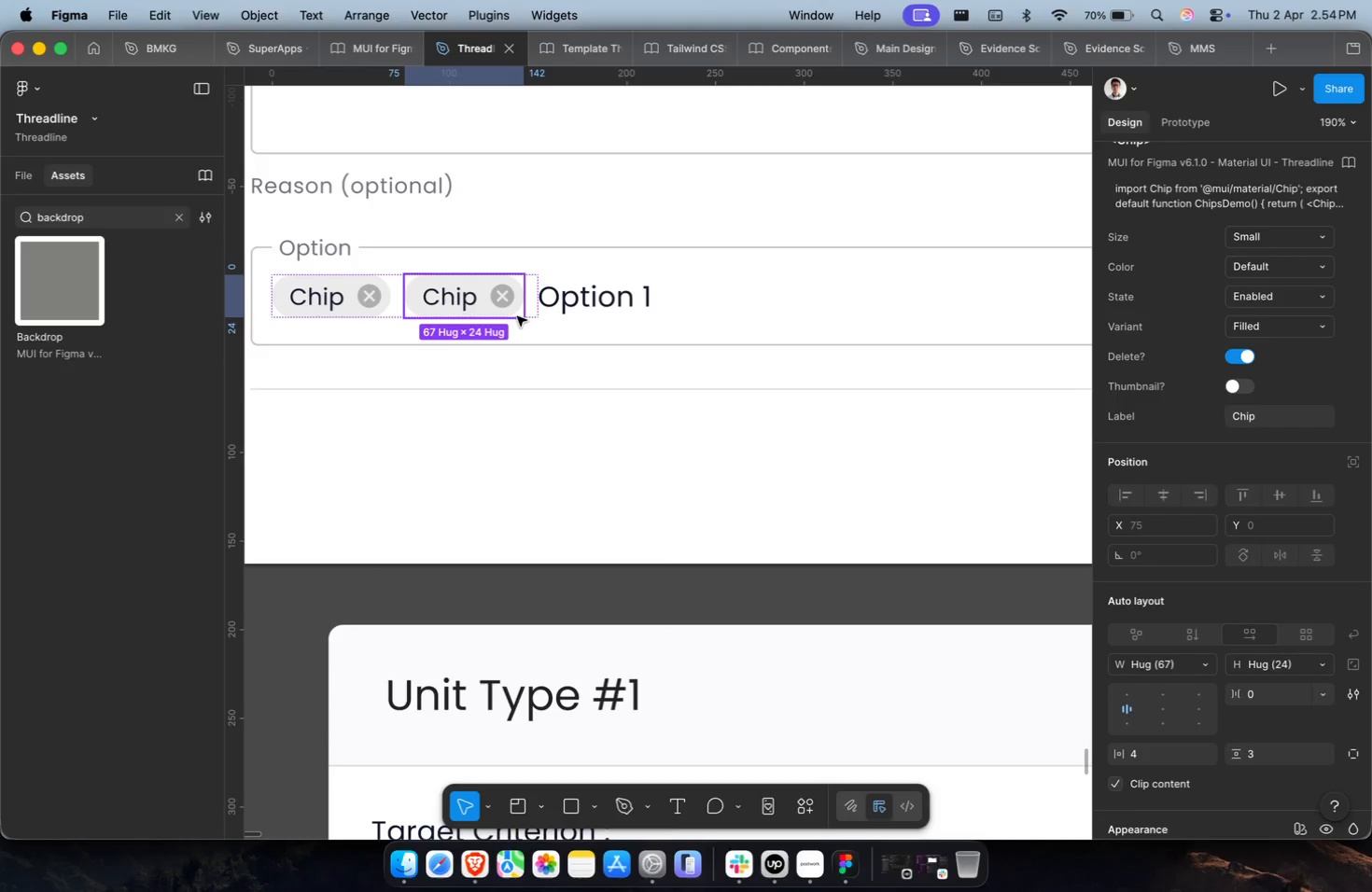 
key(Backspace)
 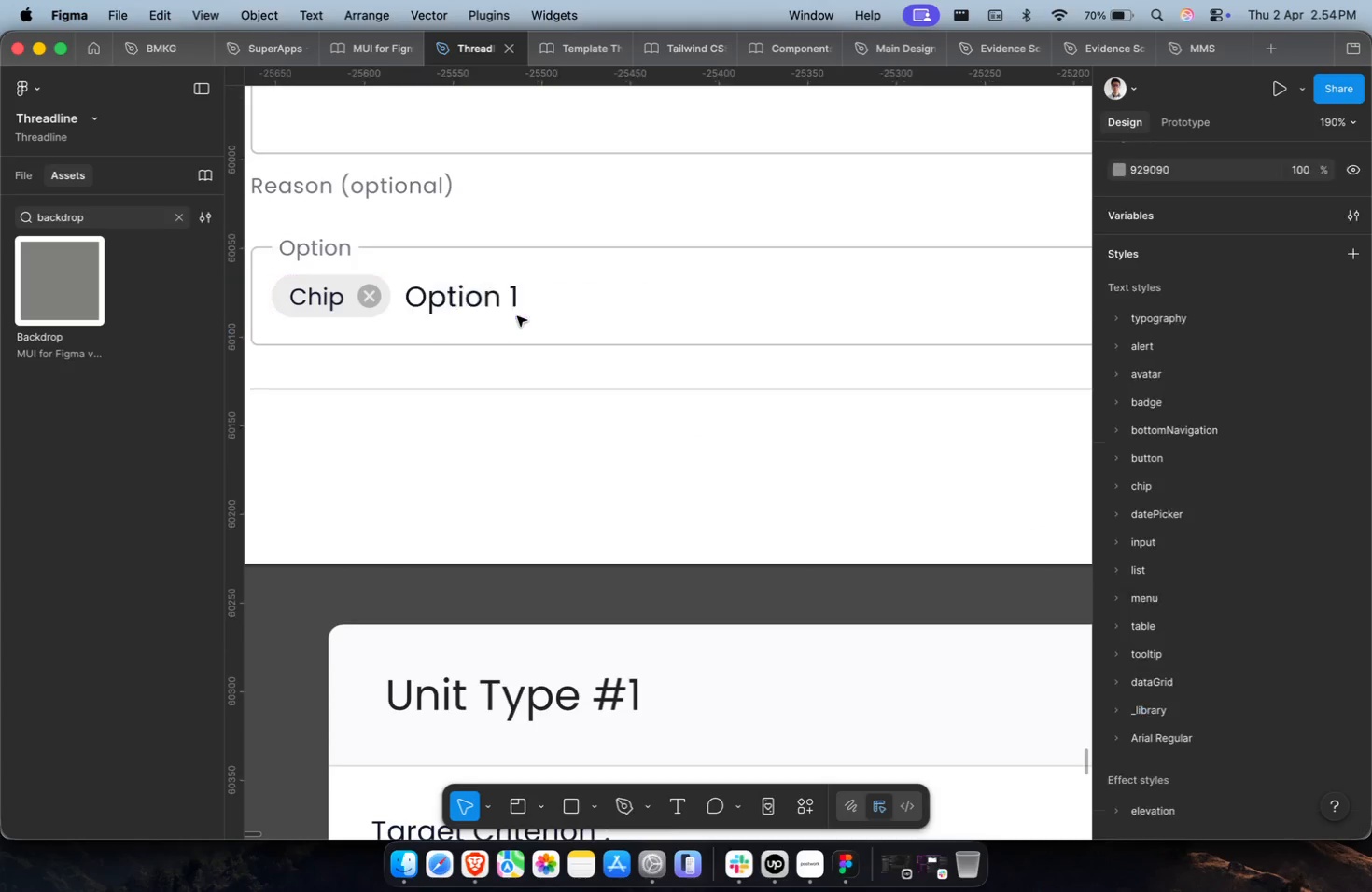 
hold_key(key=CommandLeft, duration=0.95)
left_click([517, 316])
 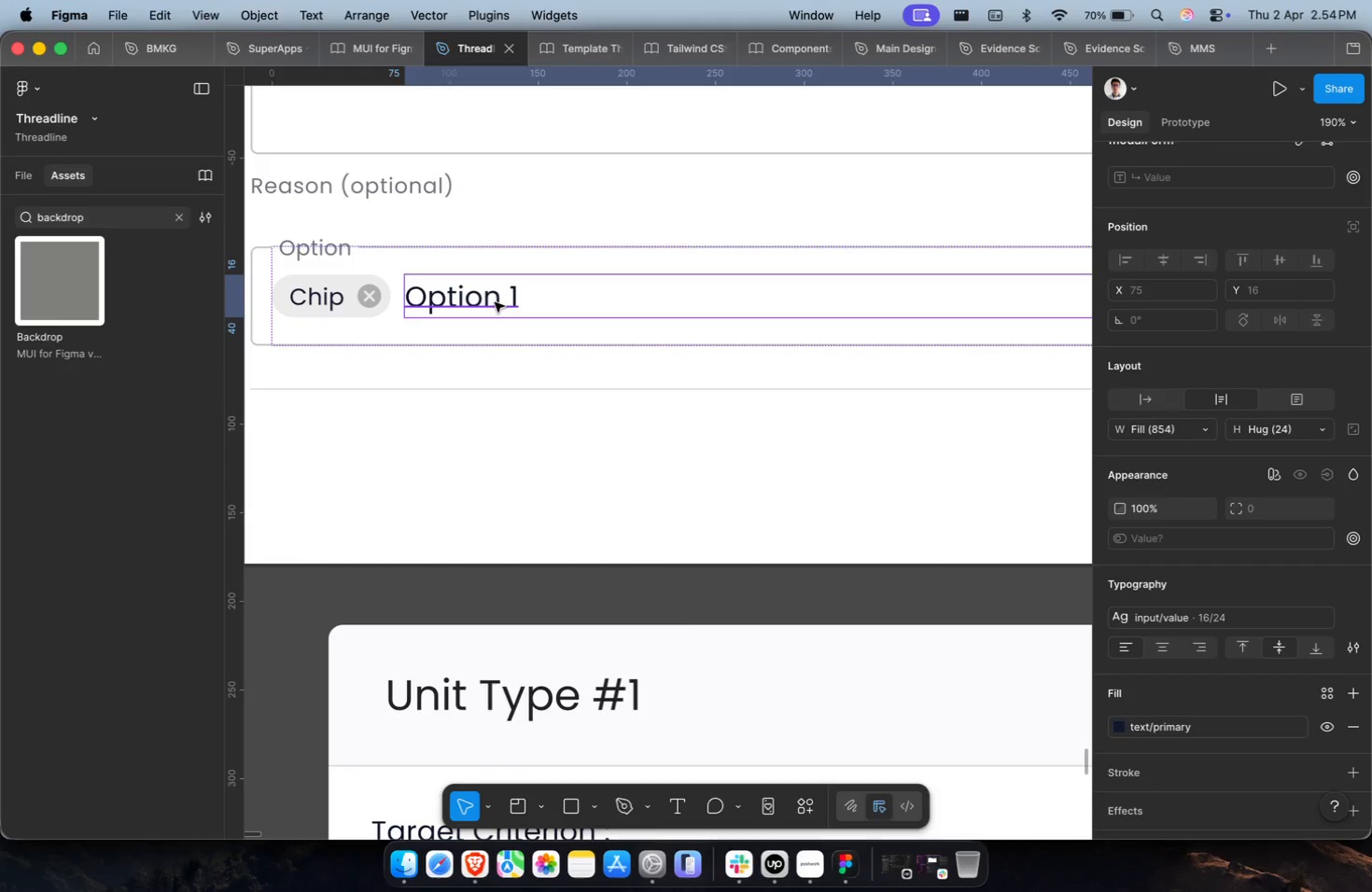 
key(Backspace)
 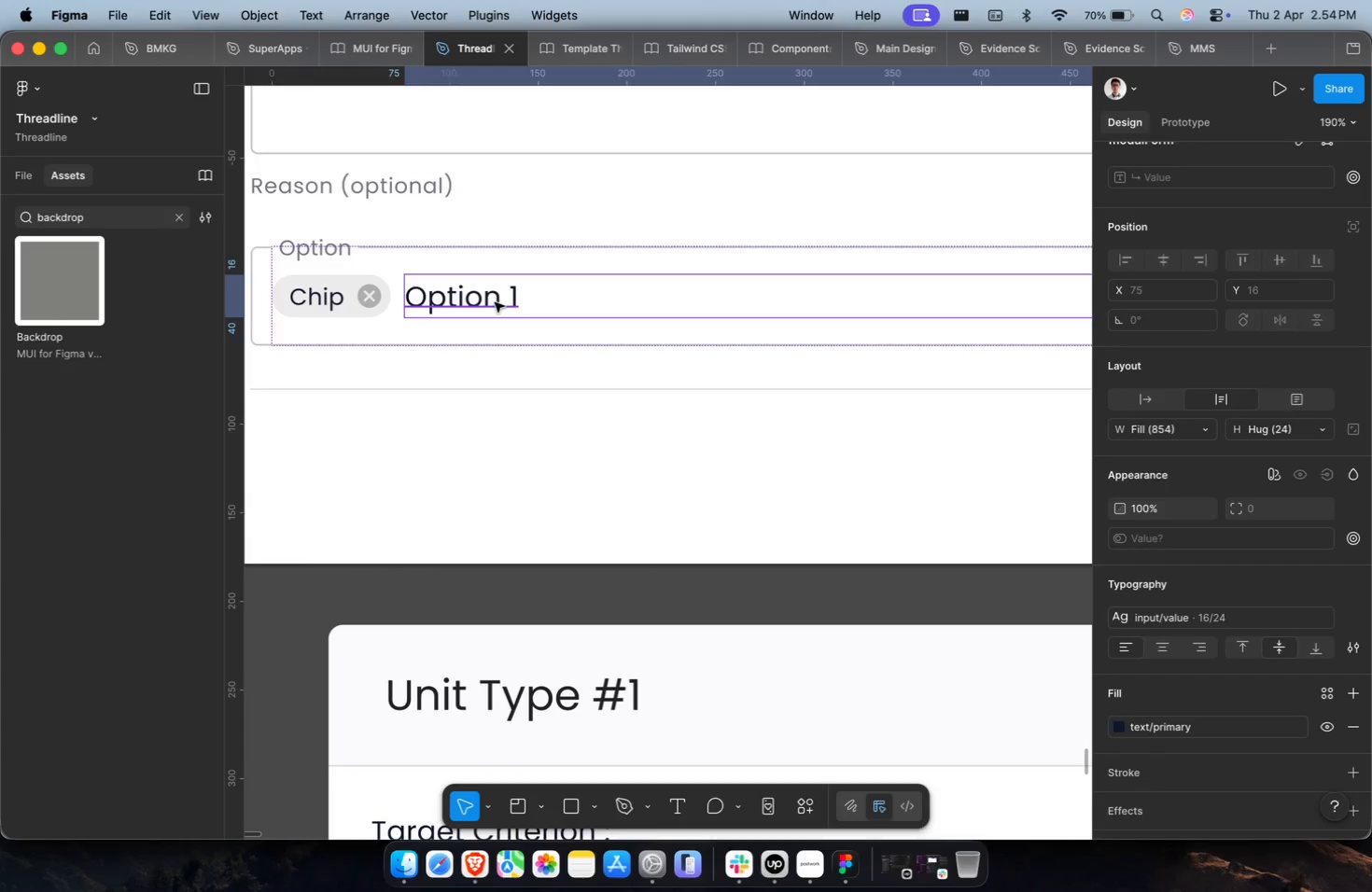 
hold_key(key=CommandLeft, duration=0.52)
scroll: coordinate [493, 309], scroll_direction: down, amount: 22.0
 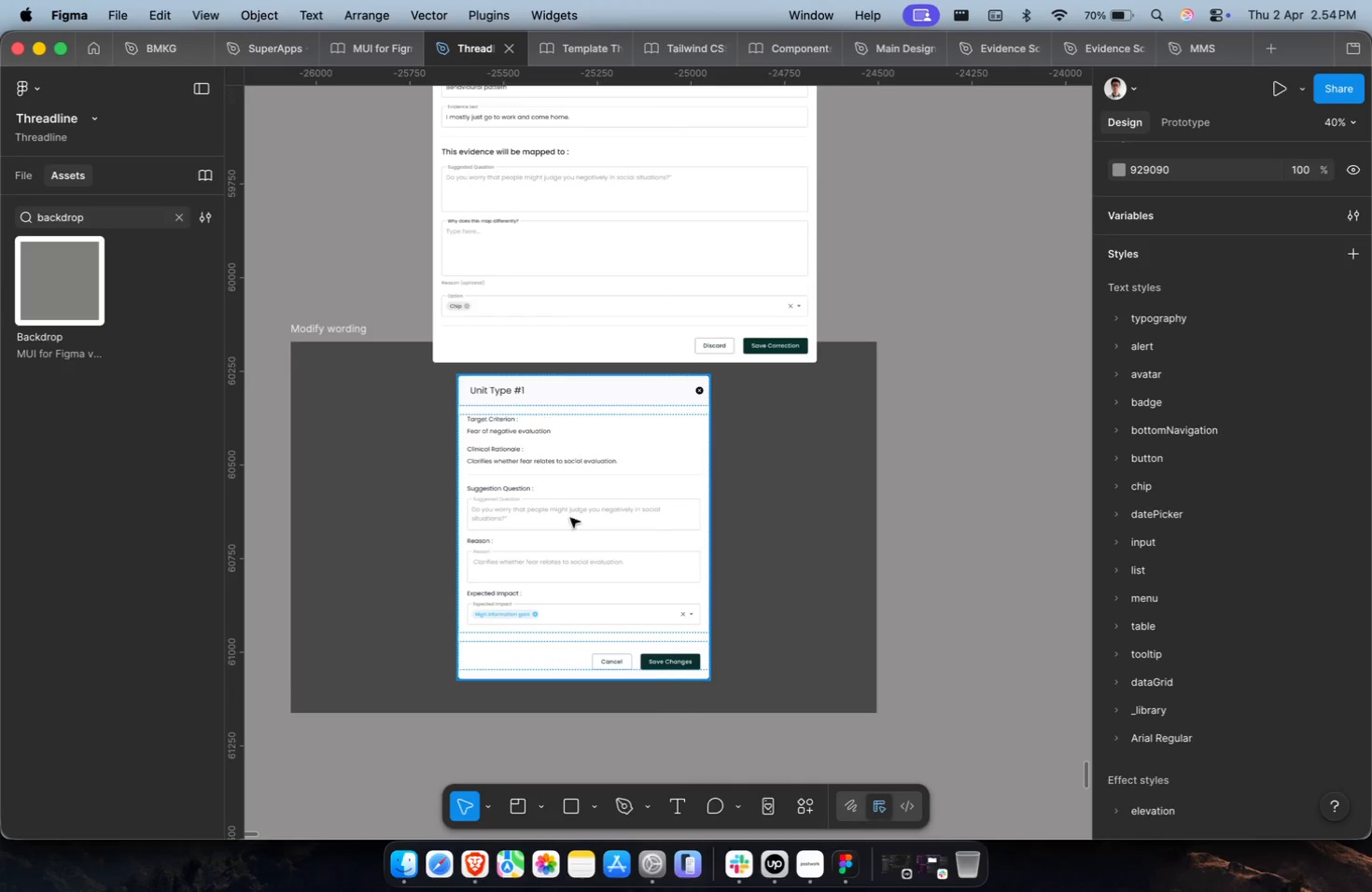 
double_click([505, 616])
 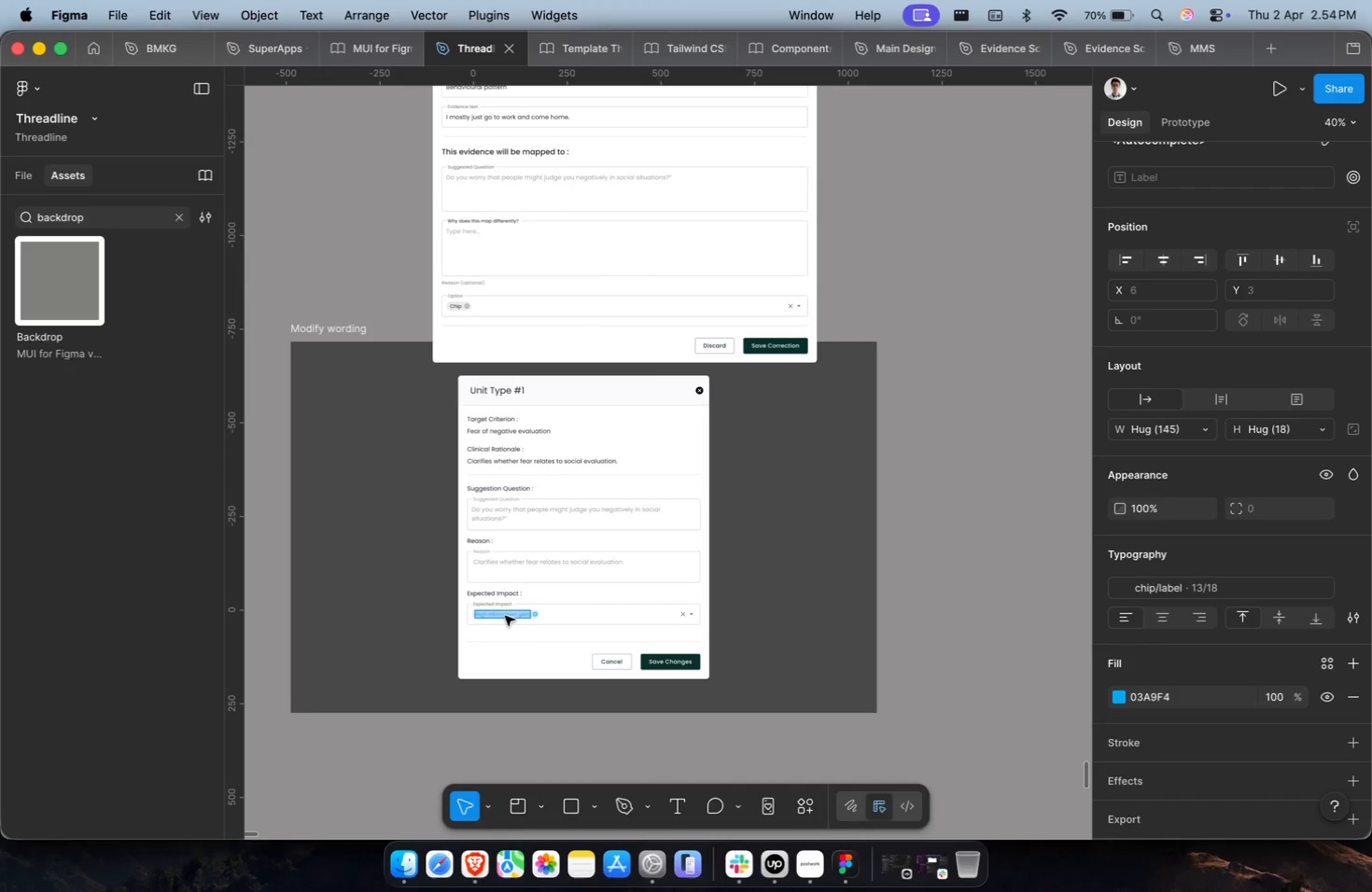 
key(Meta+C)
 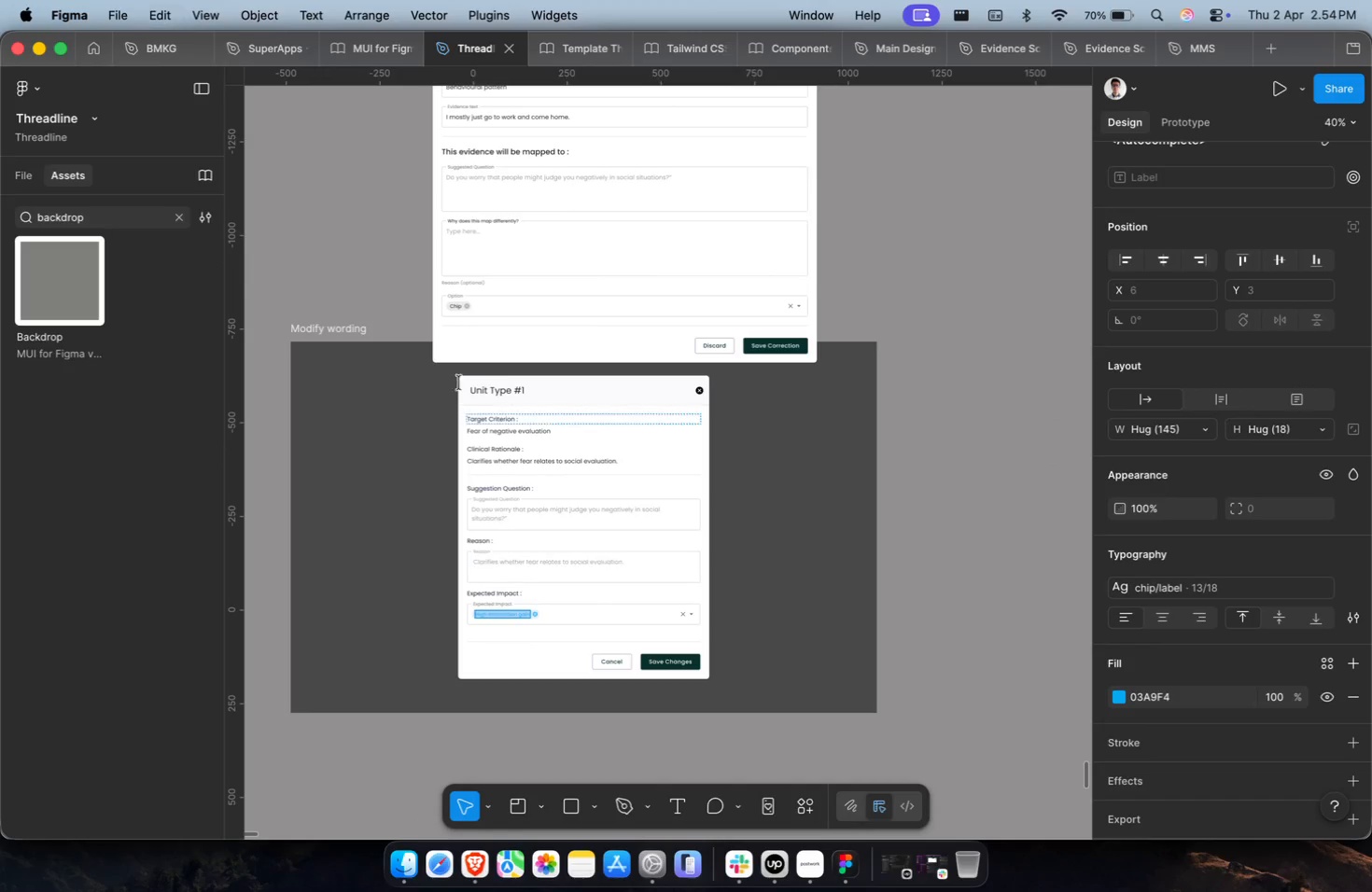 
scroll: coordinate [456, 310], scroll_direction: up, amount: 8.0
 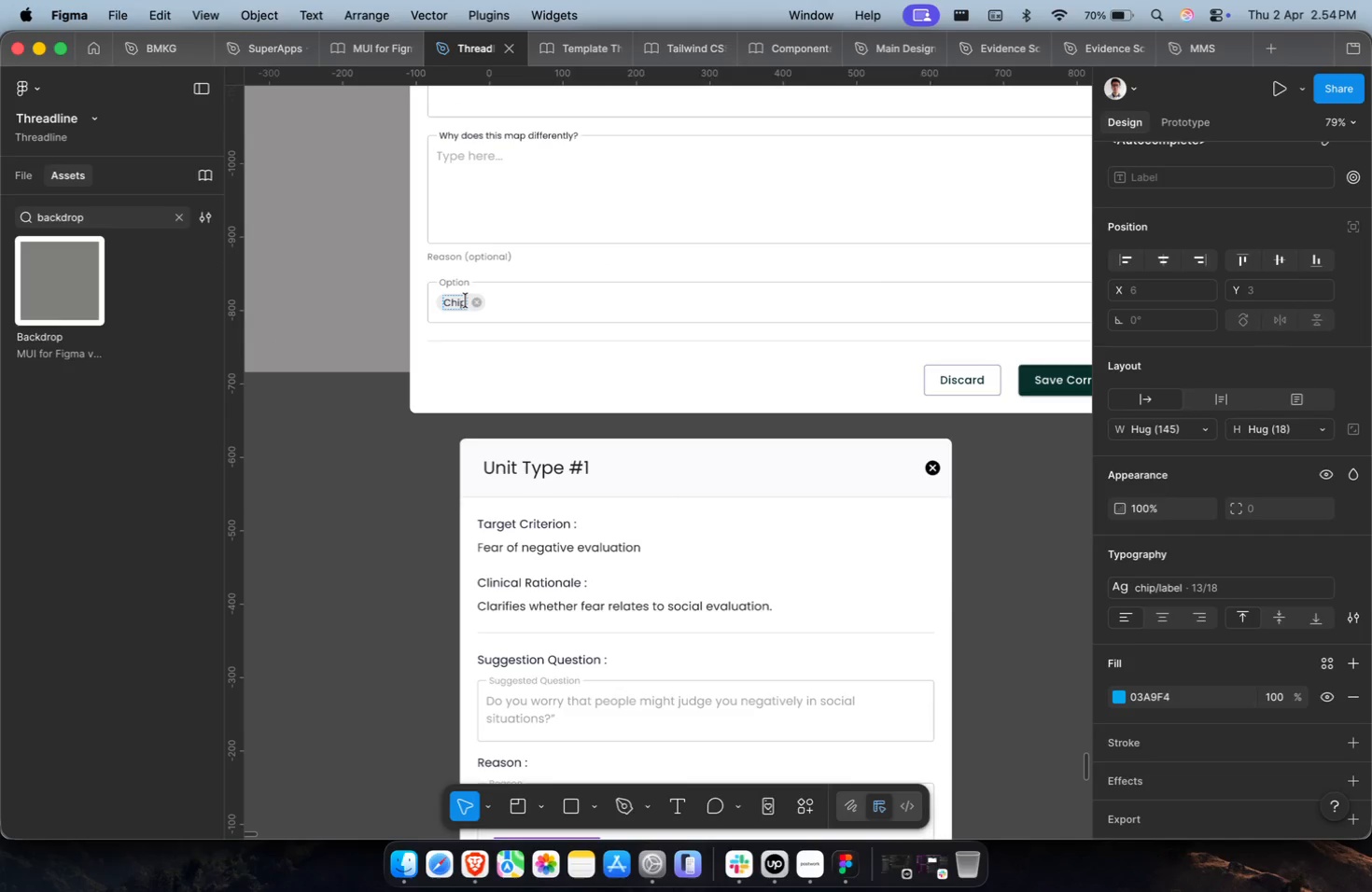 
left_click([462, 300])
 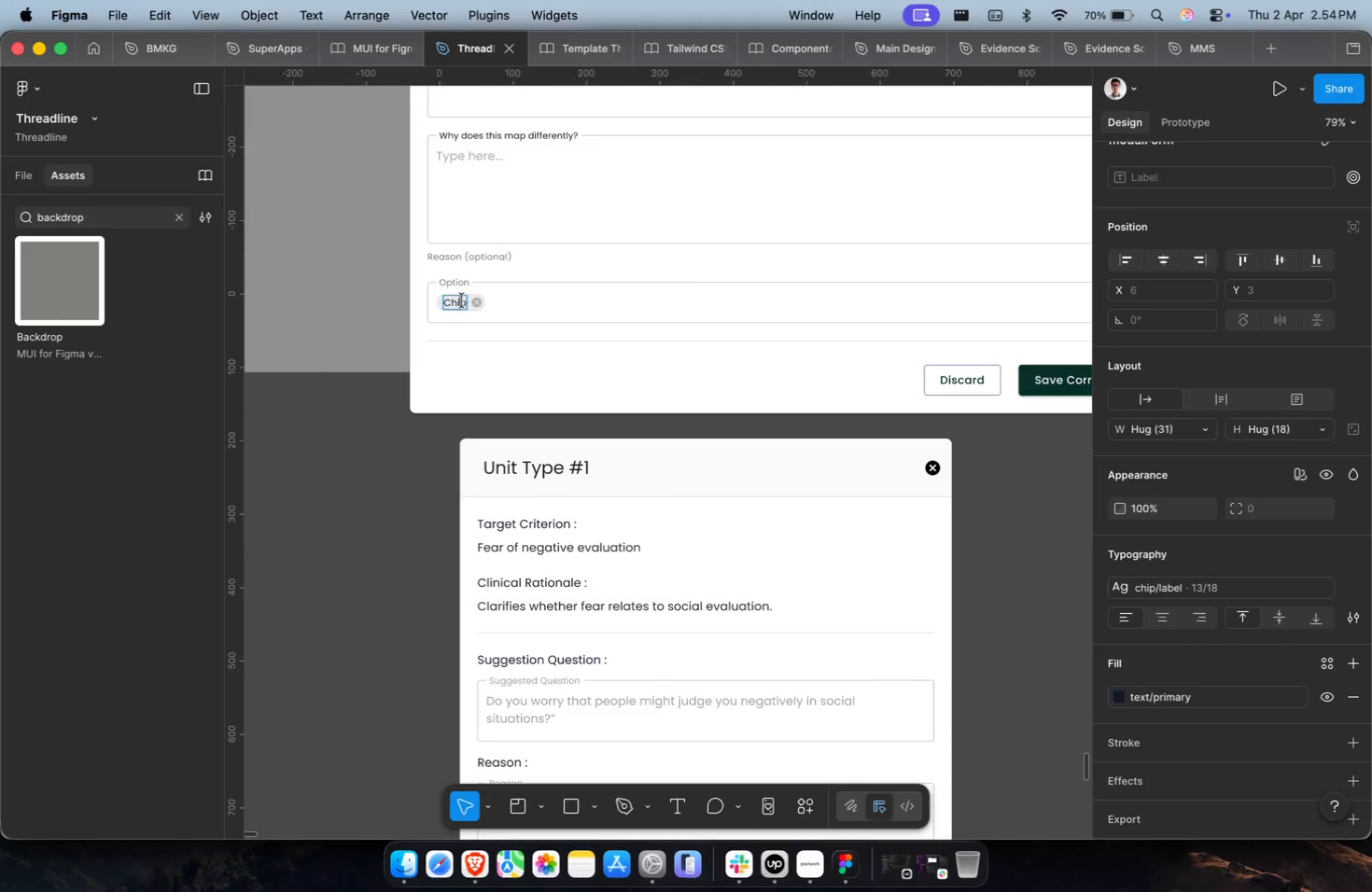 
key(Meta+A)
 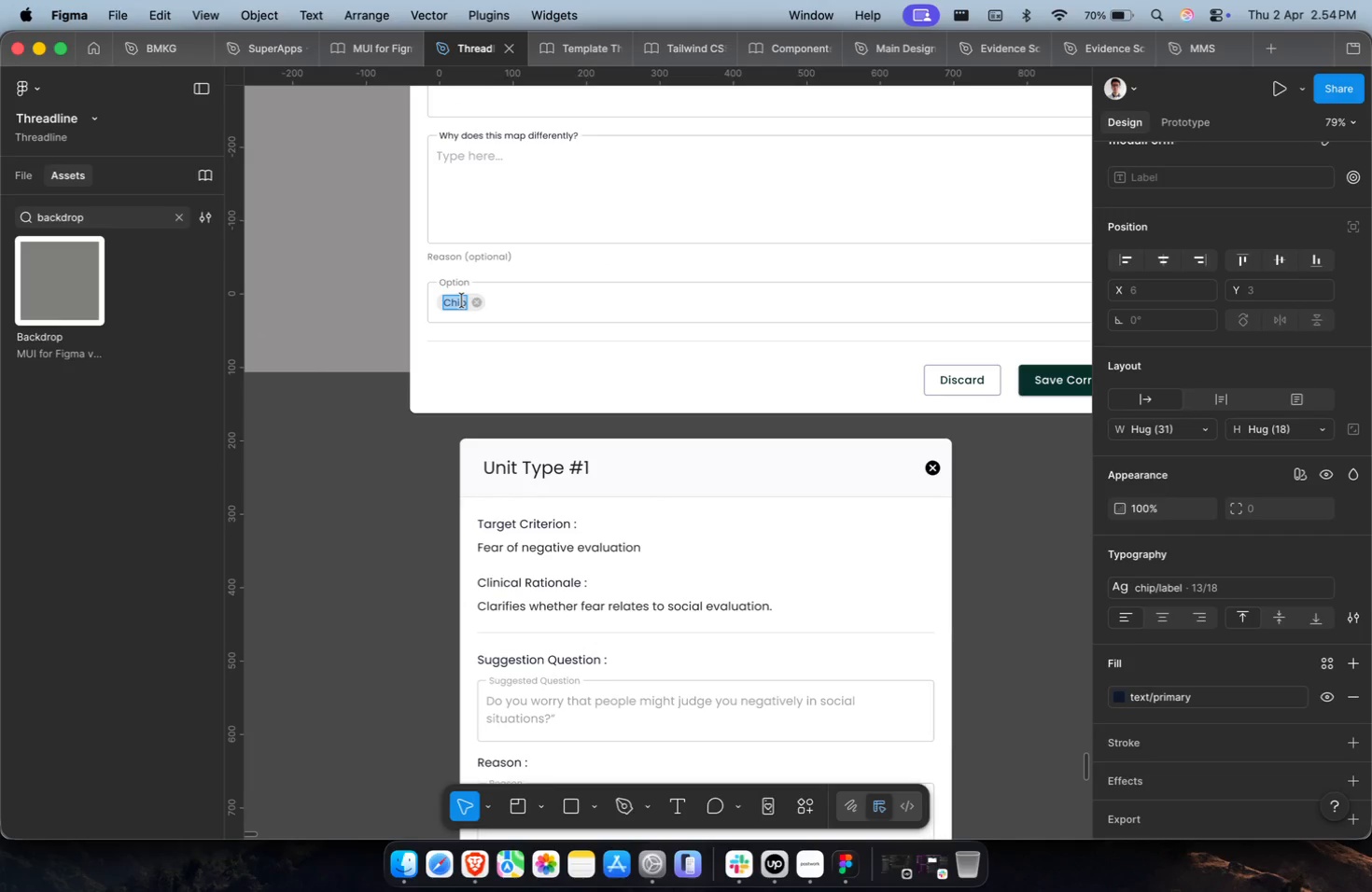 
key(Meta+Shift+V)
 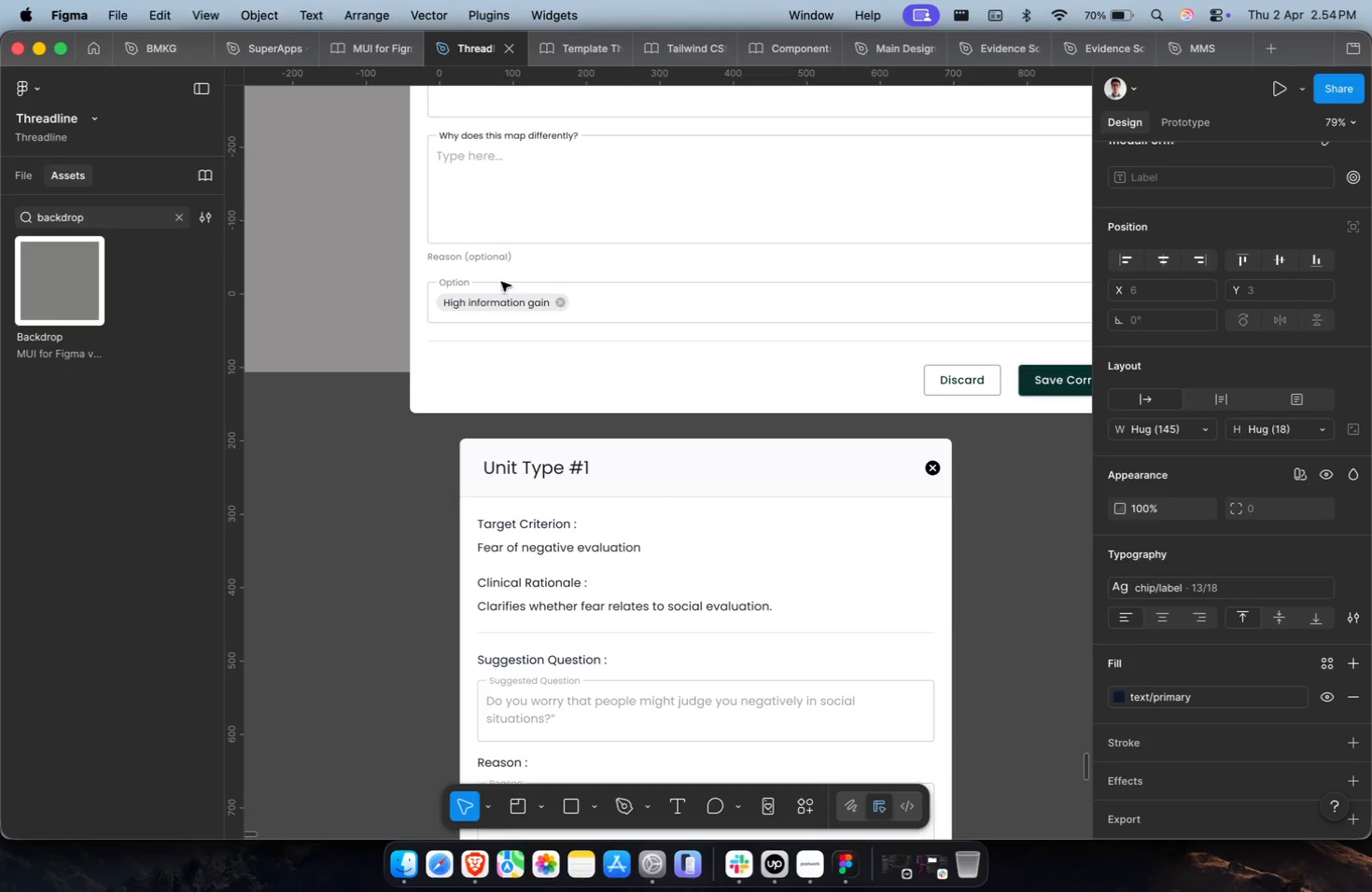 
key(Escape)
 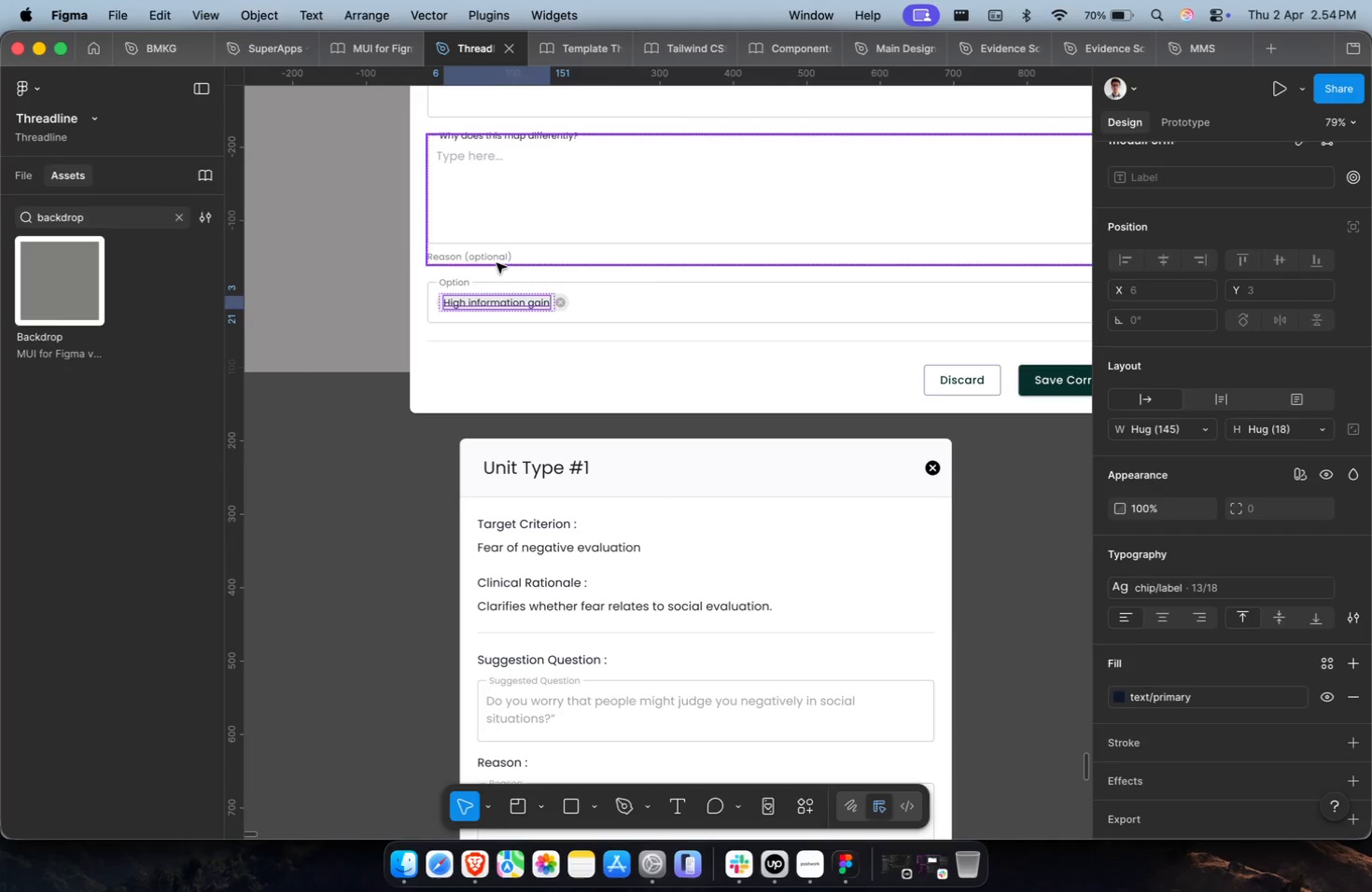 
hold_key(key=CommandLeft, duration=0.37)
left_click([497, 260])
 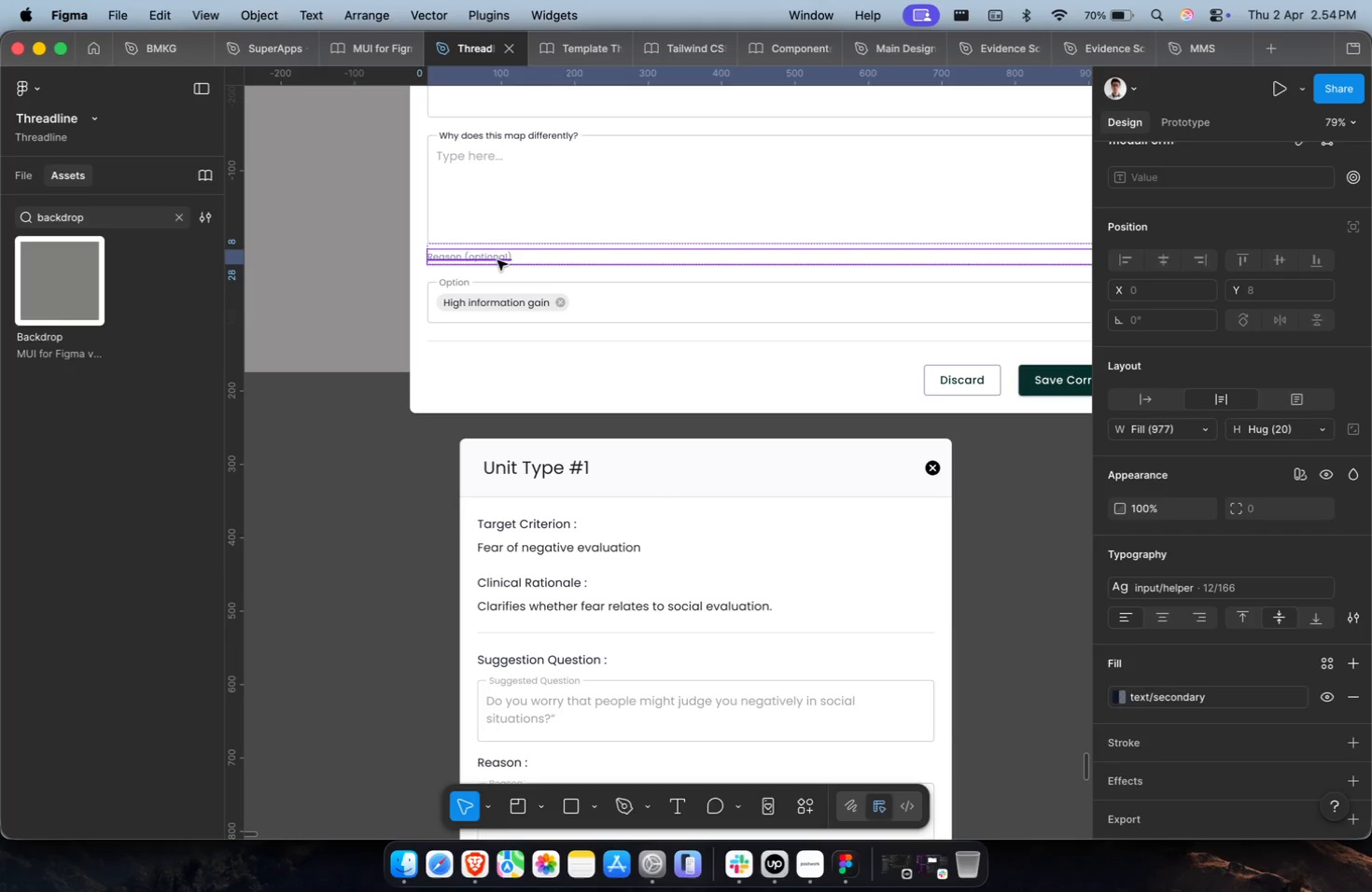 
key(Shift+ShiftLeft)
 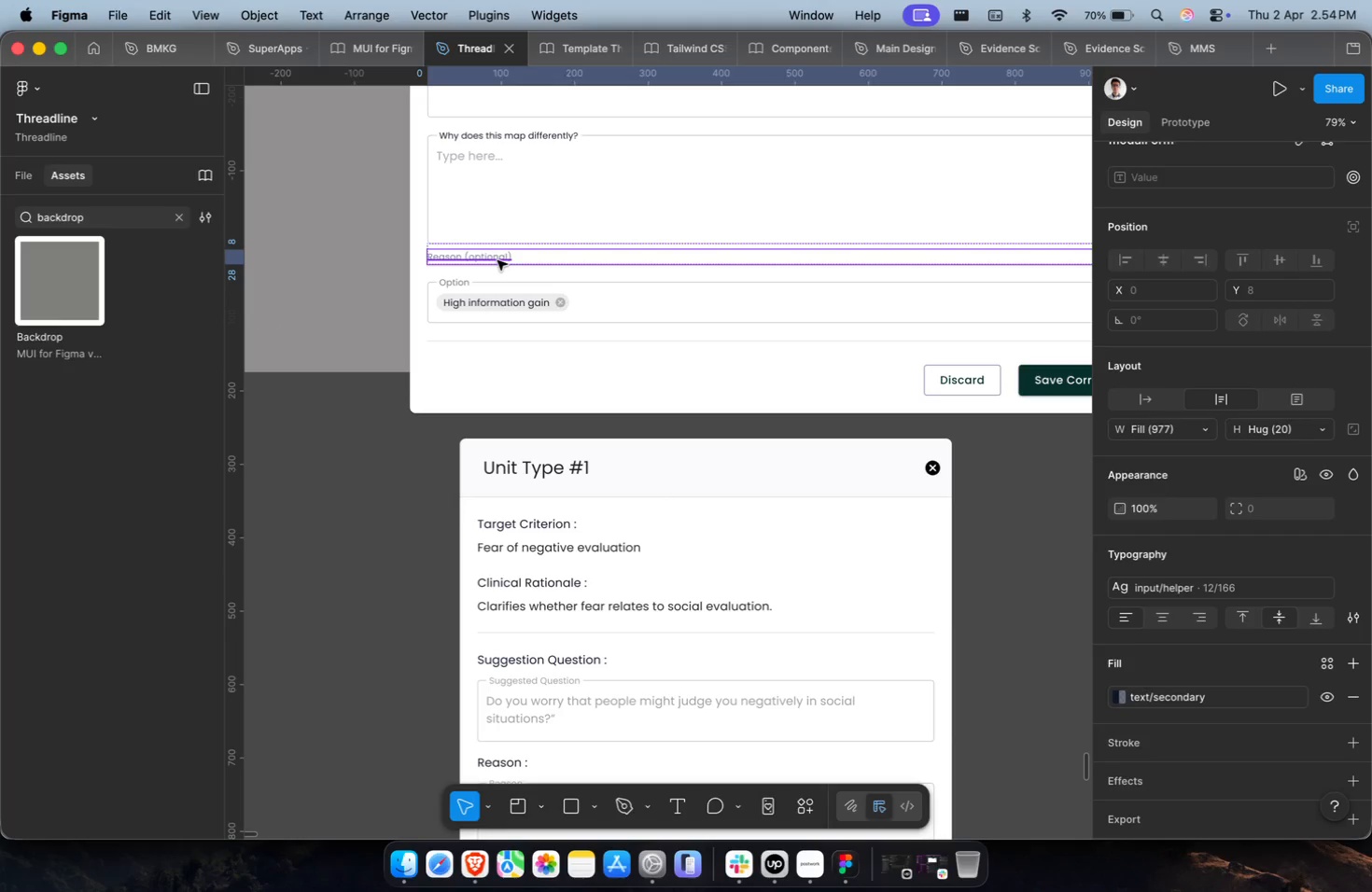 
key(Backspace)
 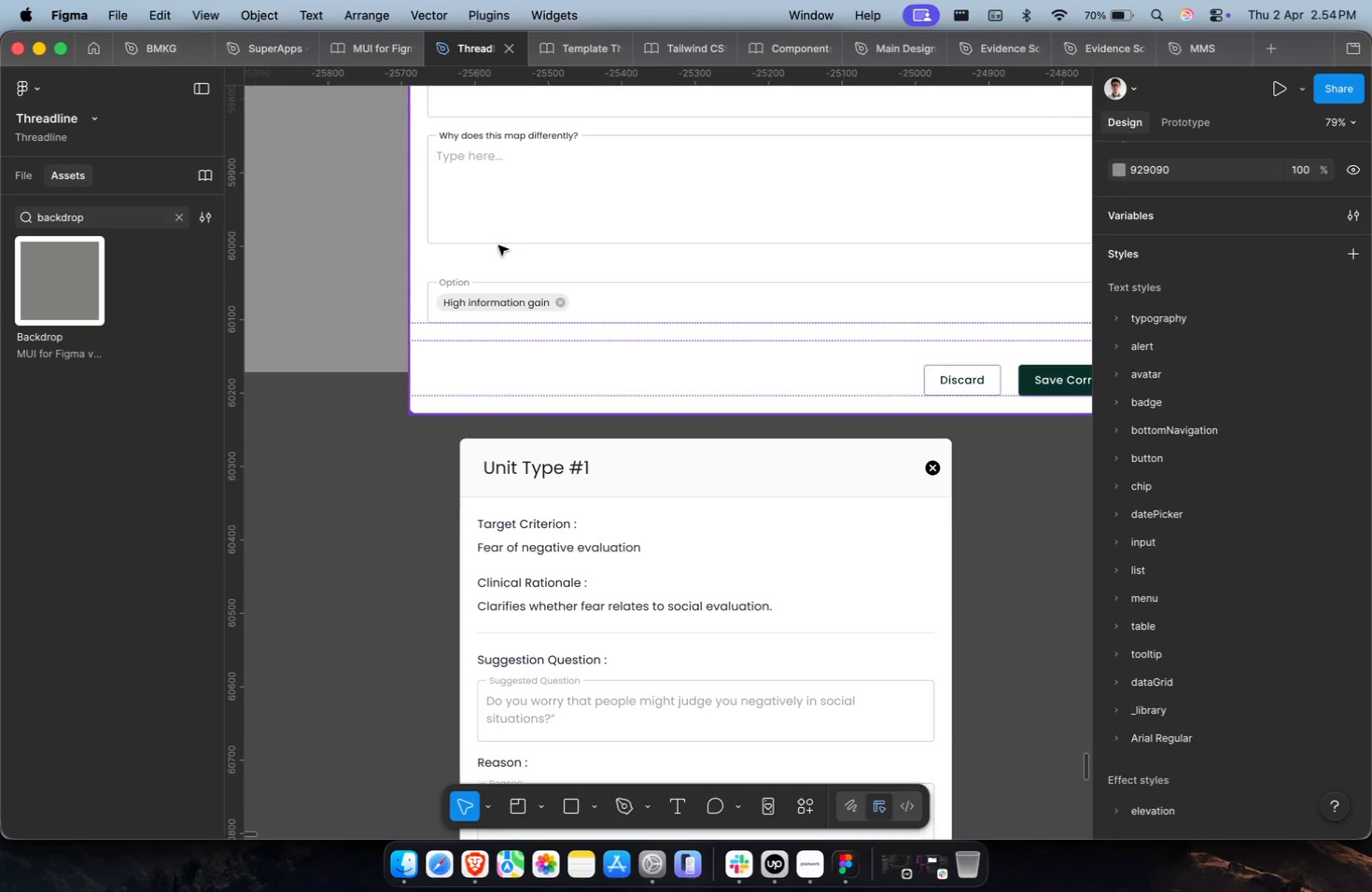 
key(Meta+CommandLeft)
 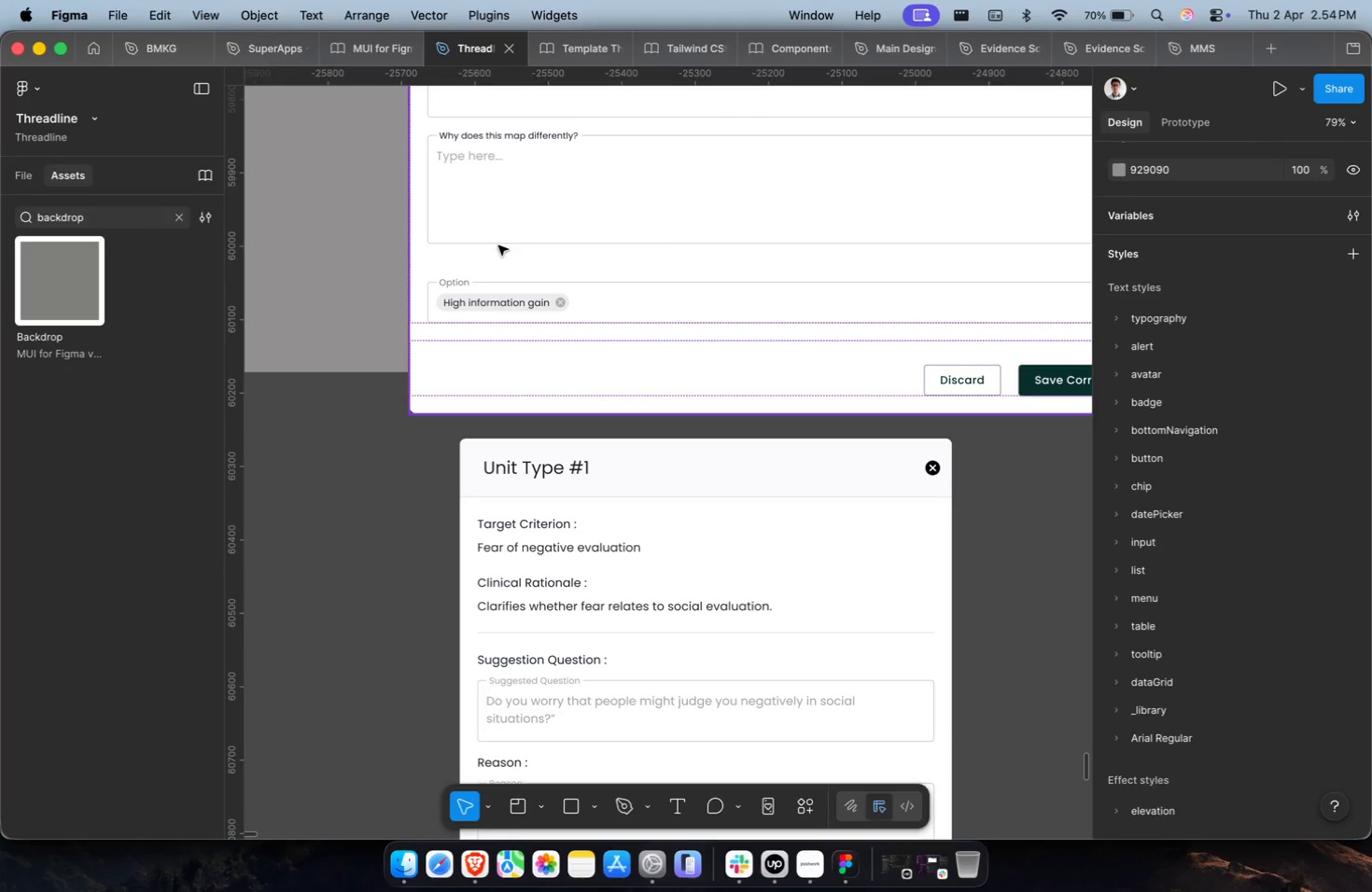 
key(Meta+Z)
 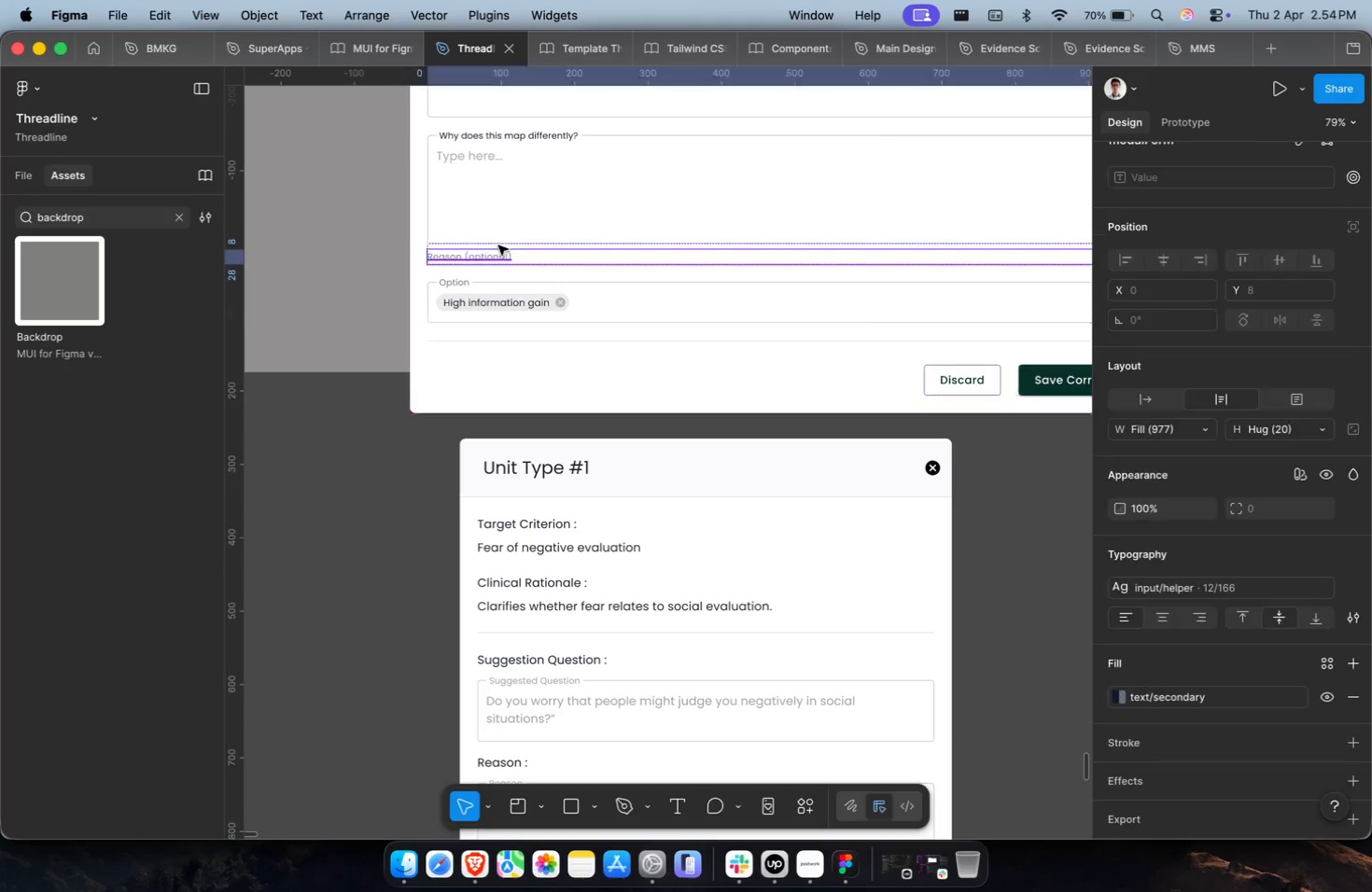 
key(Shift+Enter)
 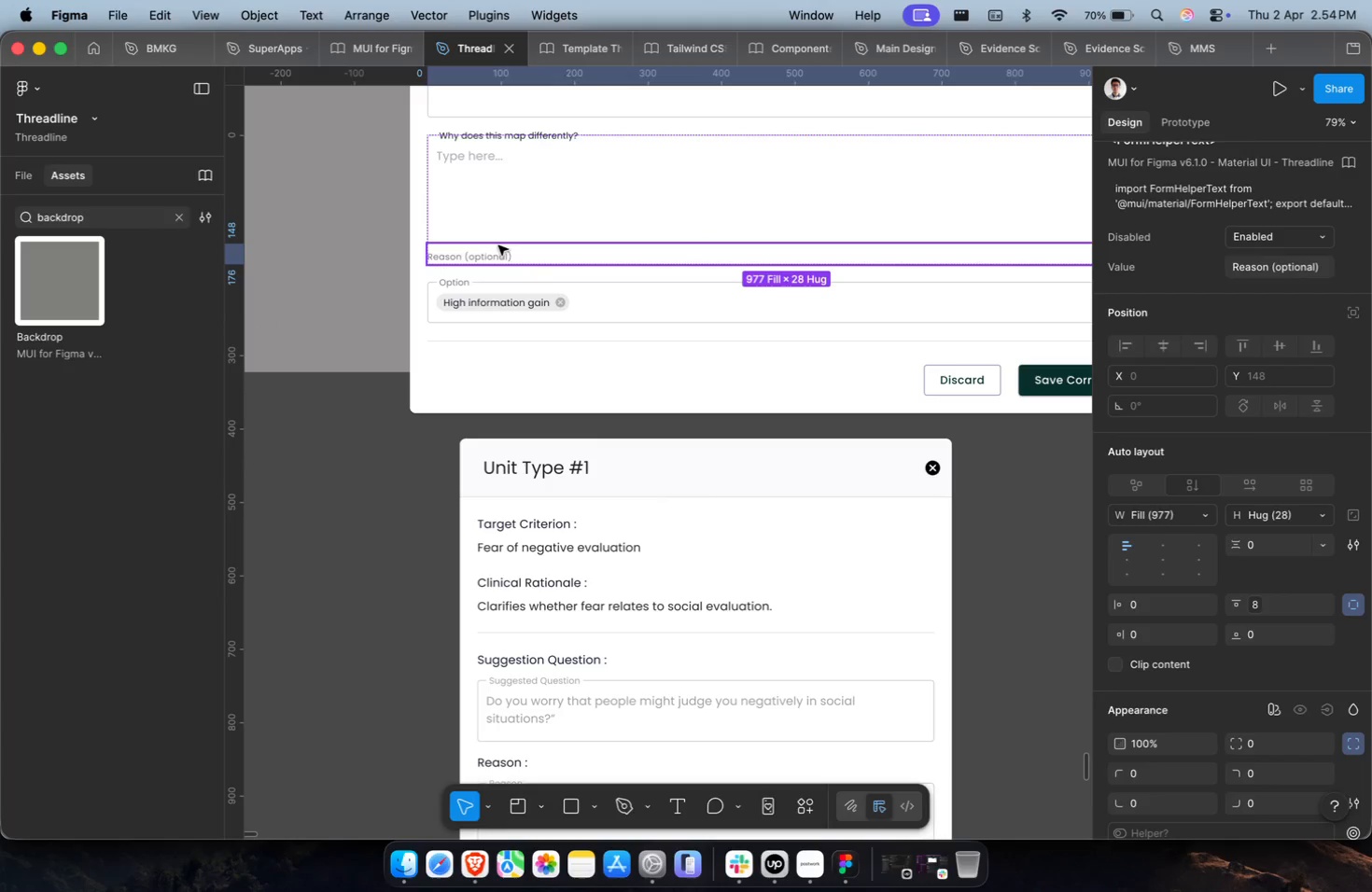 
key(Backspace)
 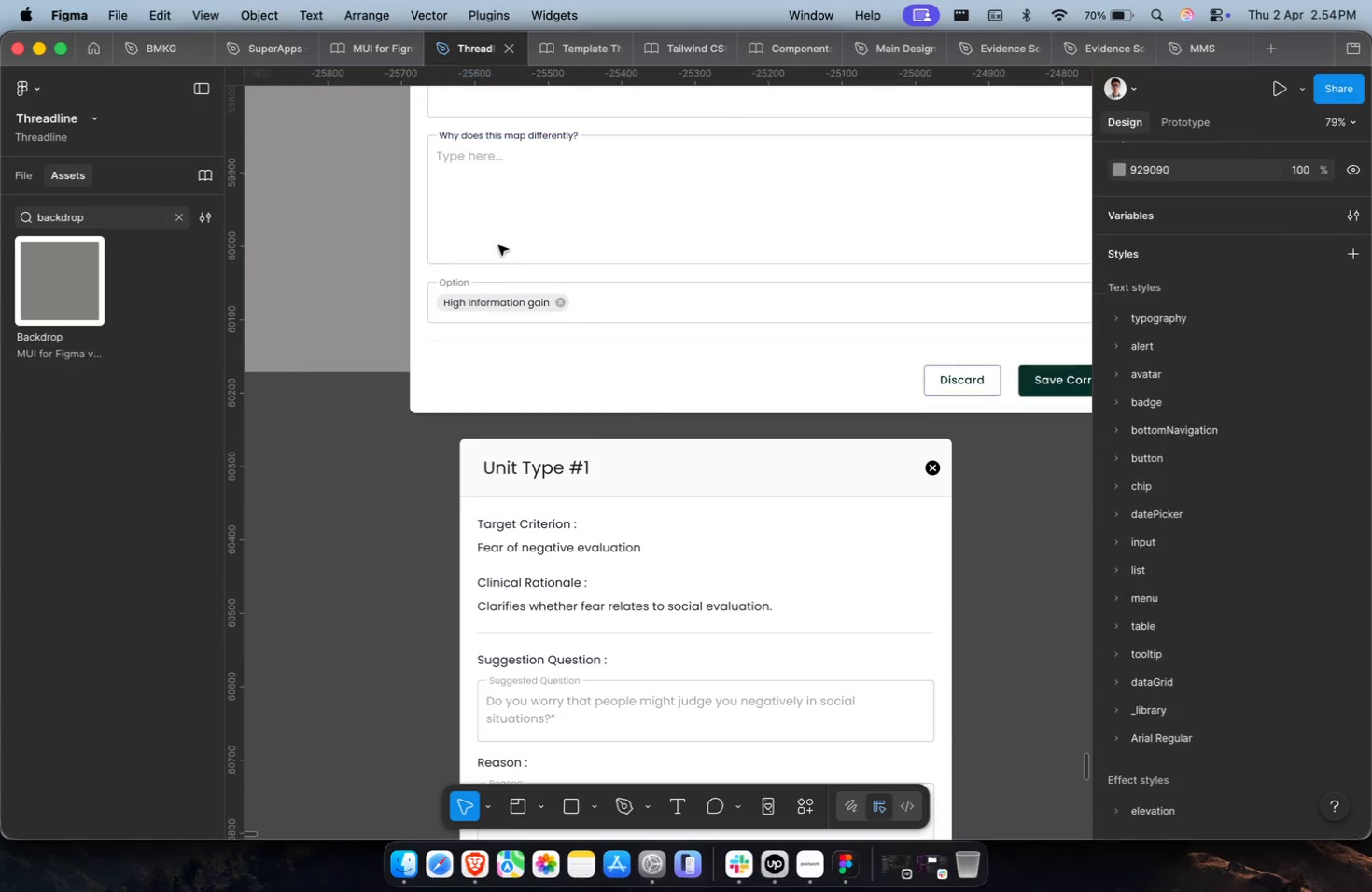 
hold_key(key=CommandLeft, duration=0.44)
scroll: coordinate [498, 245], scroll_direction: down, amount: 4.0
 